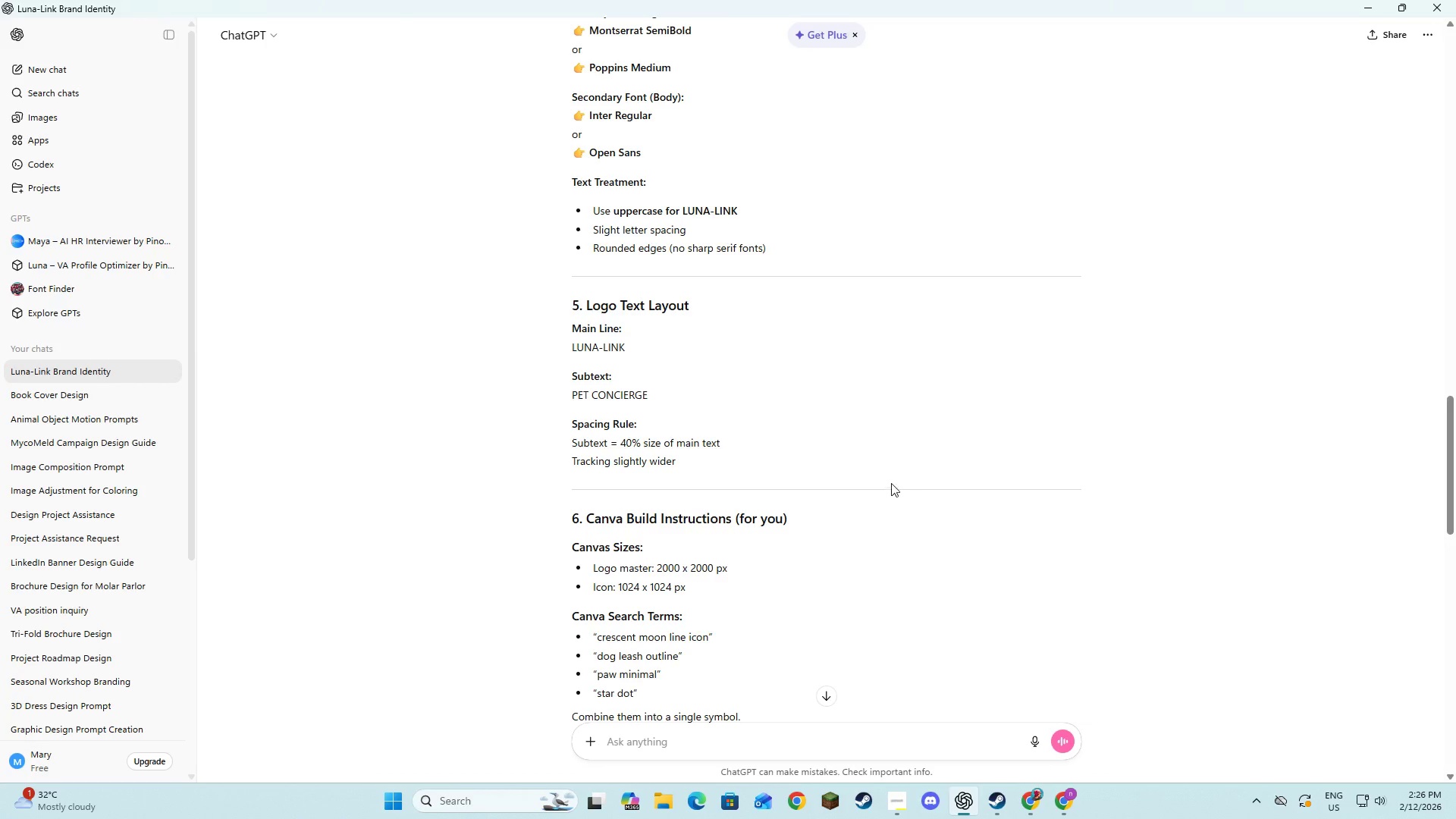 
key(Alt+AltLeft)
 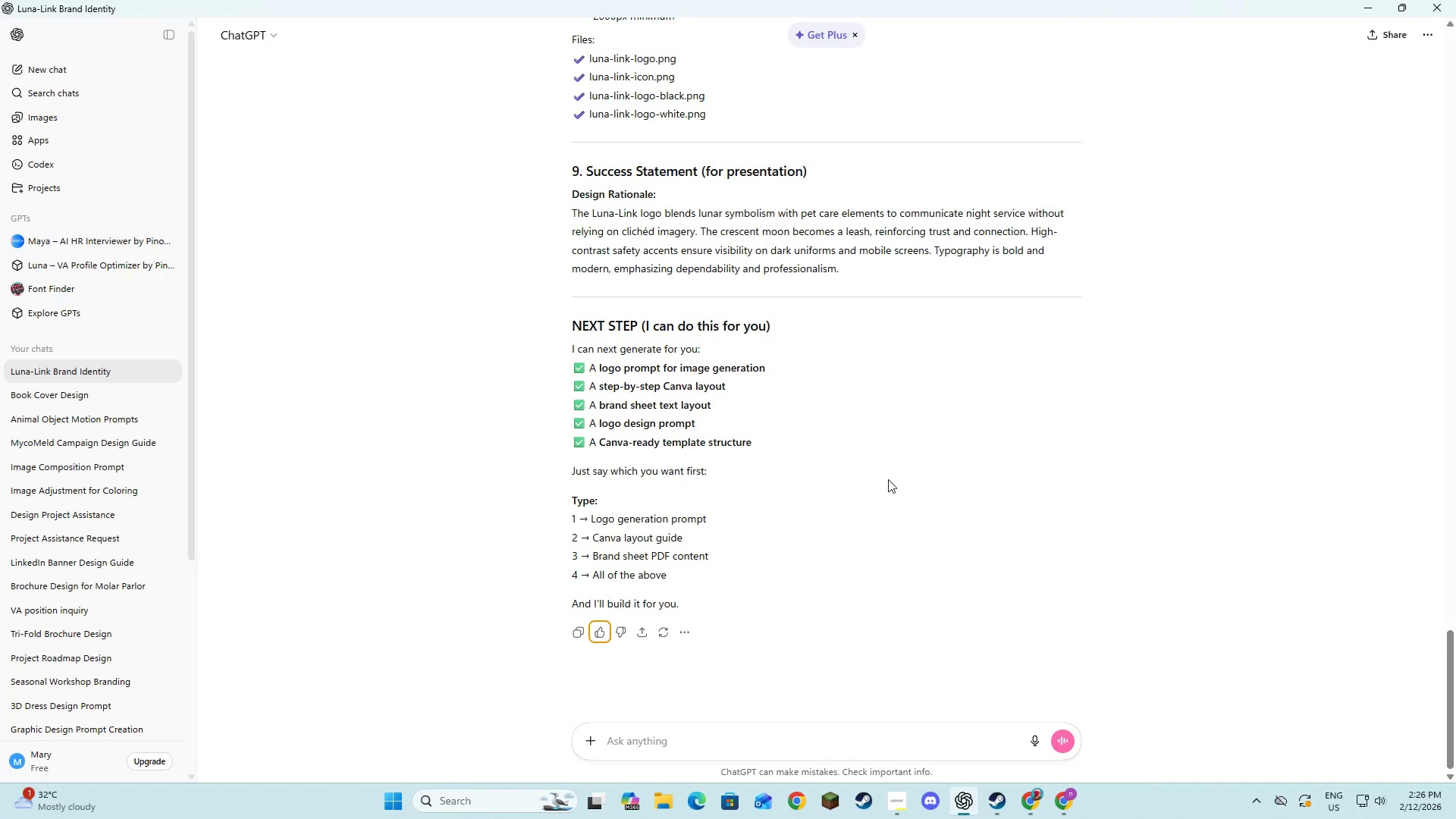 
key(Alt+AltLeft)
 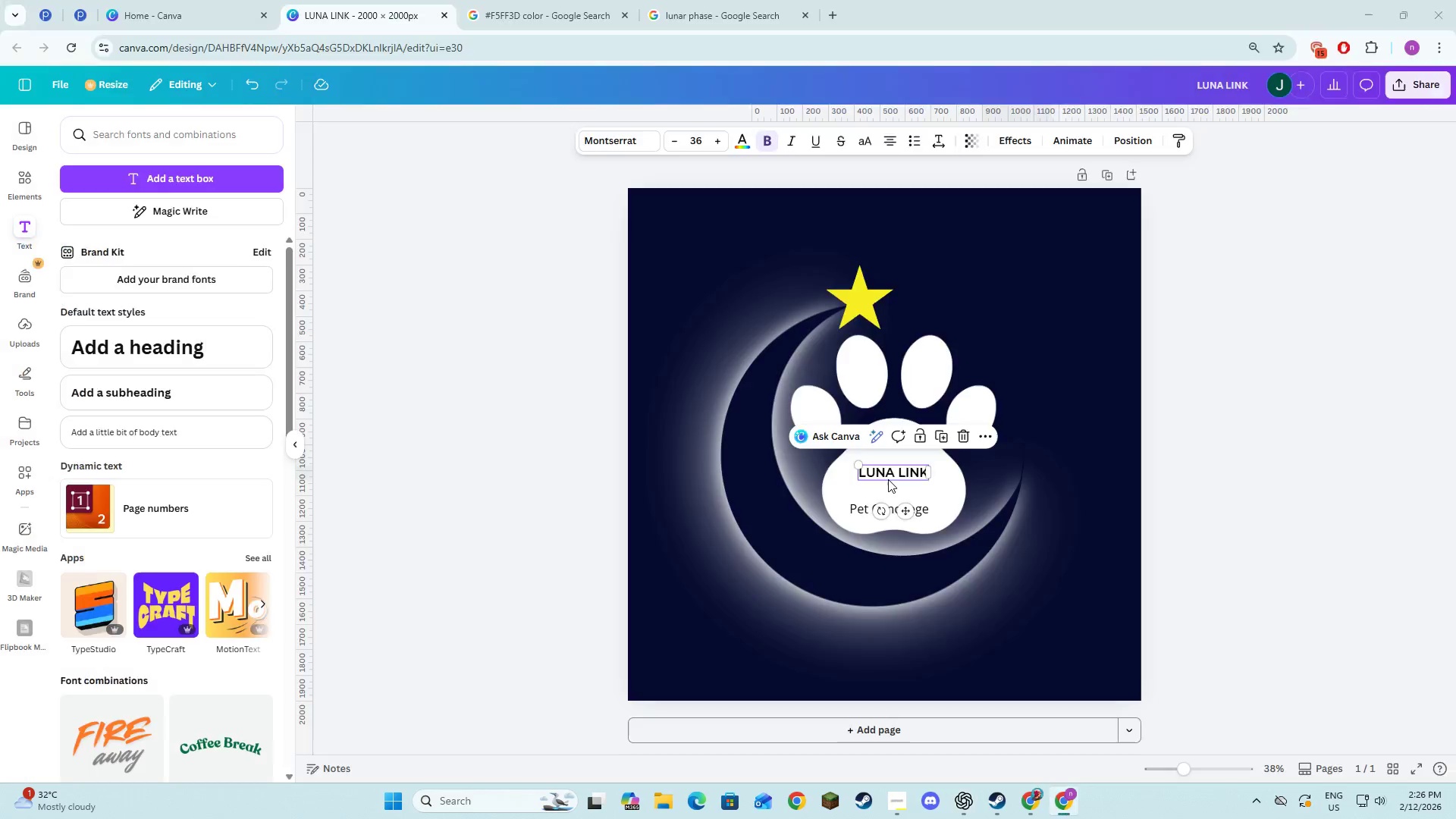 
key(Alt+Tab)
 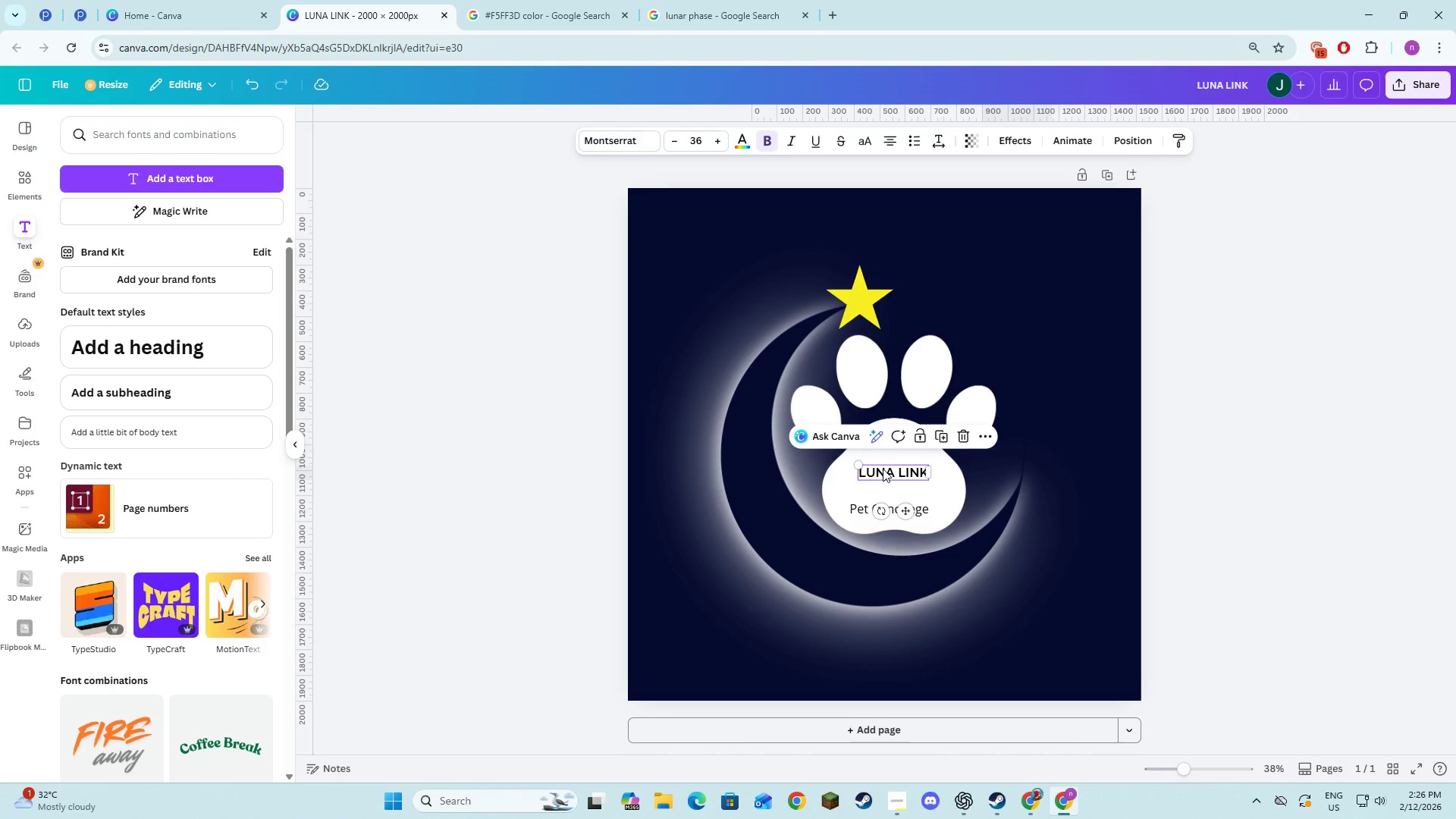 
left_click([883, 469])
 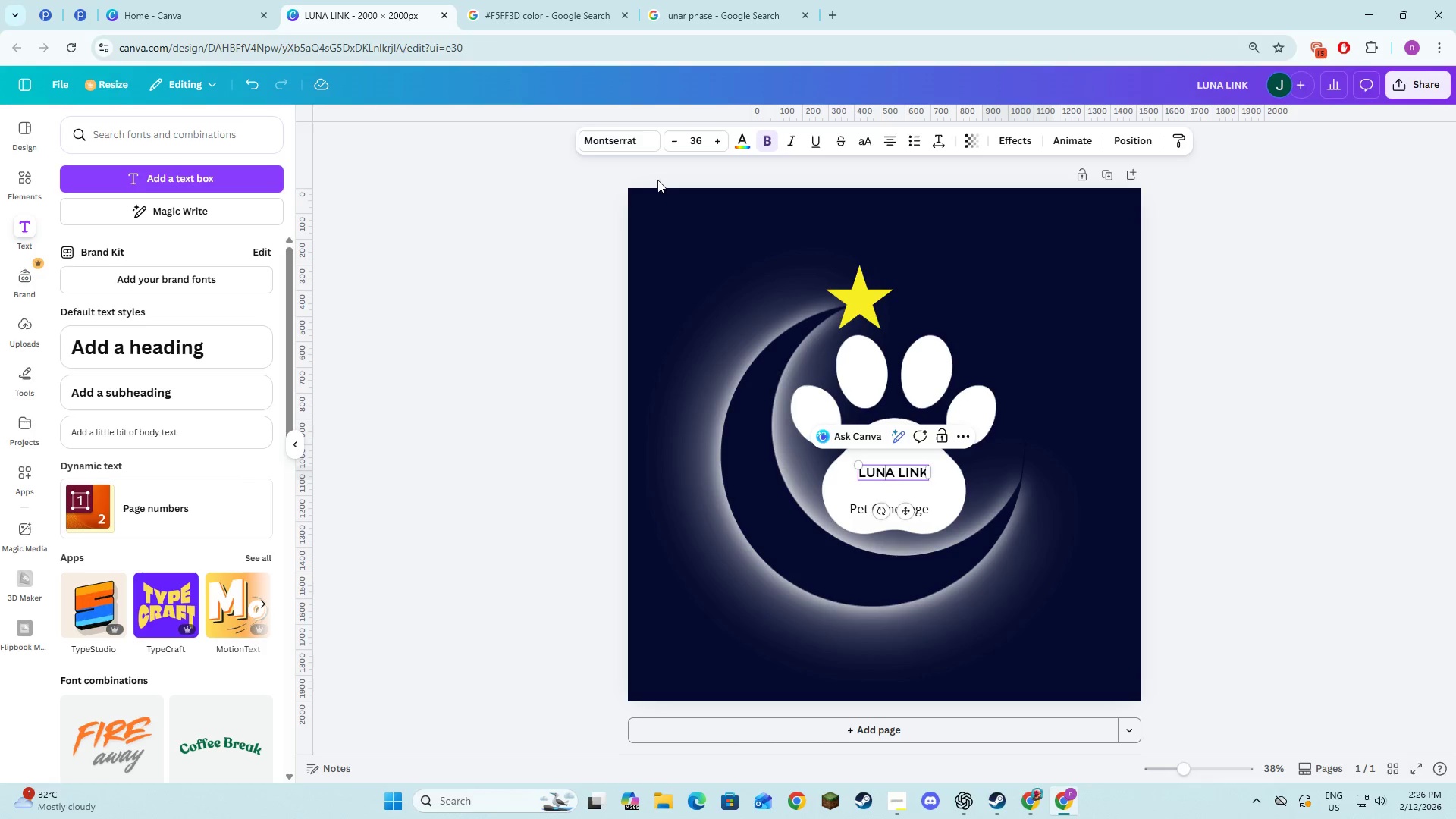 
key(Alt+AltLeft)
 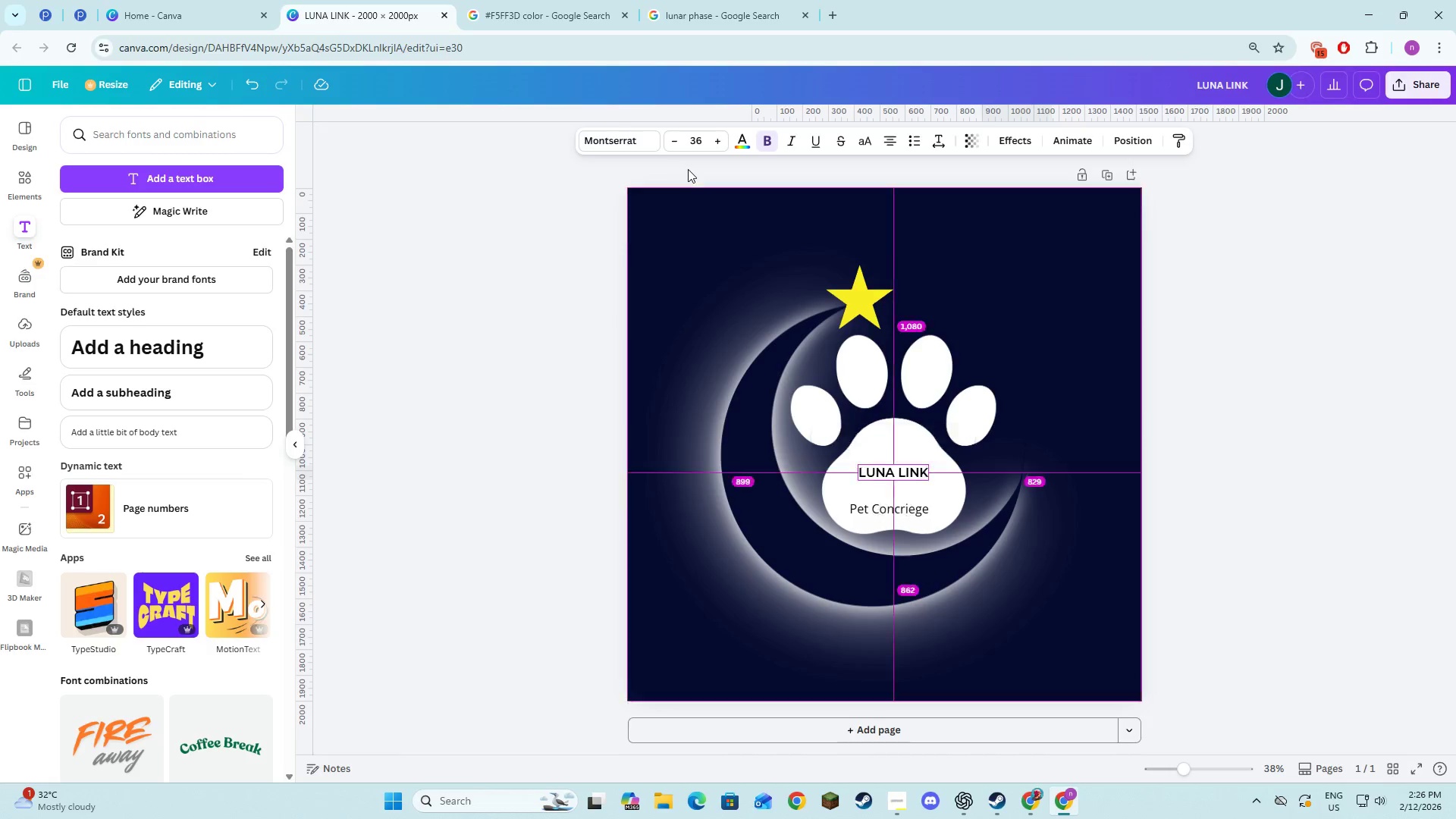 
key(Alt+Tab)
 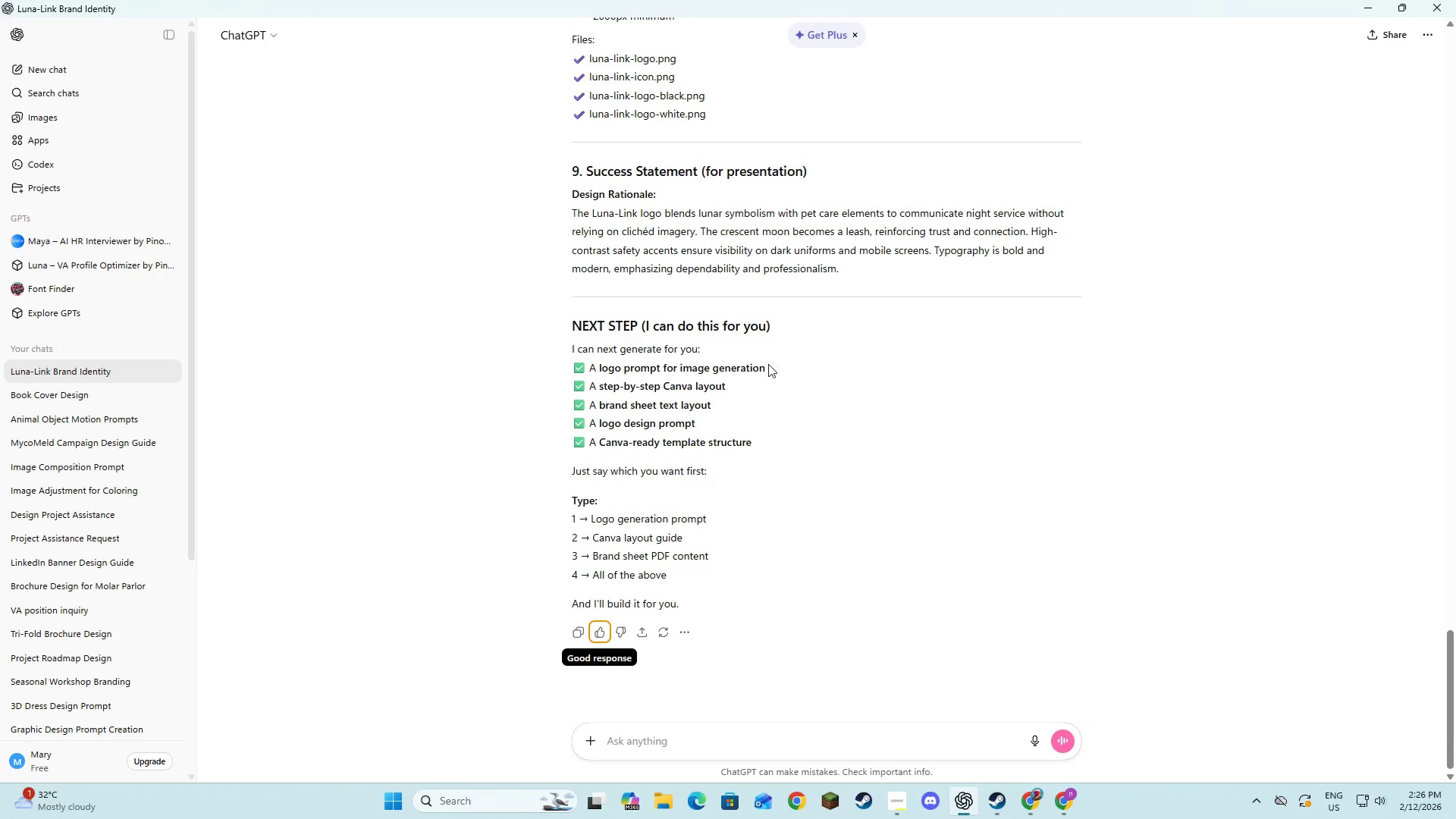 
scroll: coordinate [770, 364], scroll_direction: up, amount: 16.0
 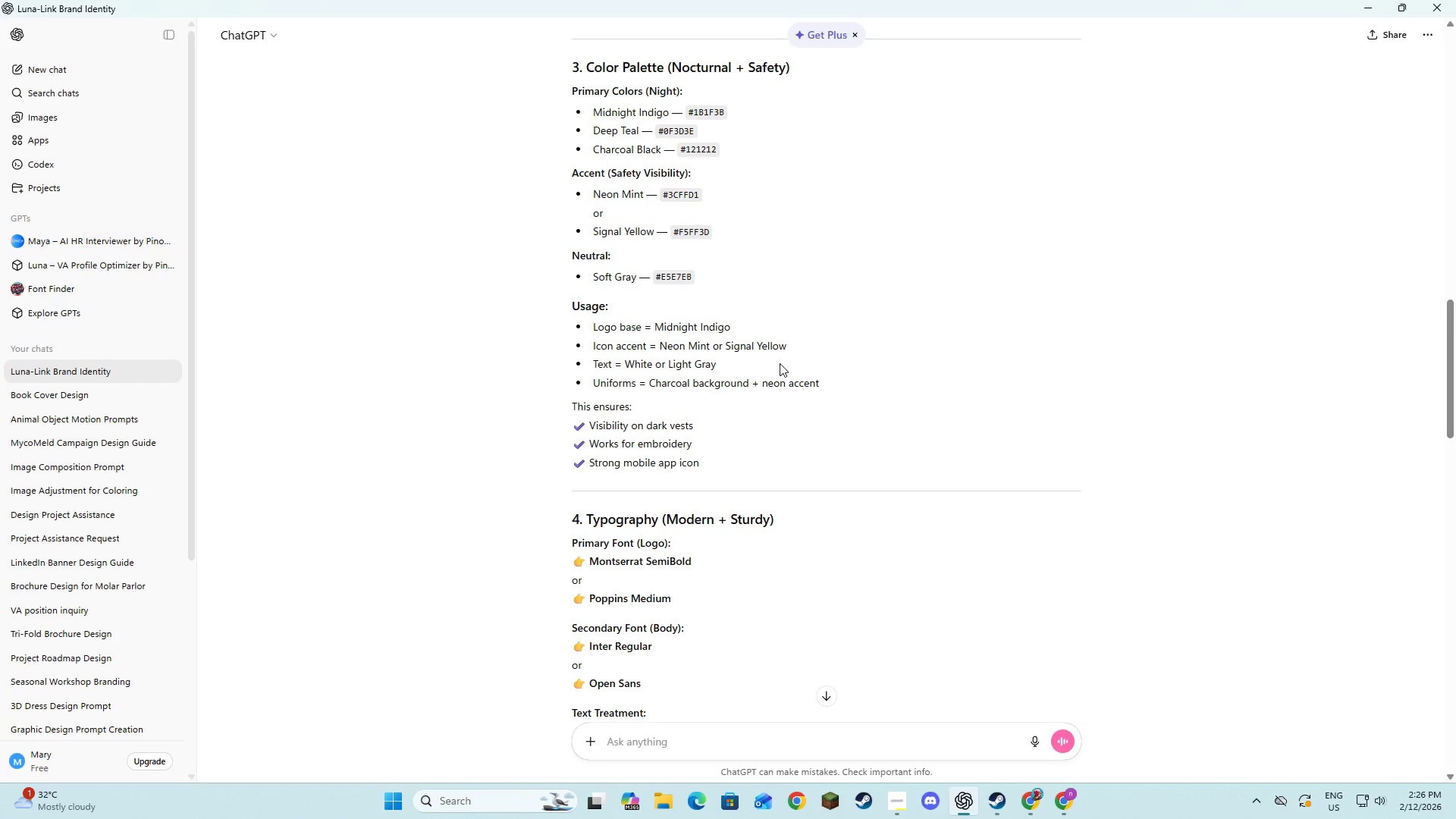 
wait(9.52)
 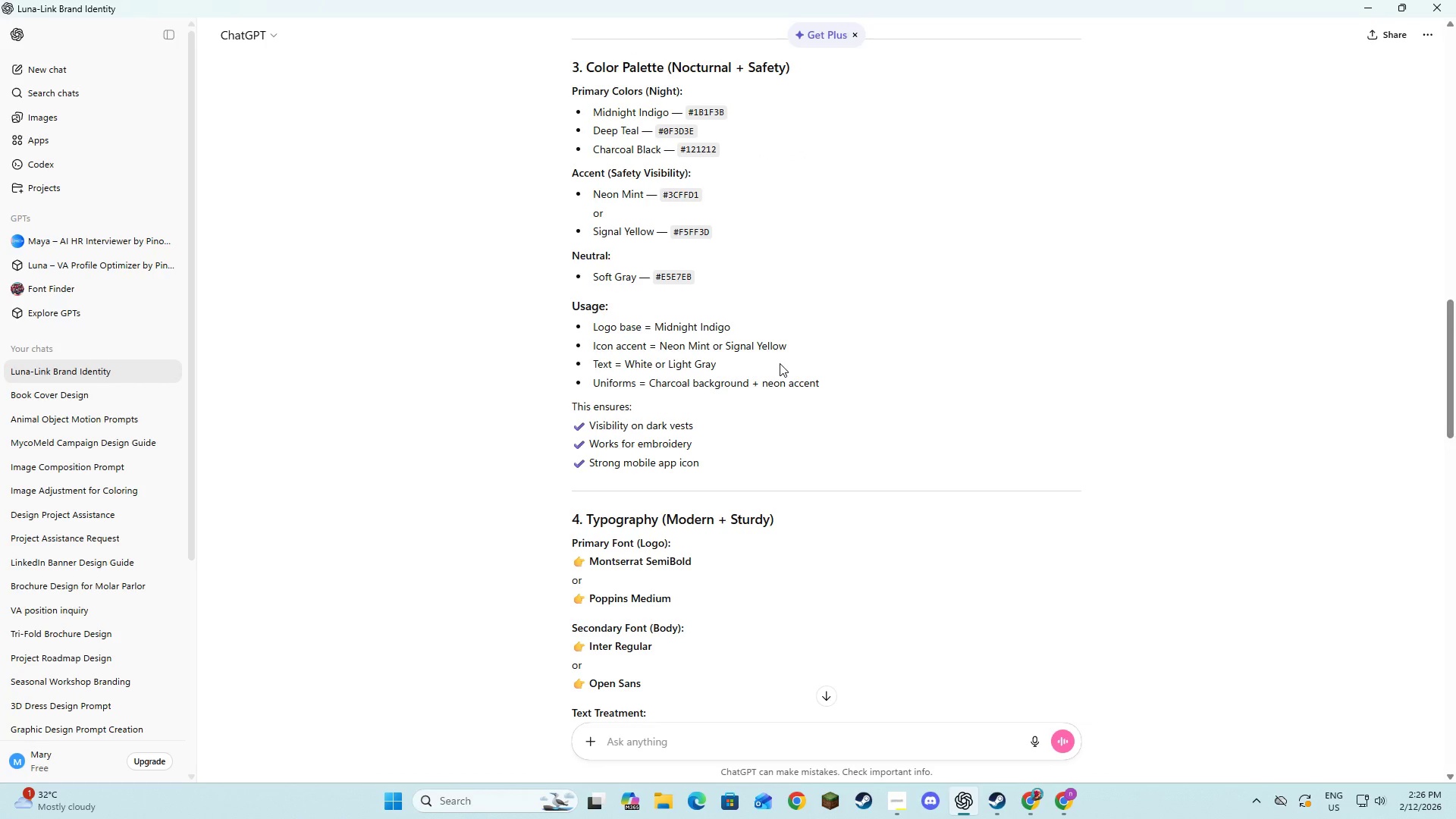 
key(Alt+AltLeft)
 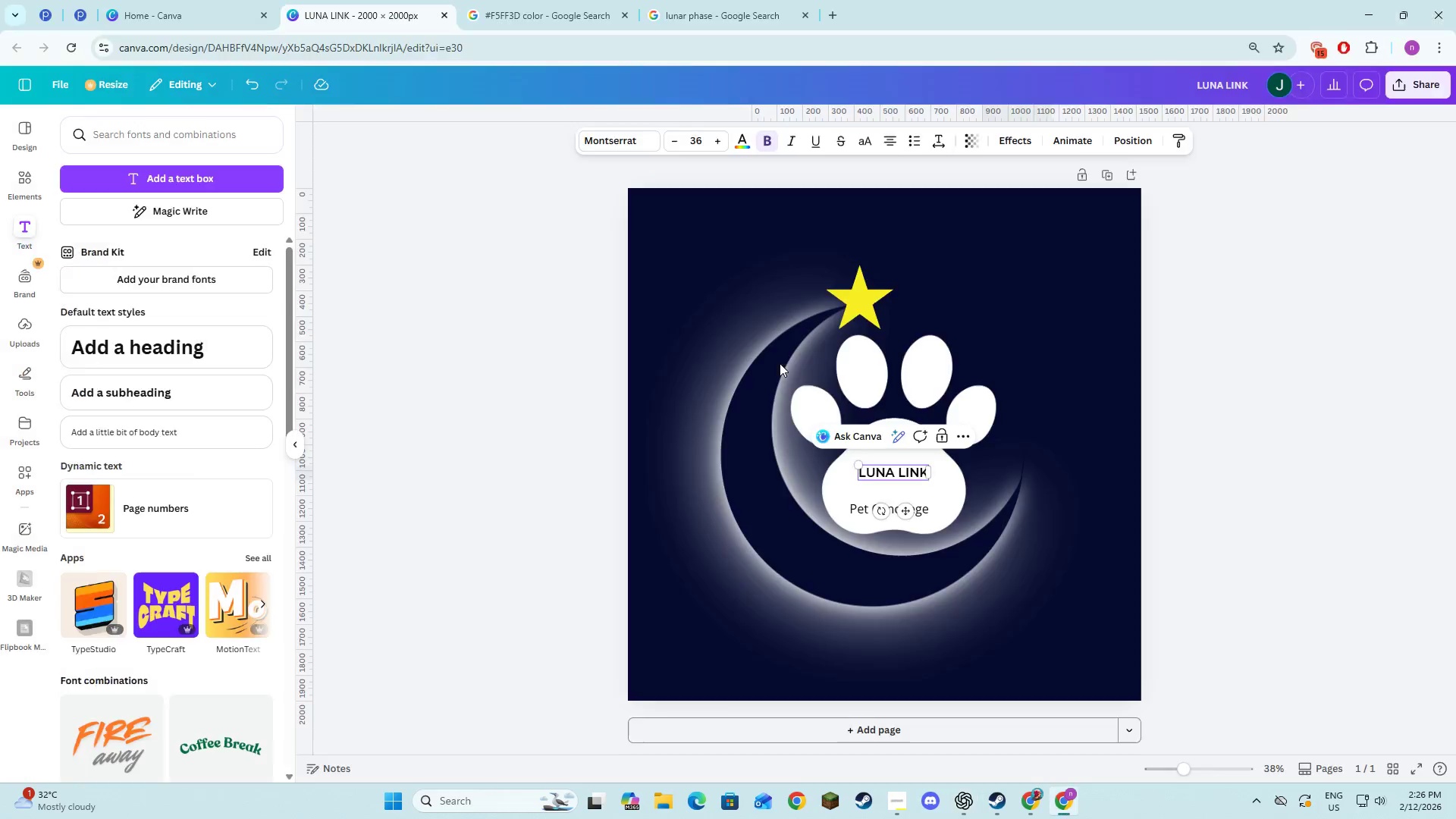 
key(Alt+Tab)
 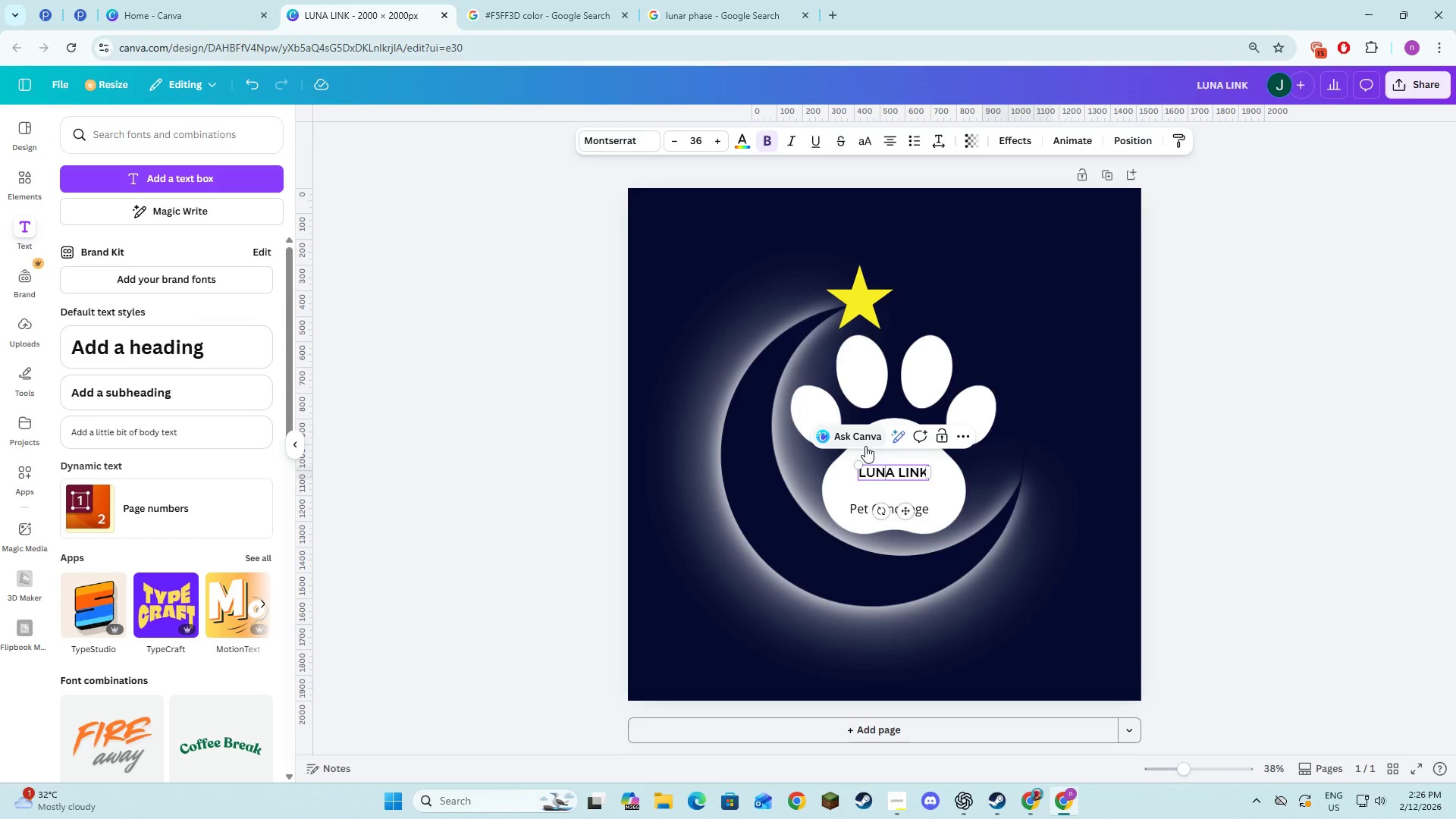 
key(Control+A)
 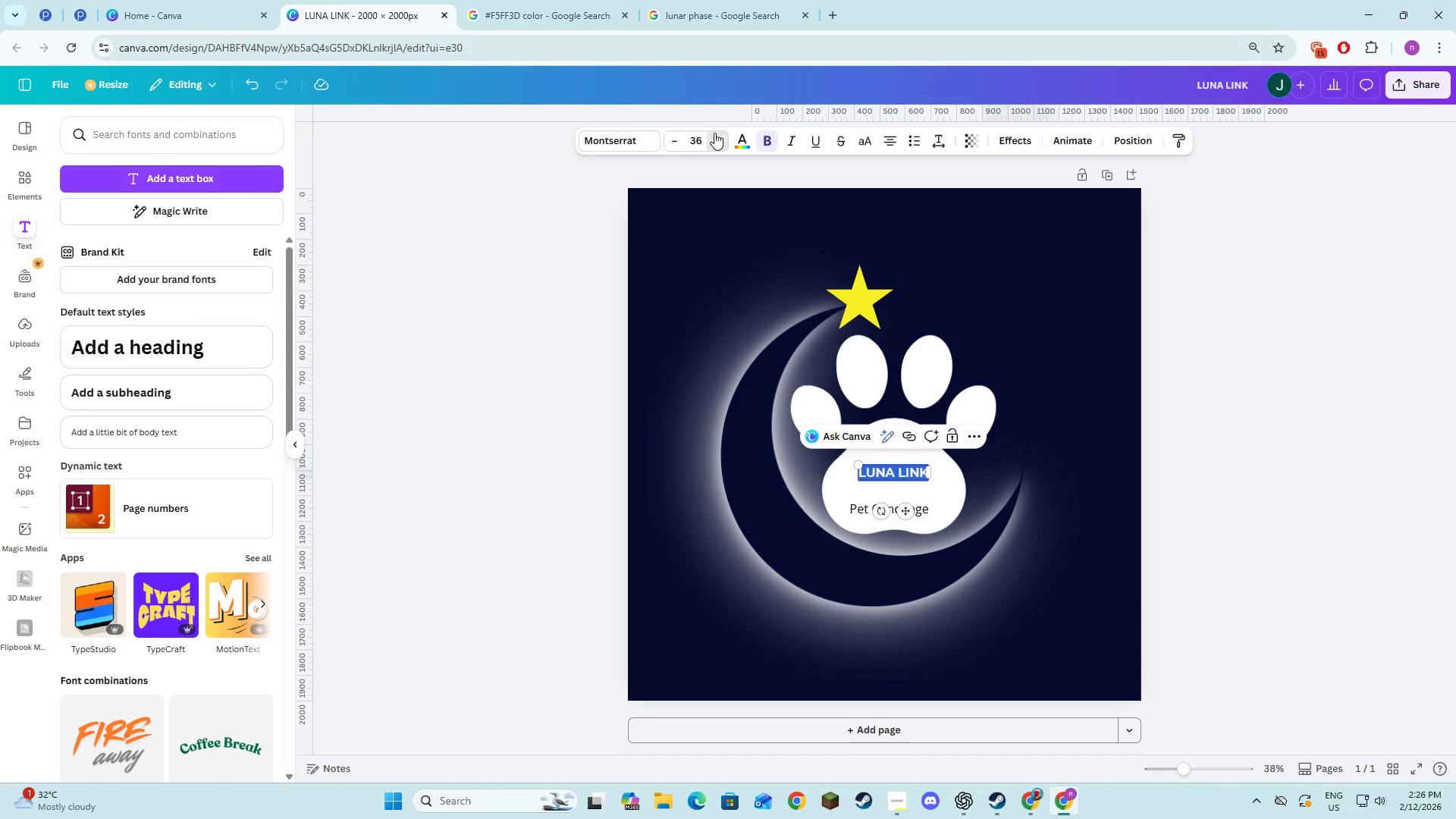 
triple_click([717, 135])
 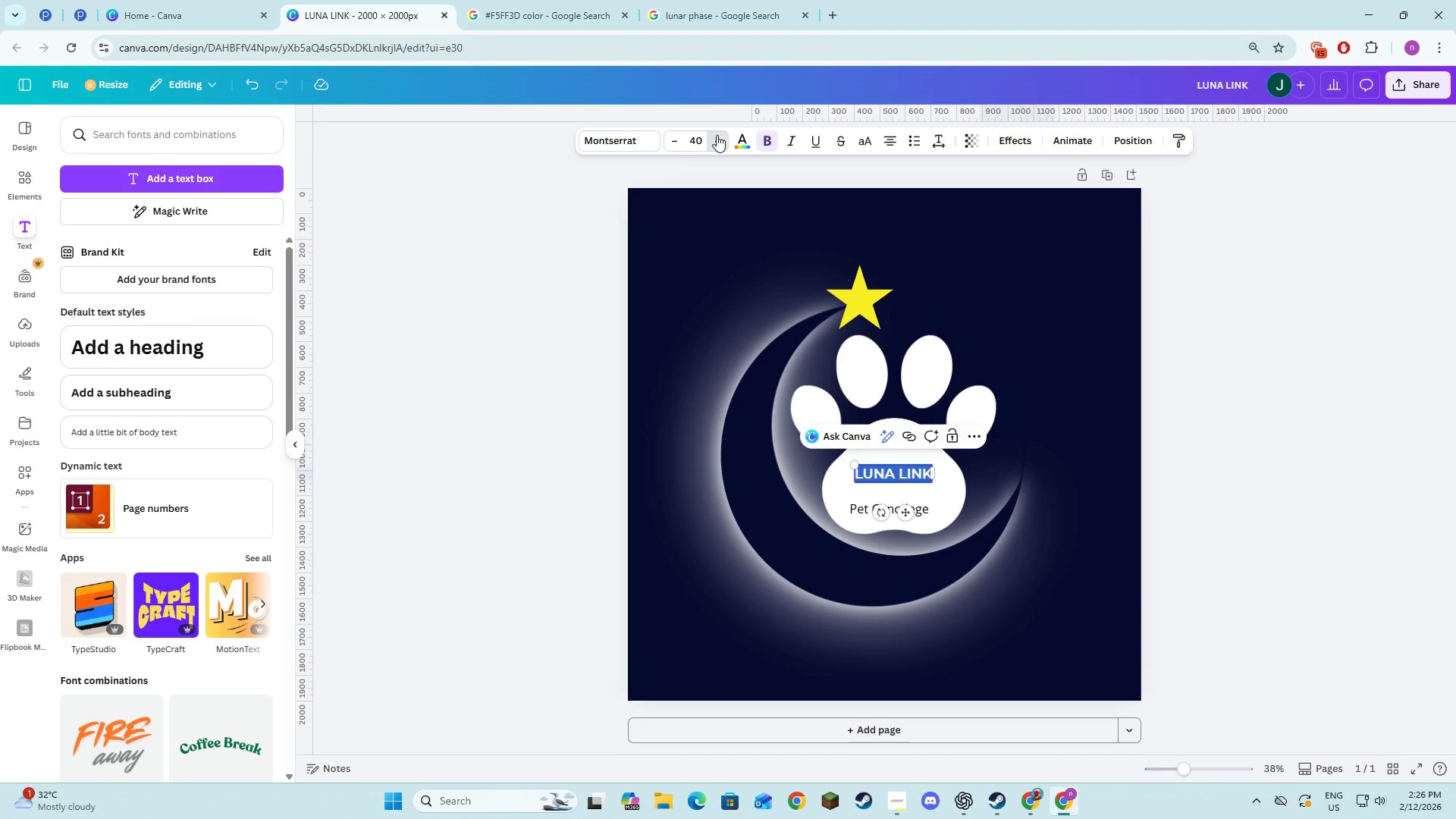 
triple_click([717, 135])
 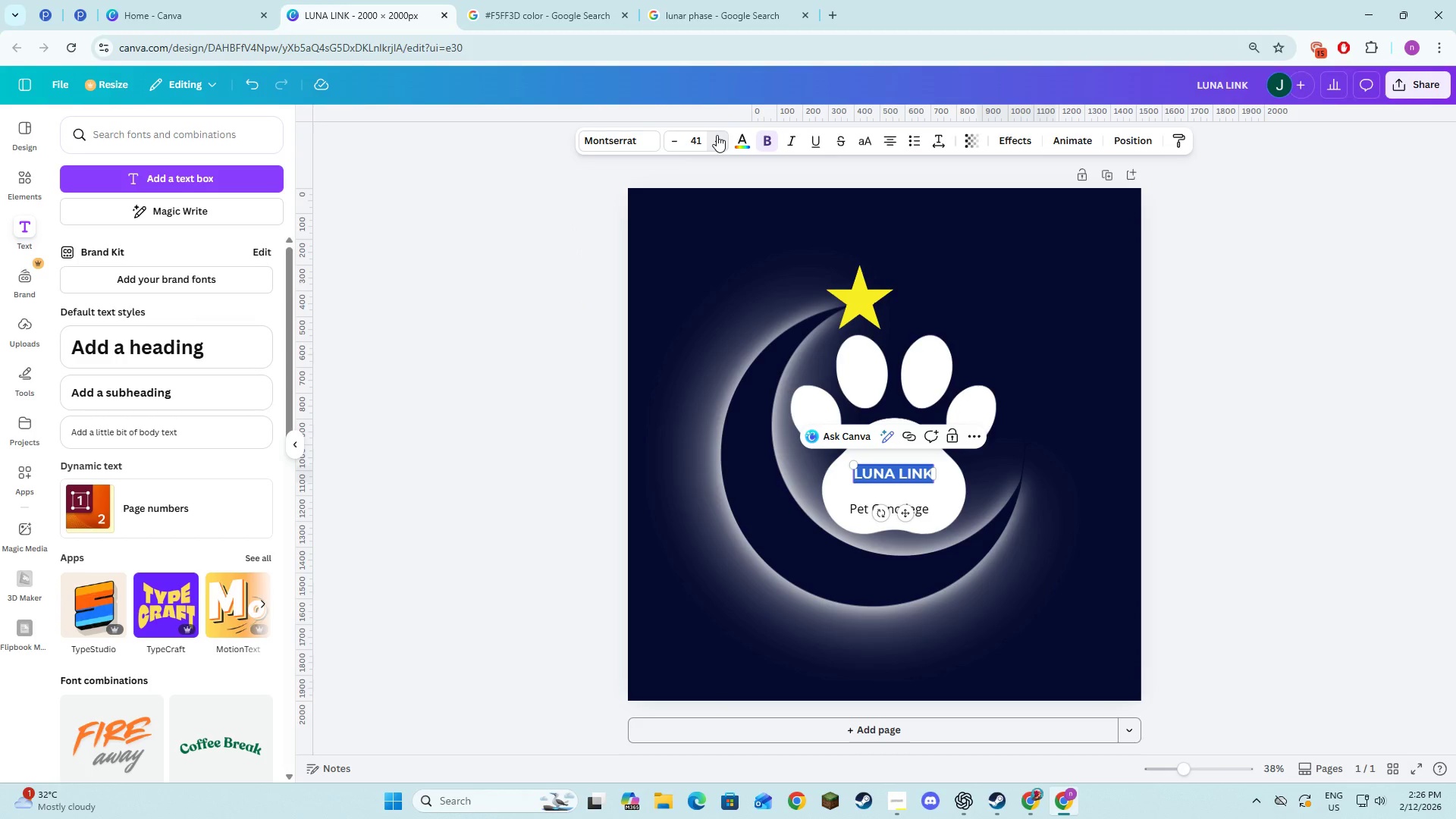 
triple_click([717, 135])
 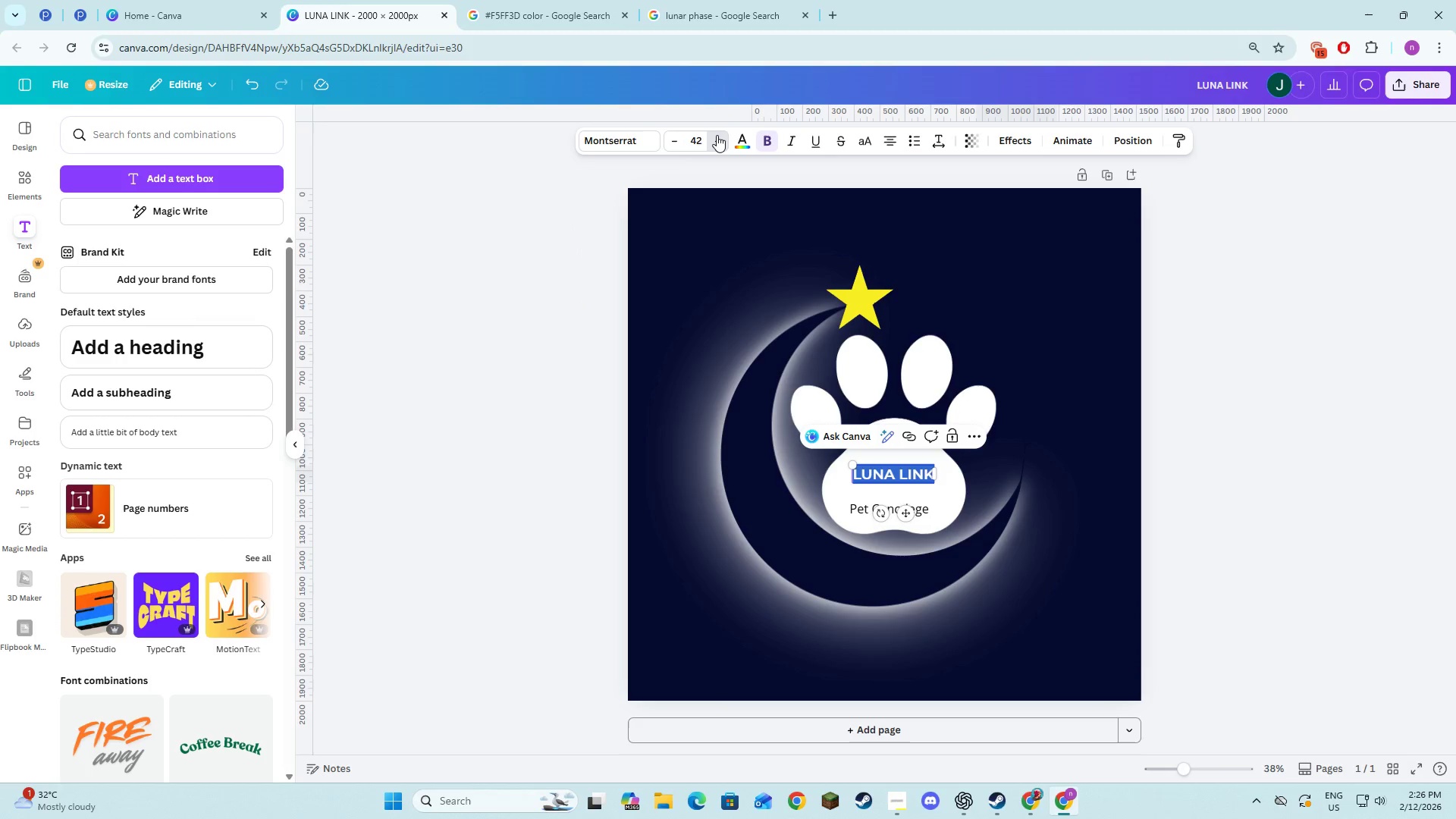 
triple_click([717, 135])
 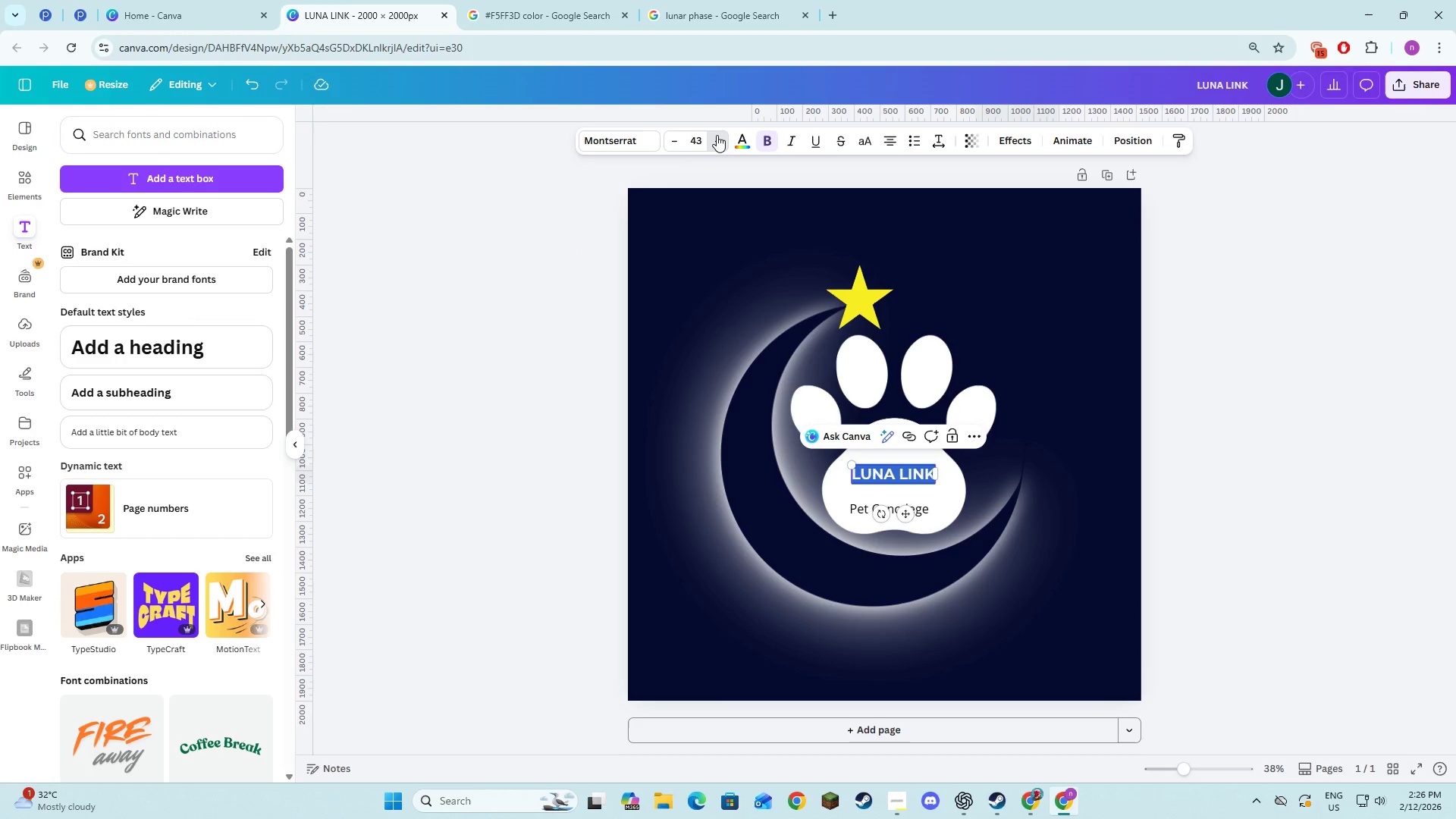 
triple_click([717, 135])
 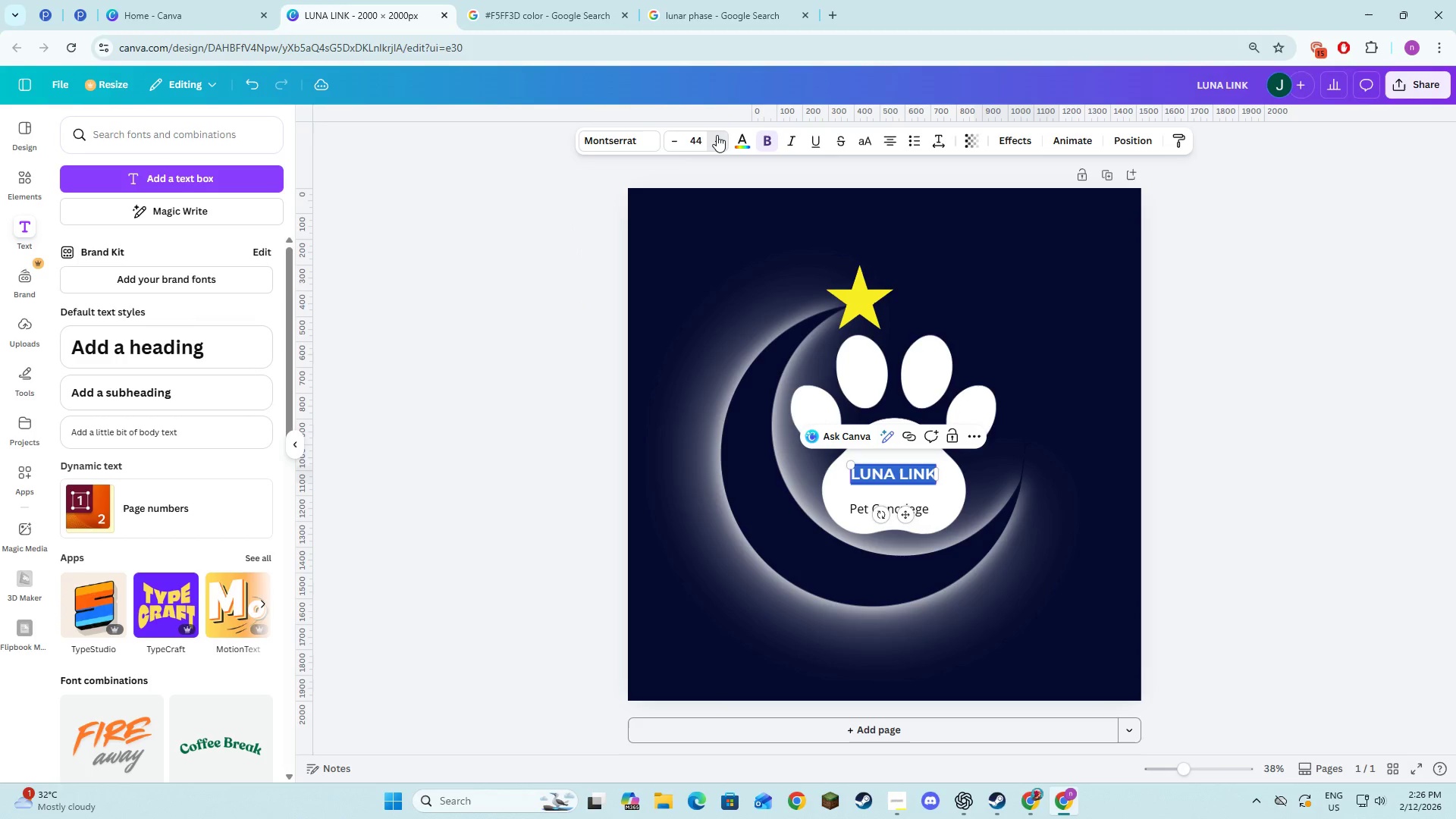 
triple_click([717, 135])
 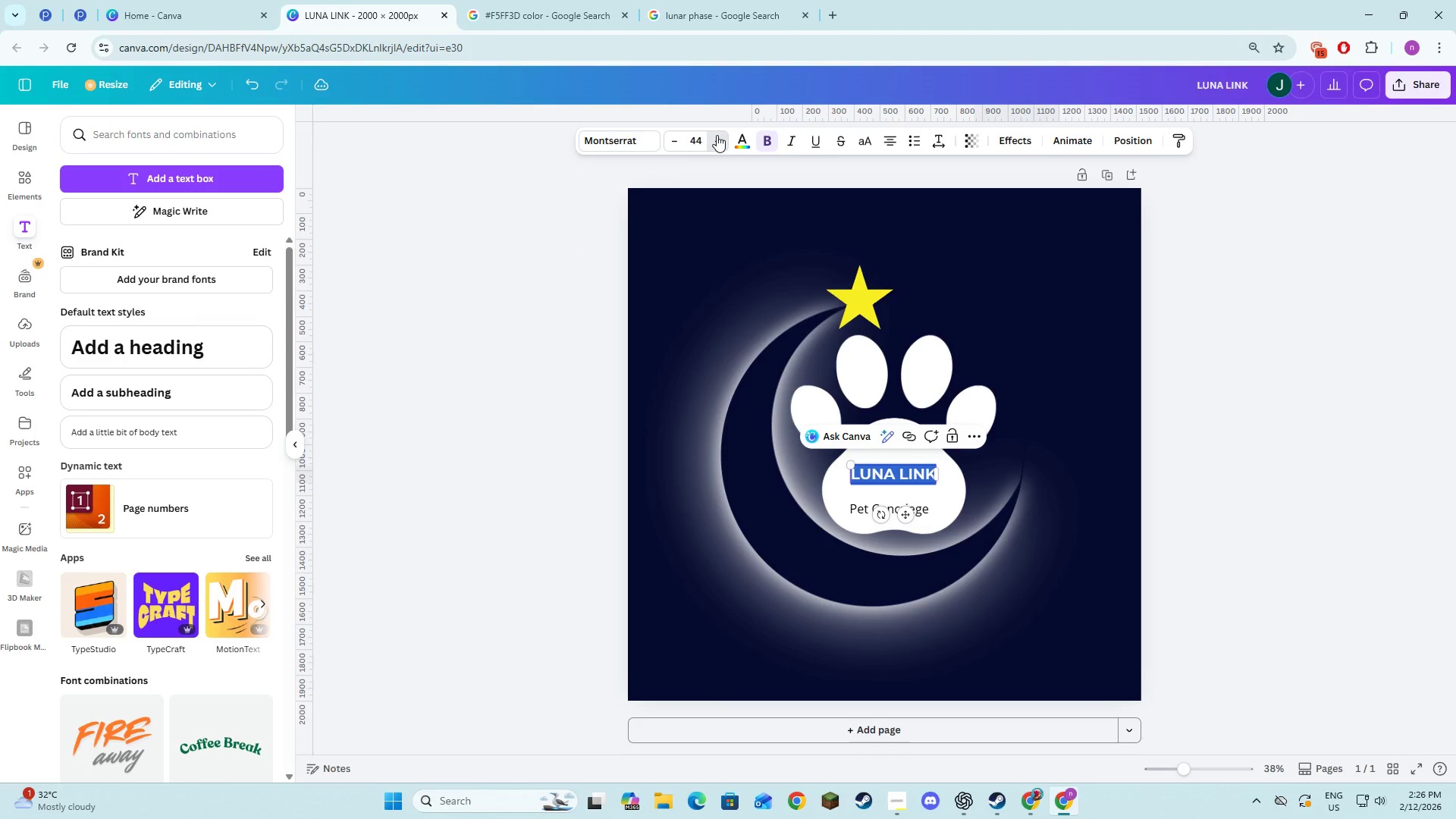 
triple_click([717, 135])
 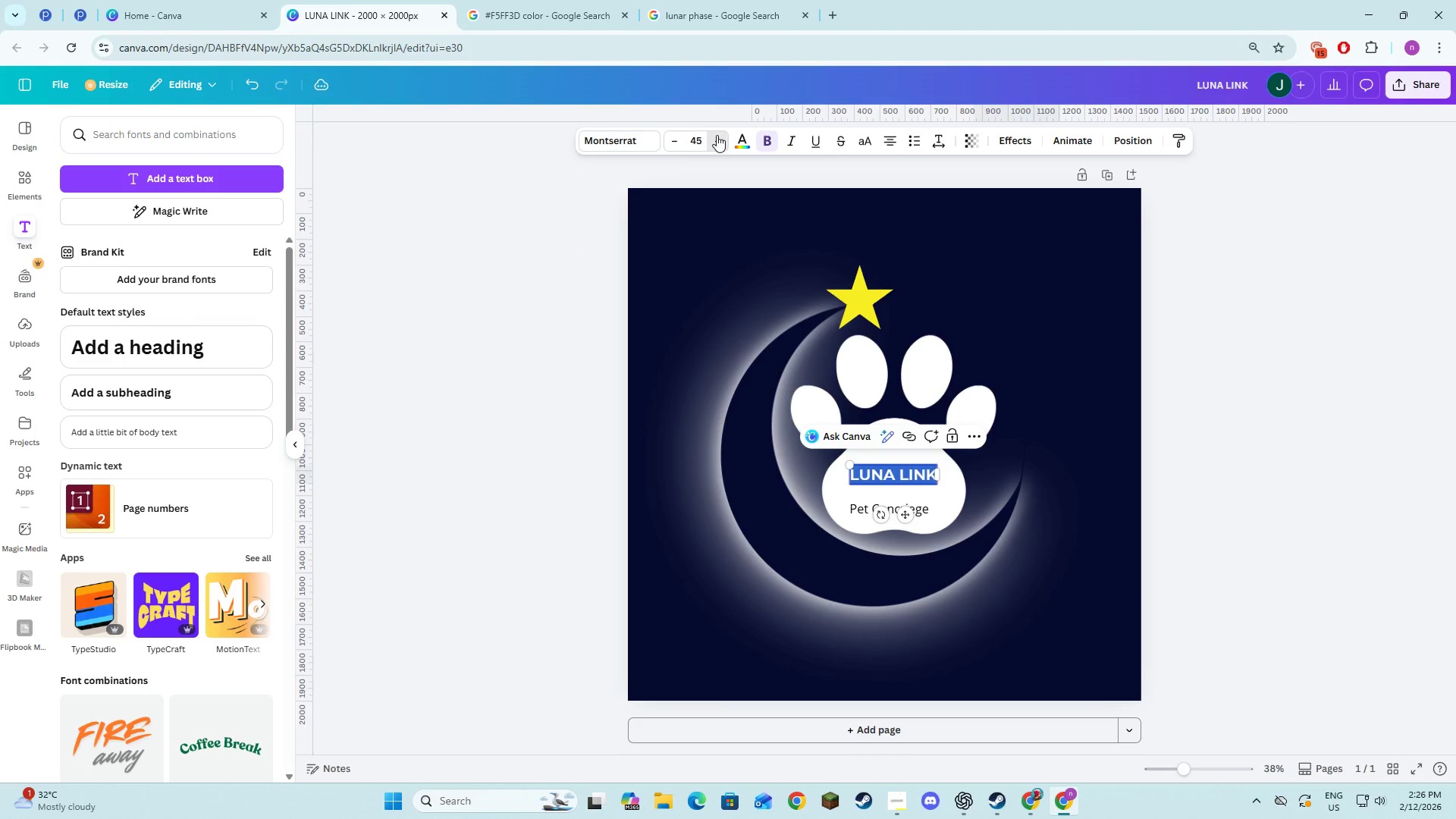 
triple_click([717, 135])
 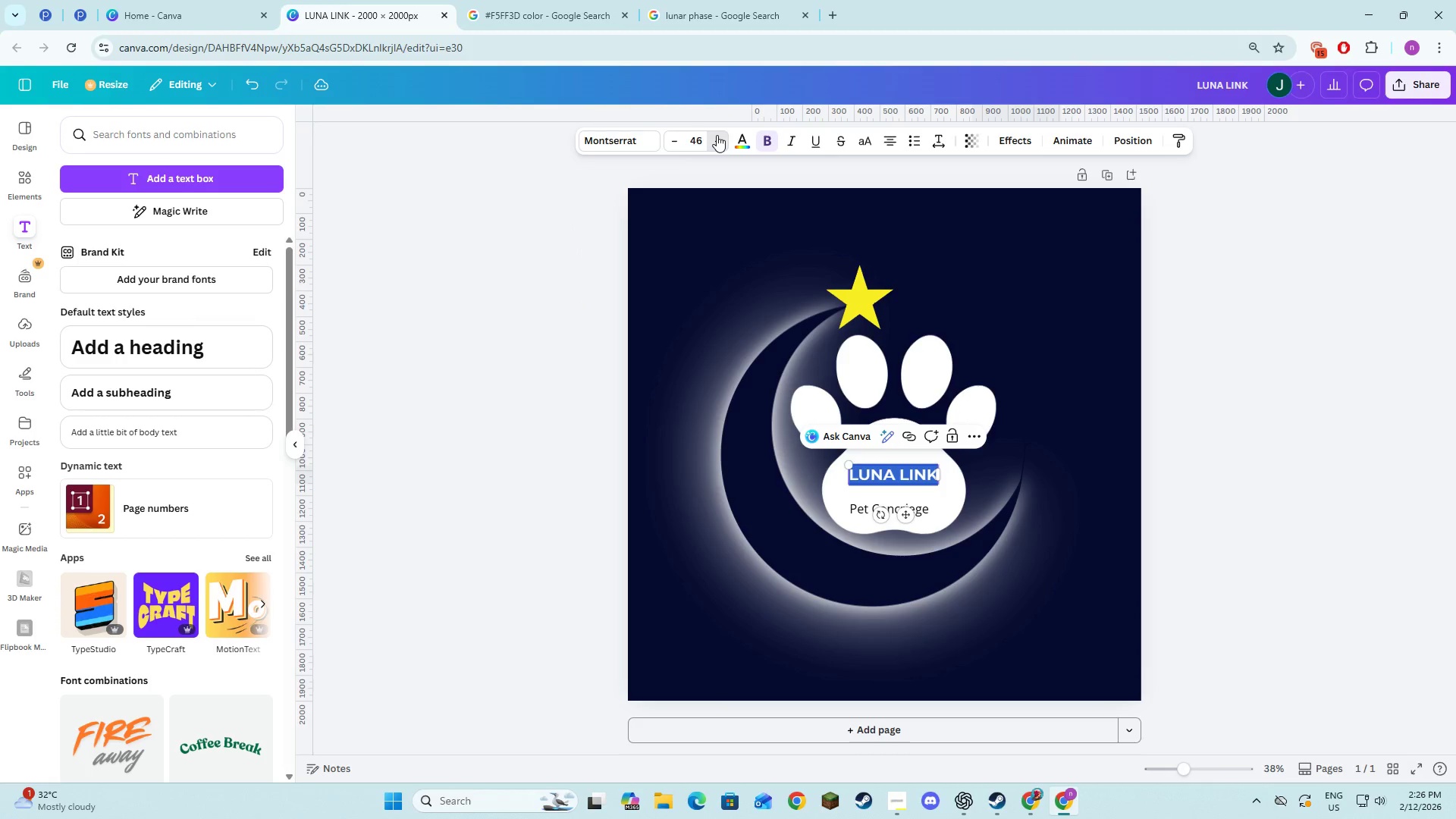 
triple_click([717, 135])
 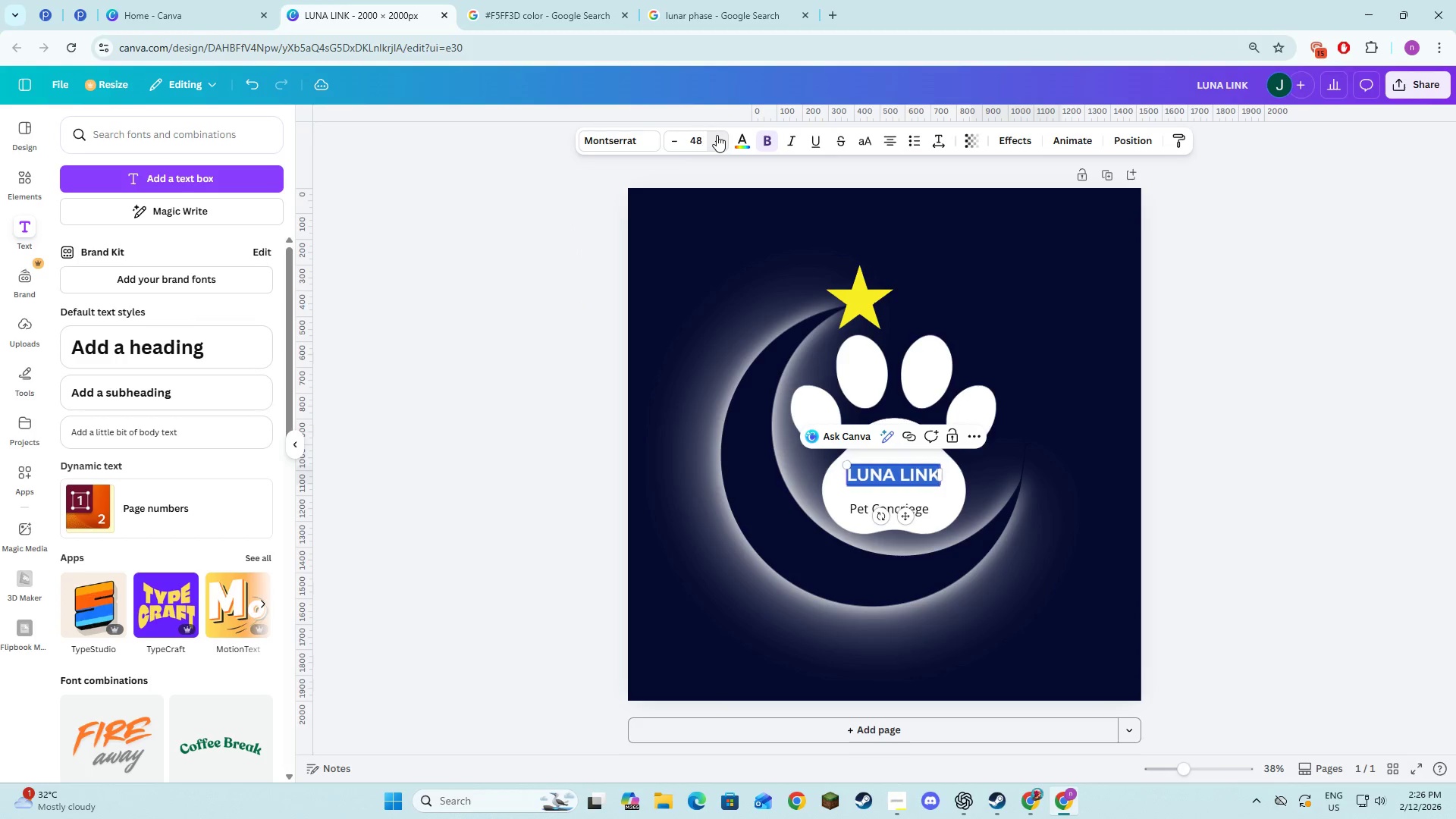 
triple_click([717, 135])
 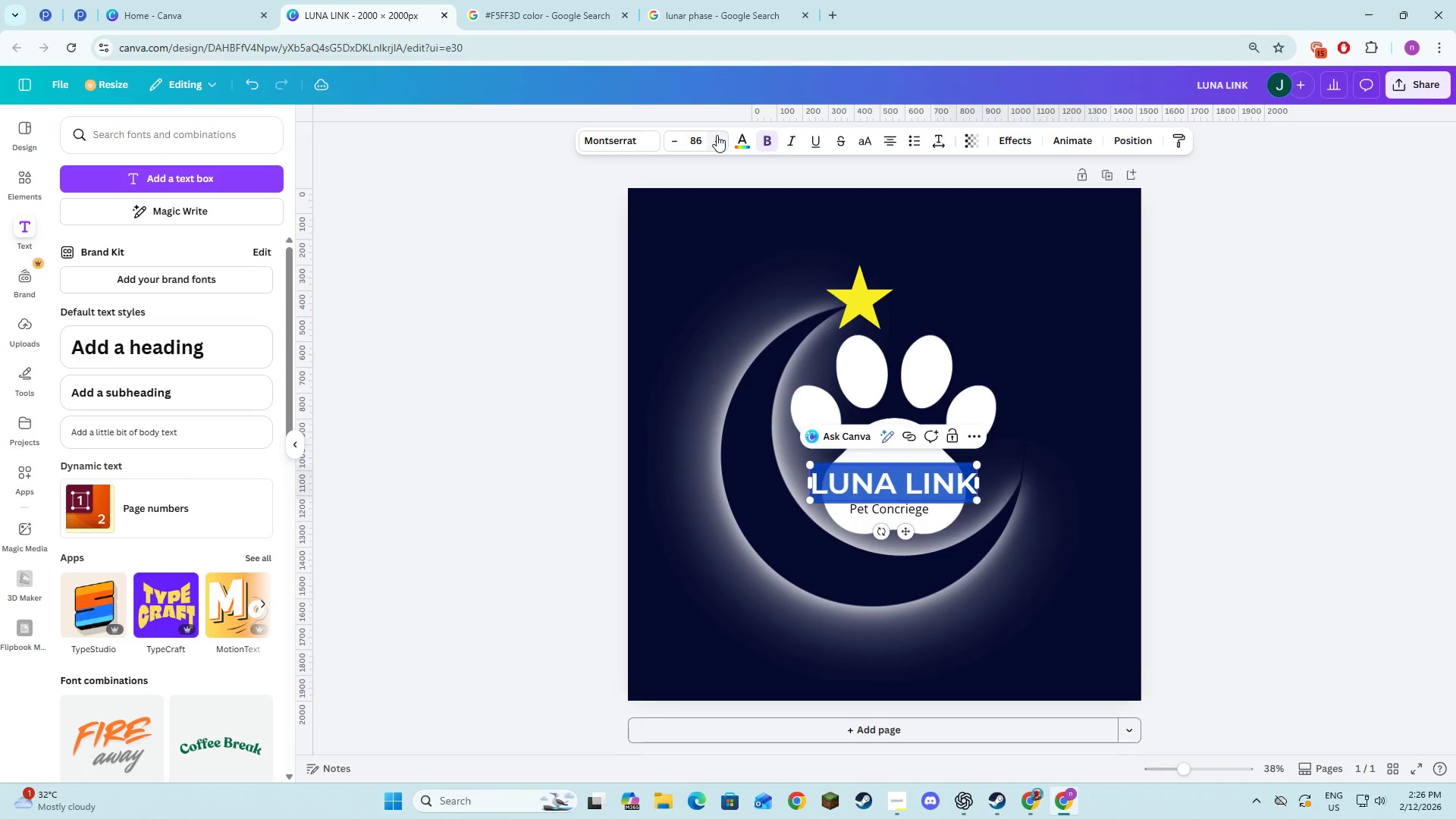 
wait(5.81)
 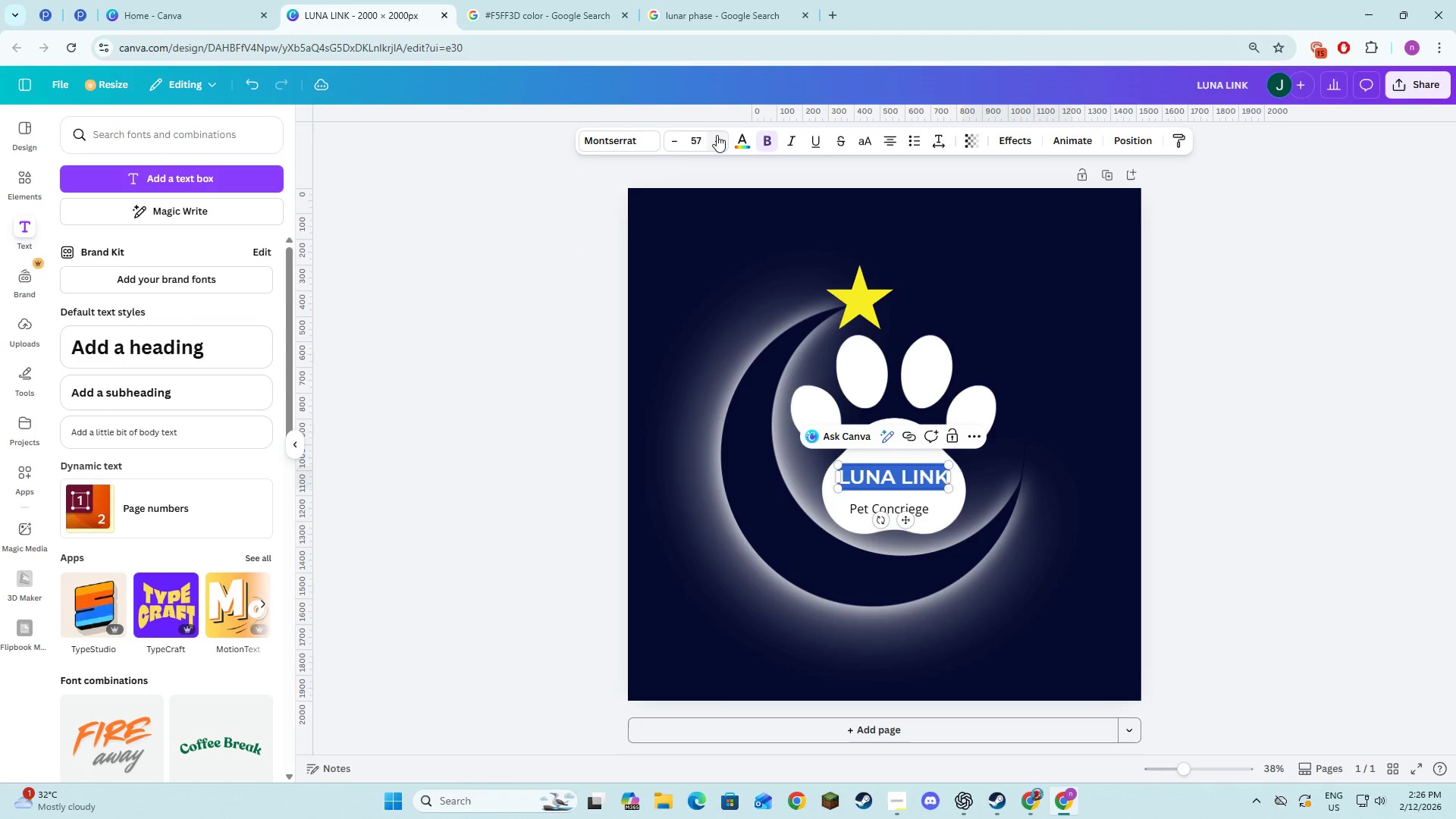 
triple_click([717, 135])
 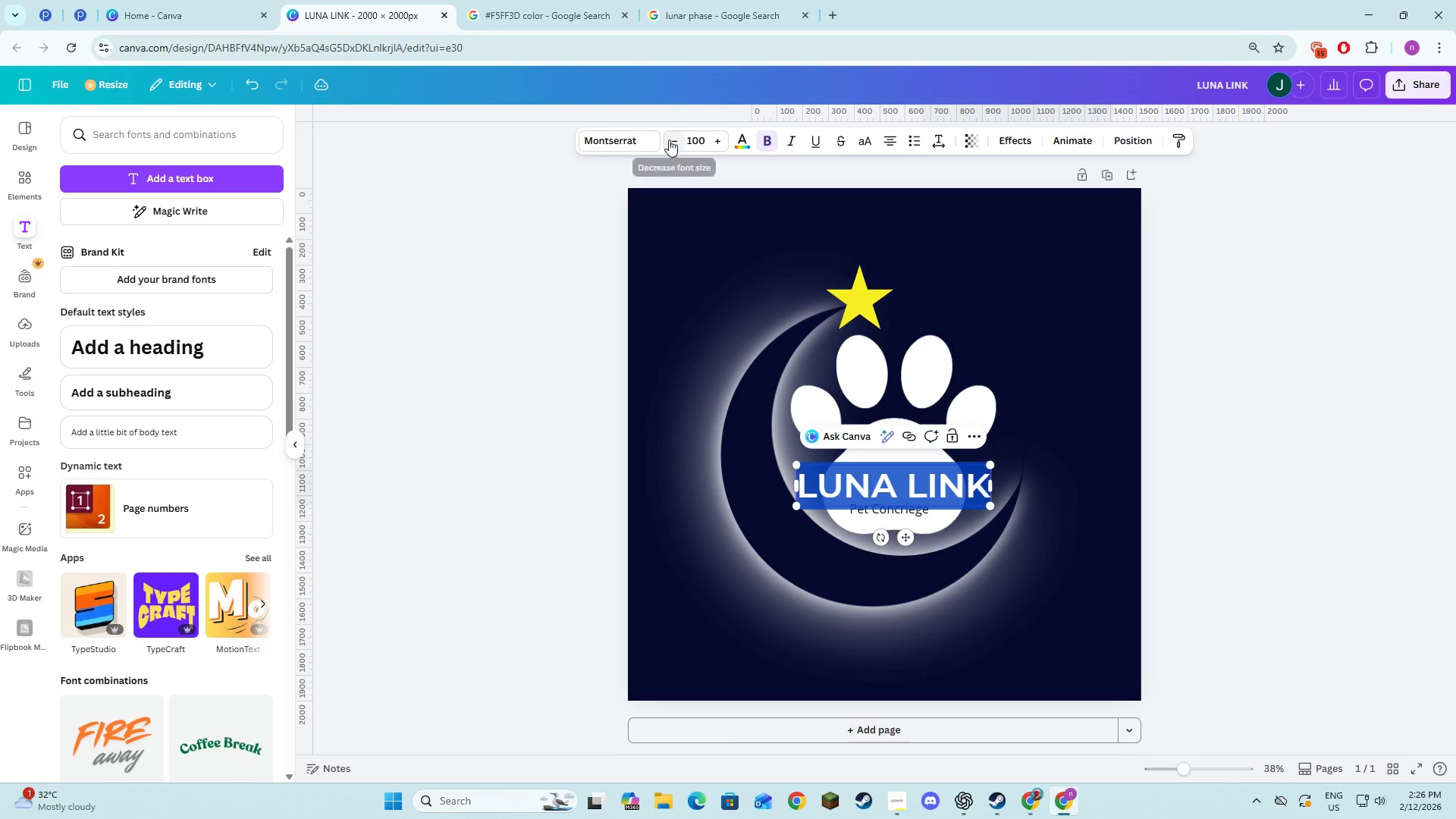 
left_click([669, 140])
 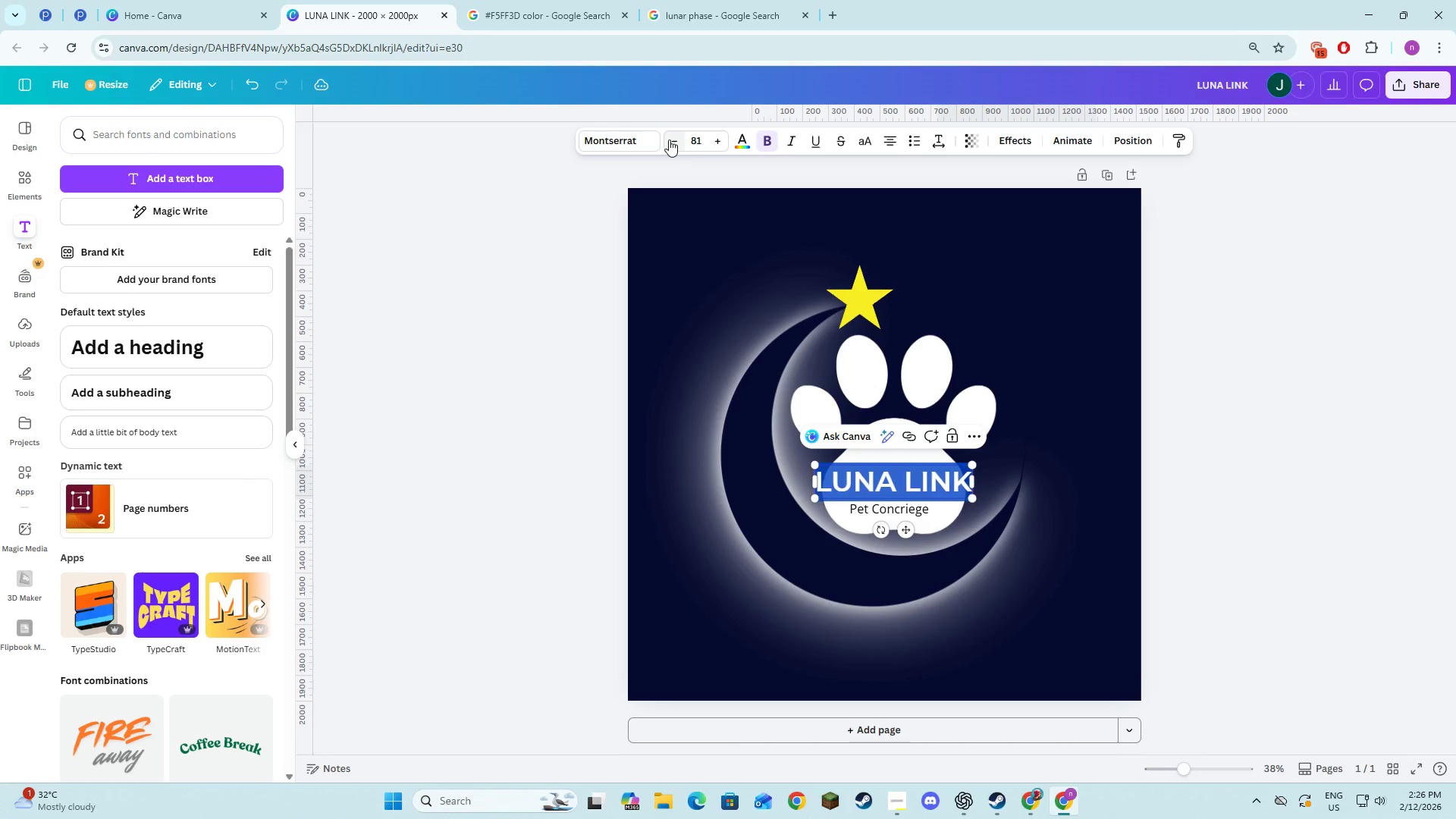 
double_click([669, 140])
 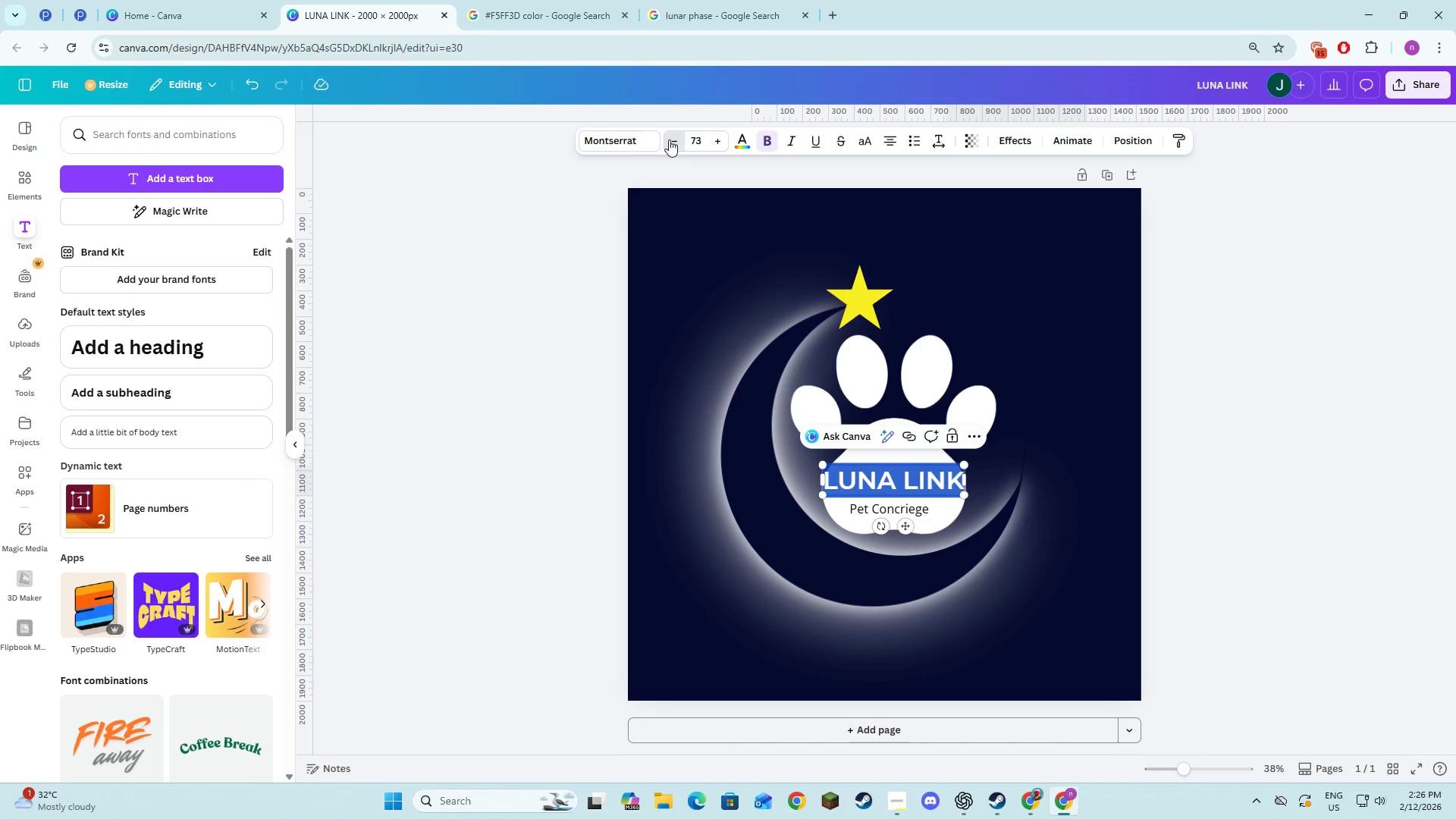 
double_click([669, 140])
 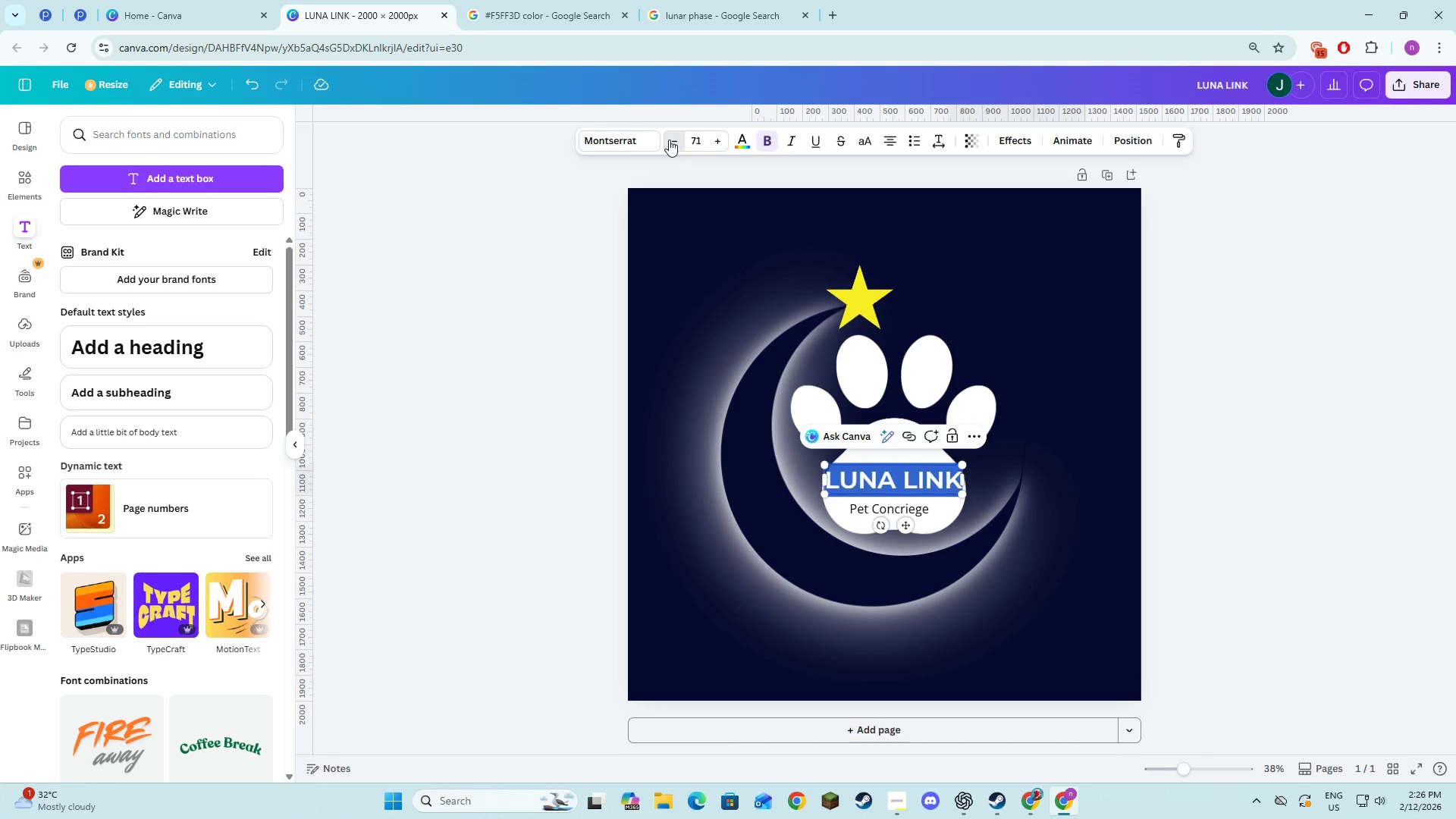 
triple_click([669, 140])
 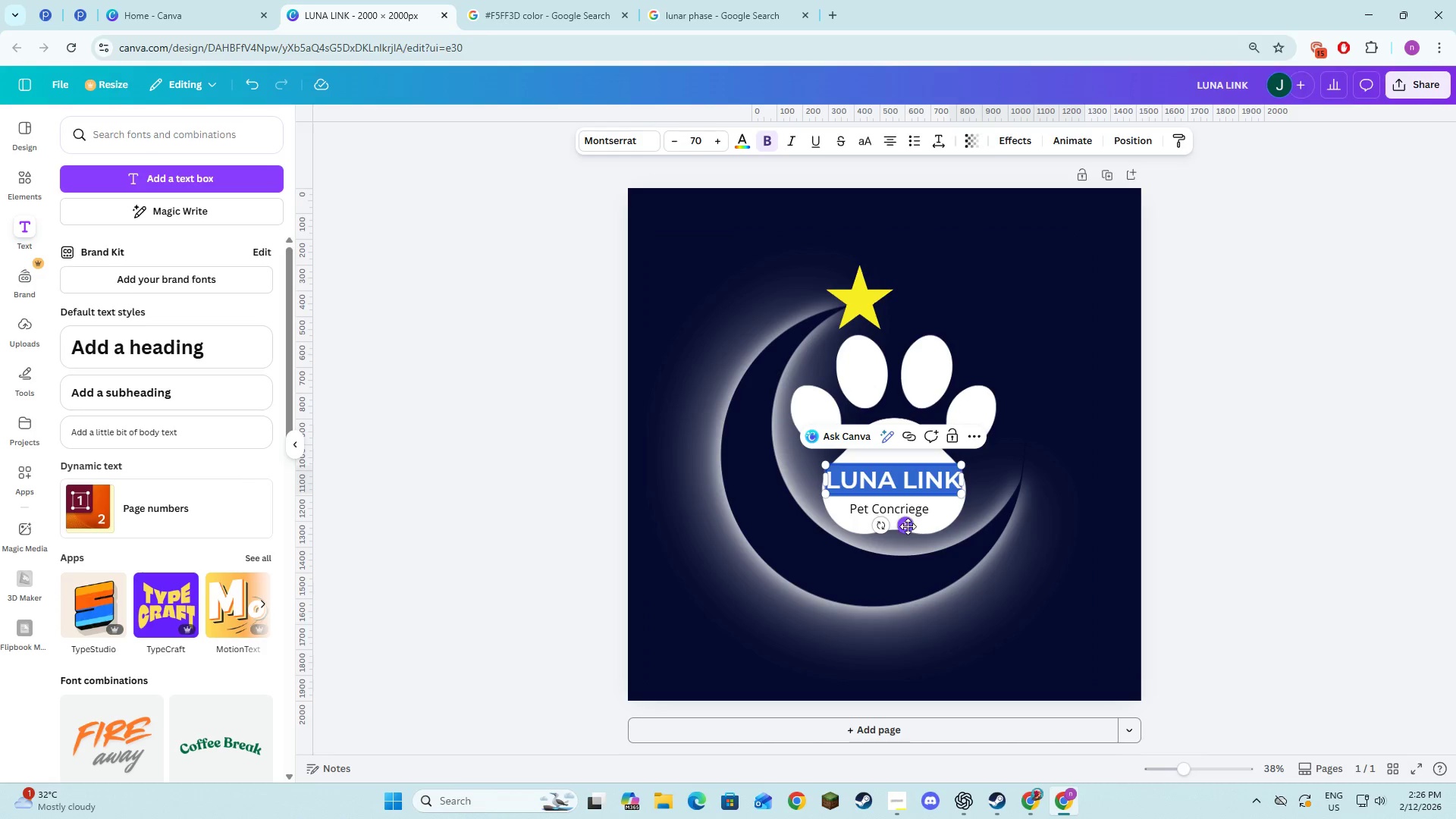 
double_click([1036, 511])
 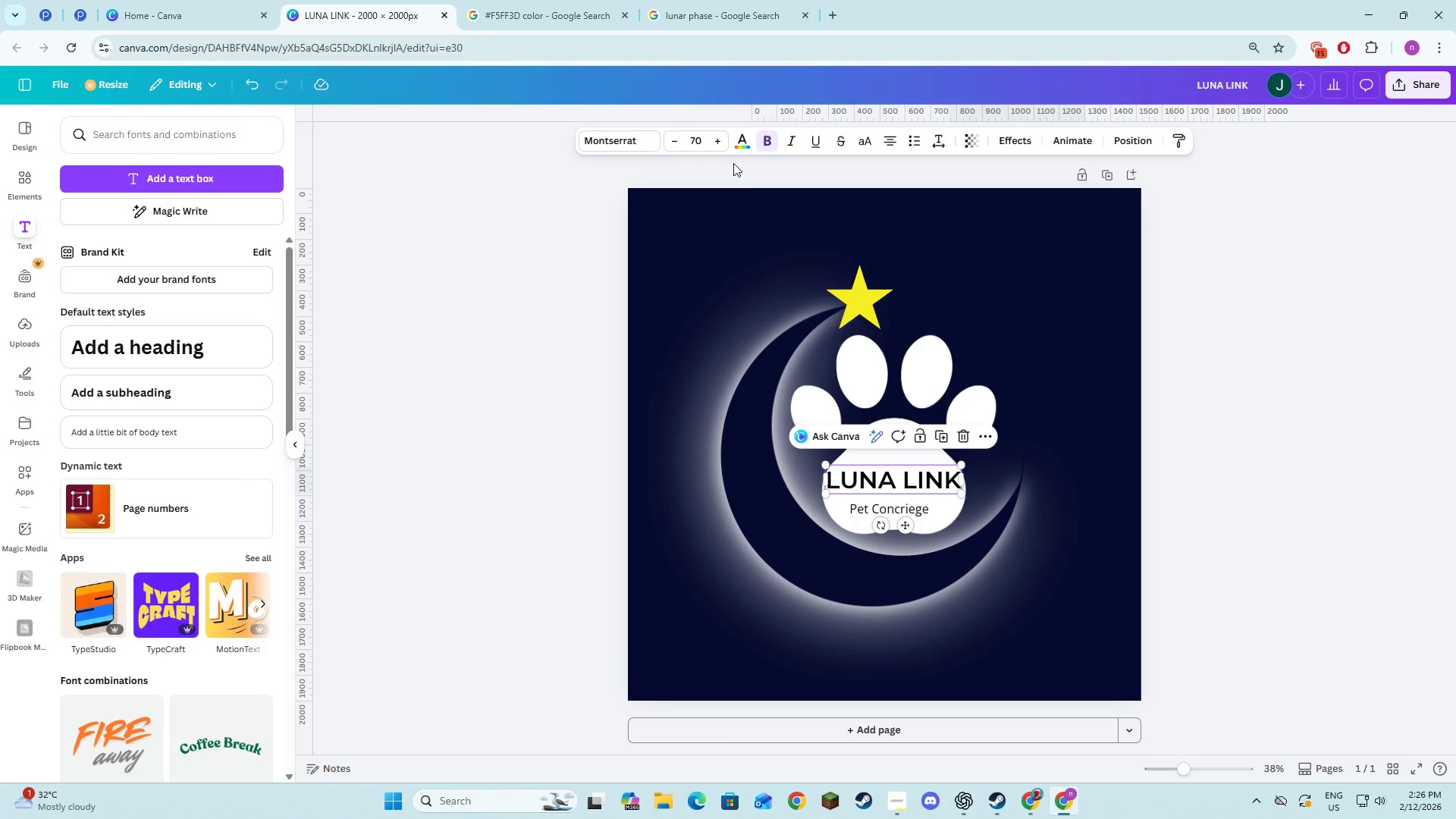 
left_click([664, 143])
 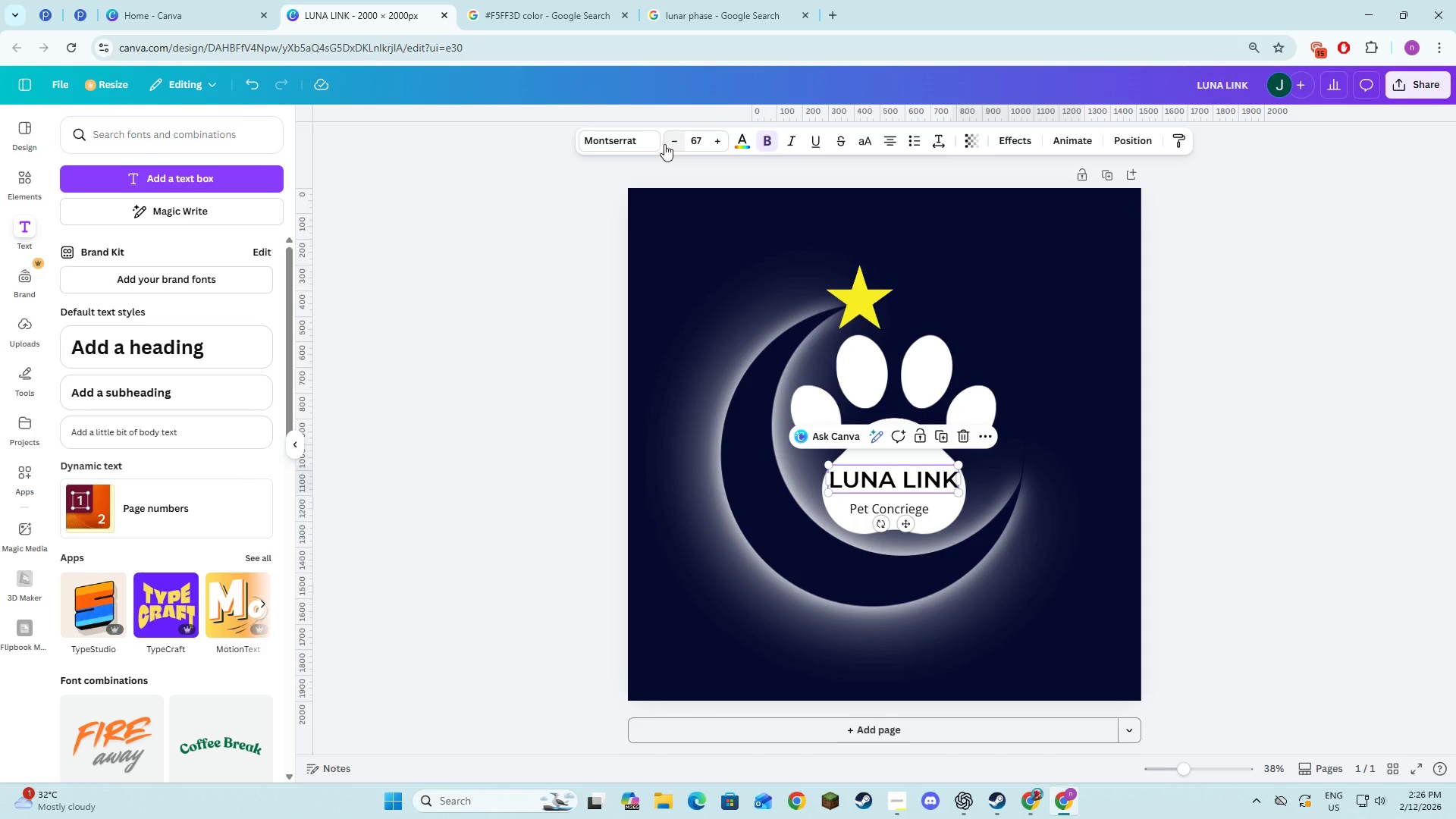 
left_click([664, 144])
 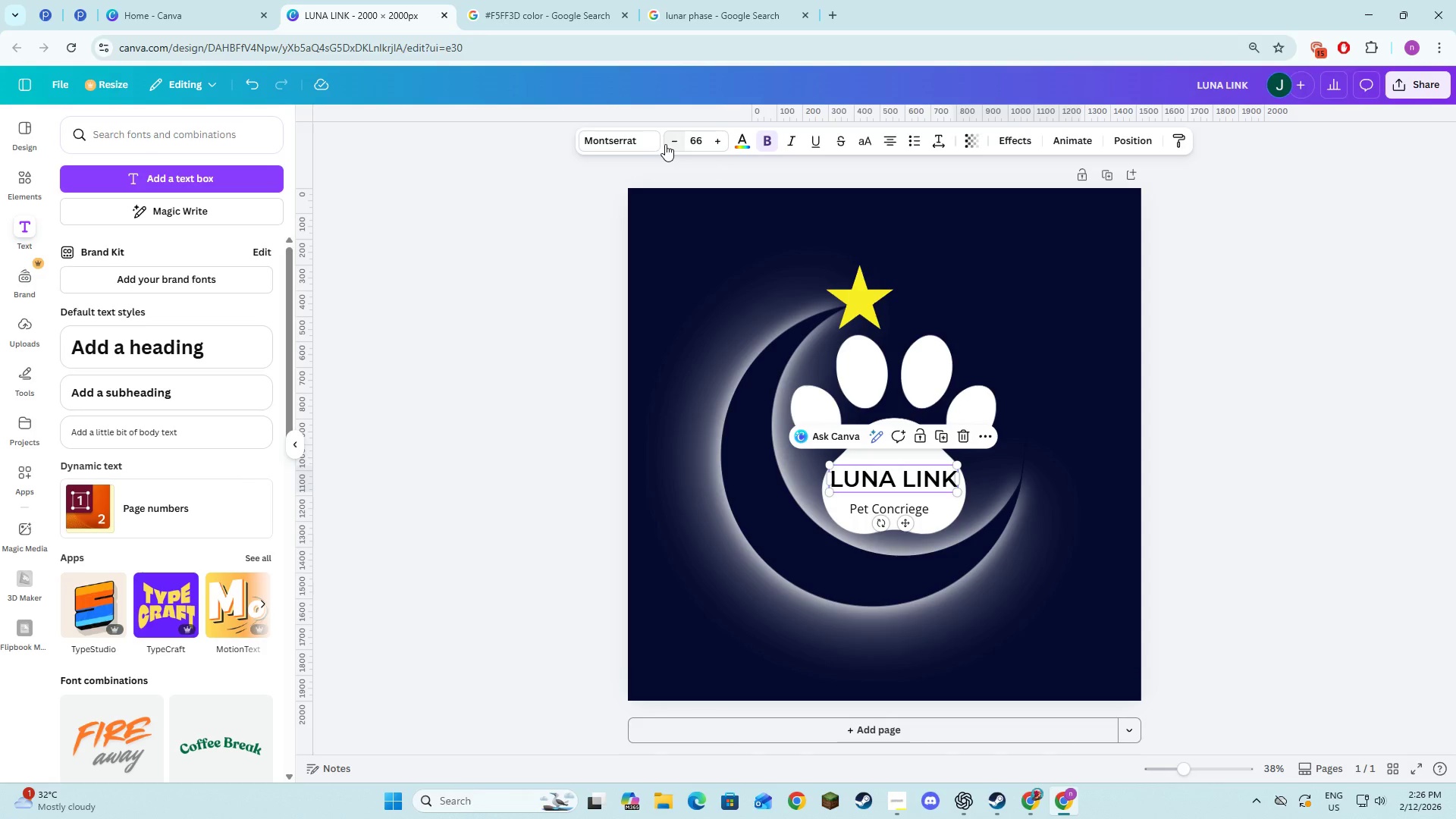 
left_click([665, 144])
 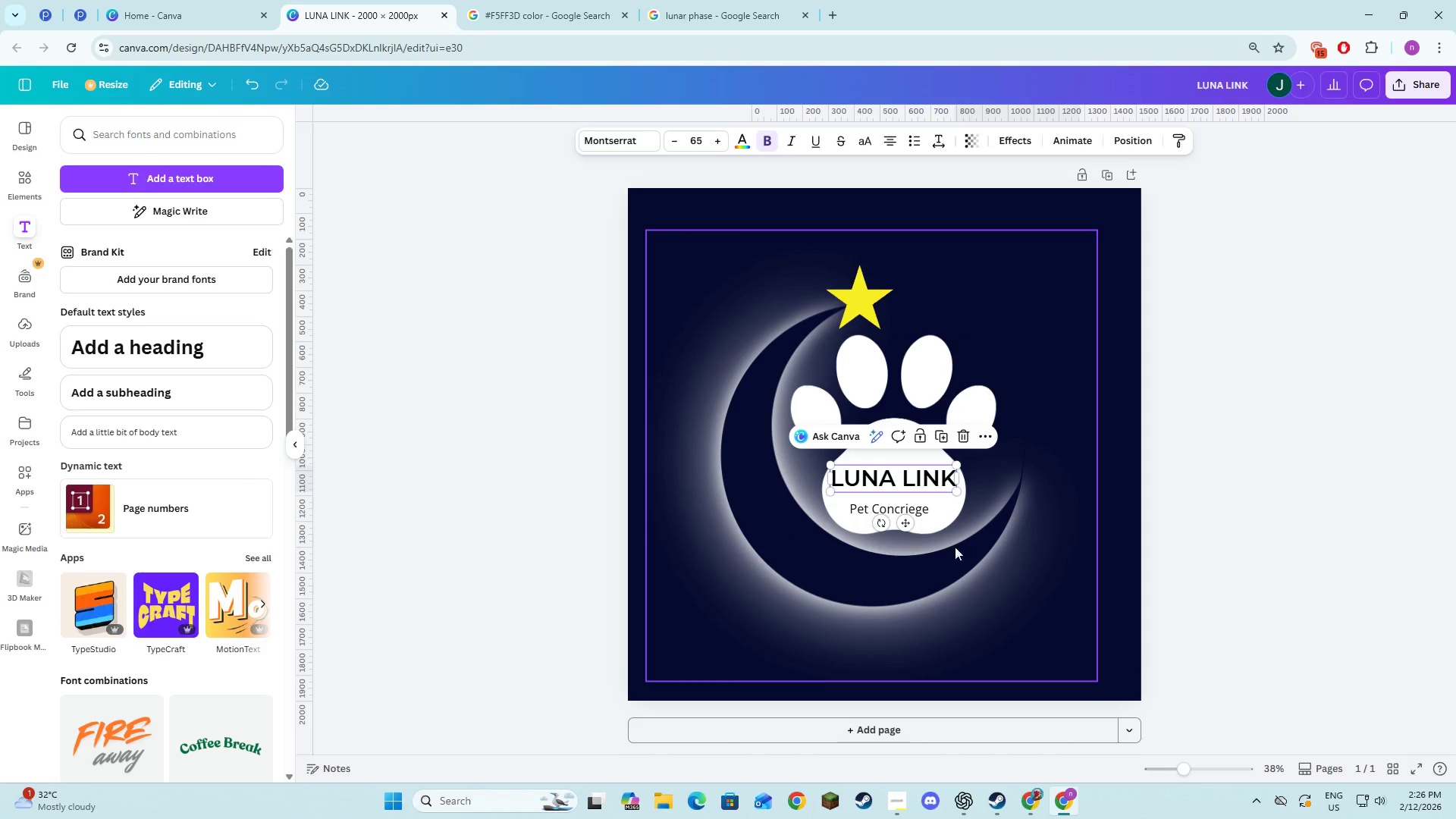 
left_click([880, 511])
 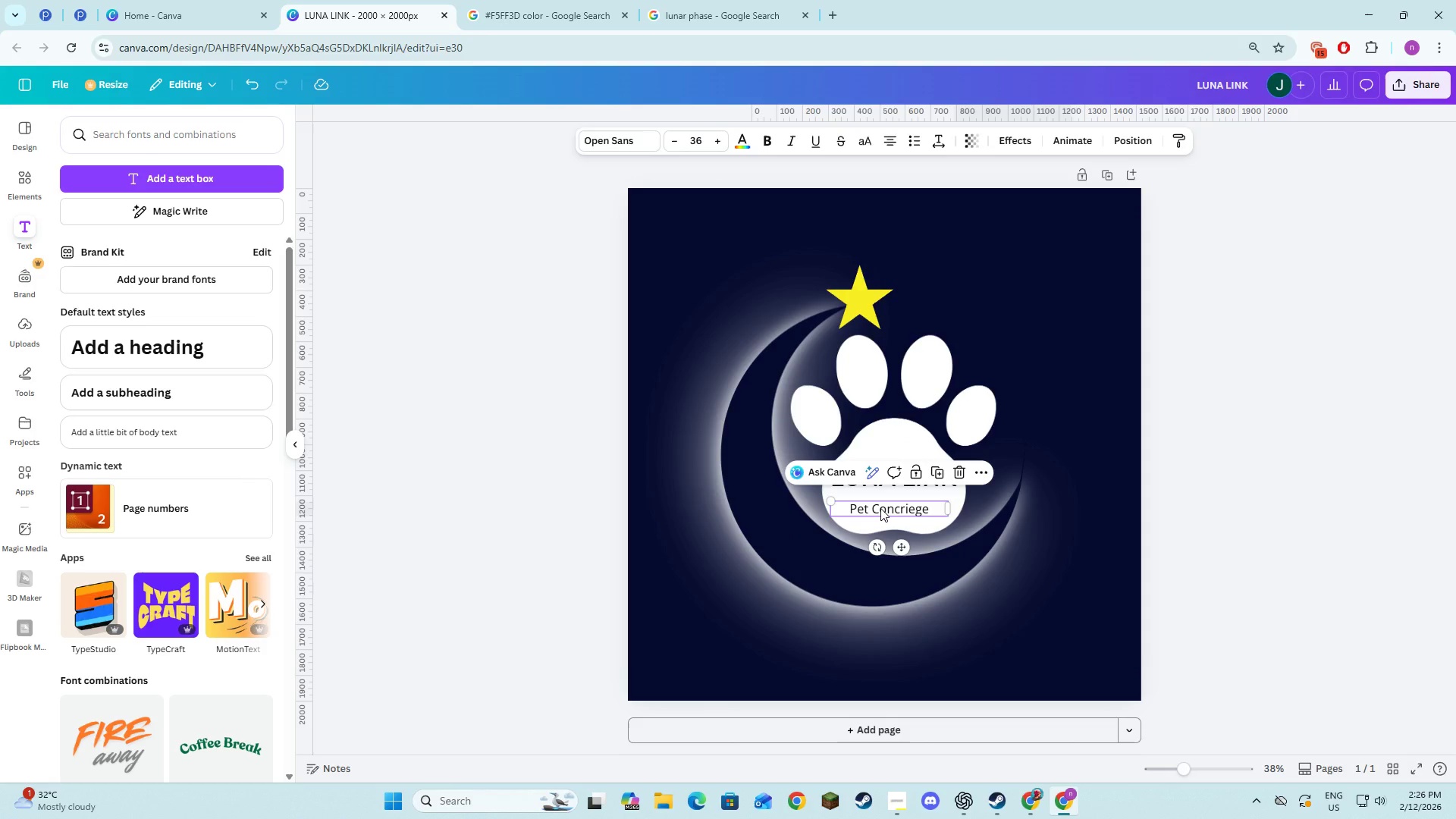 
wait(8.72)
 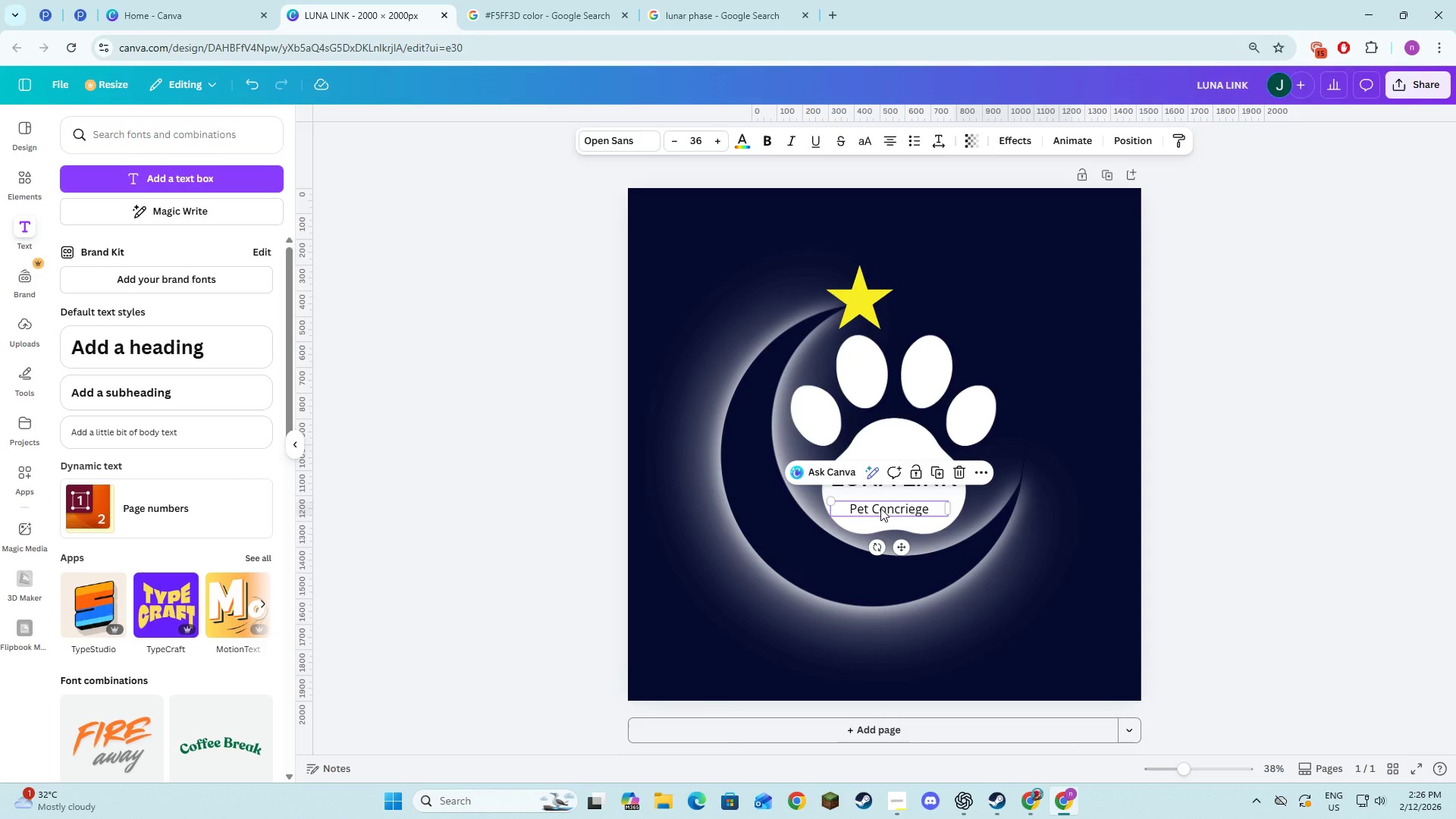 
left_click([912, 487])
 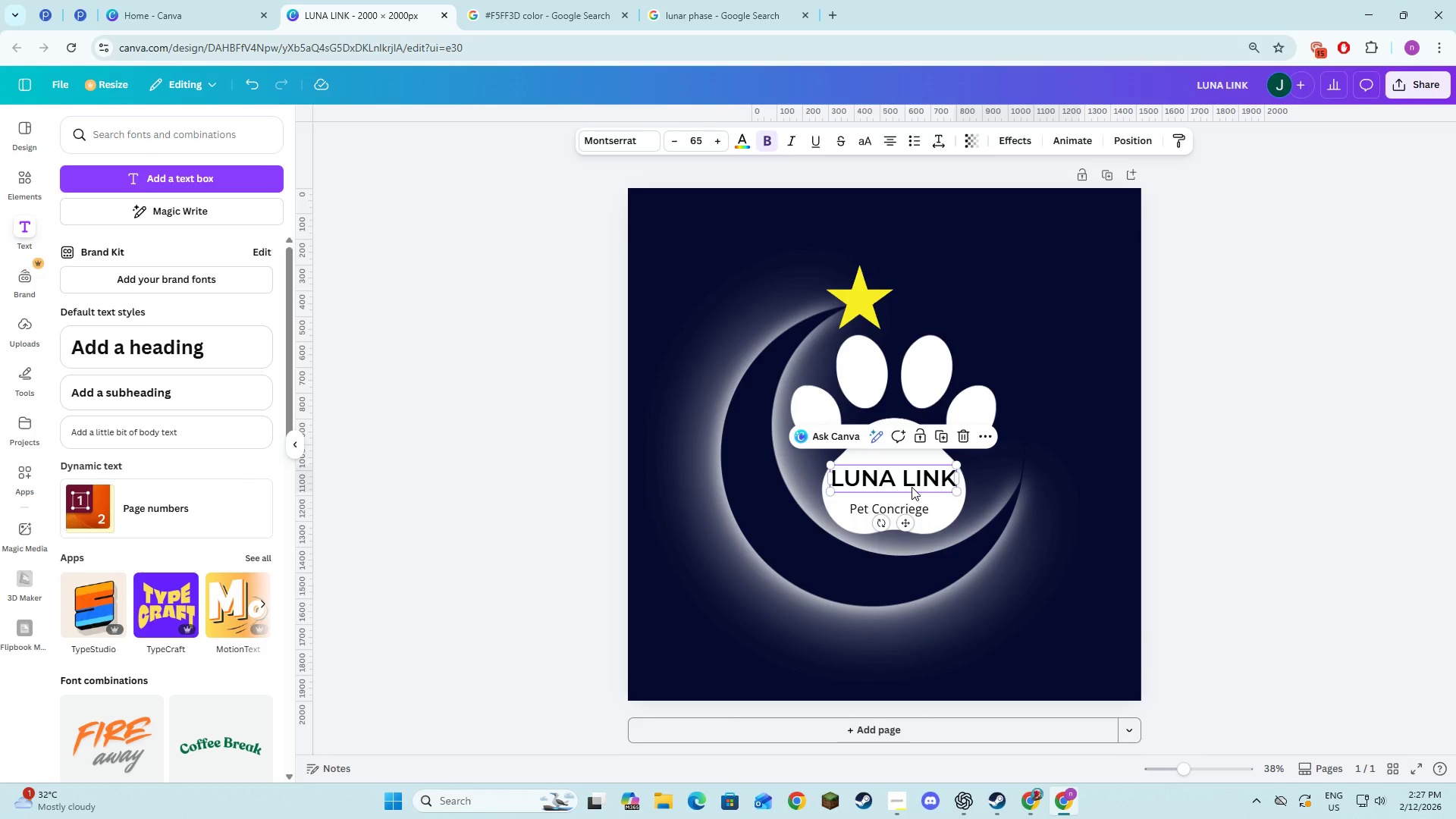 
wait(15.51)
 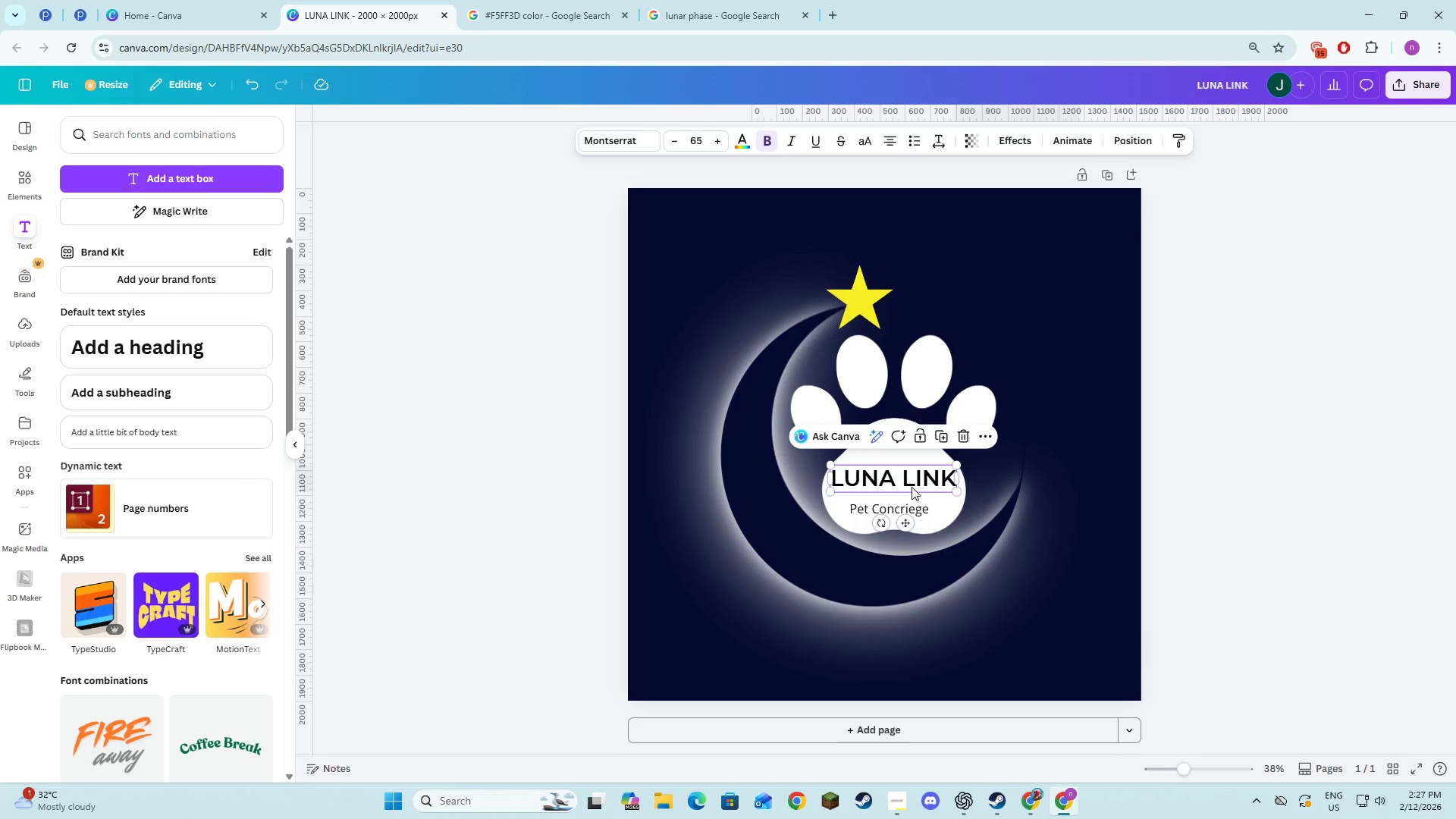 
left_click([915, 507])
 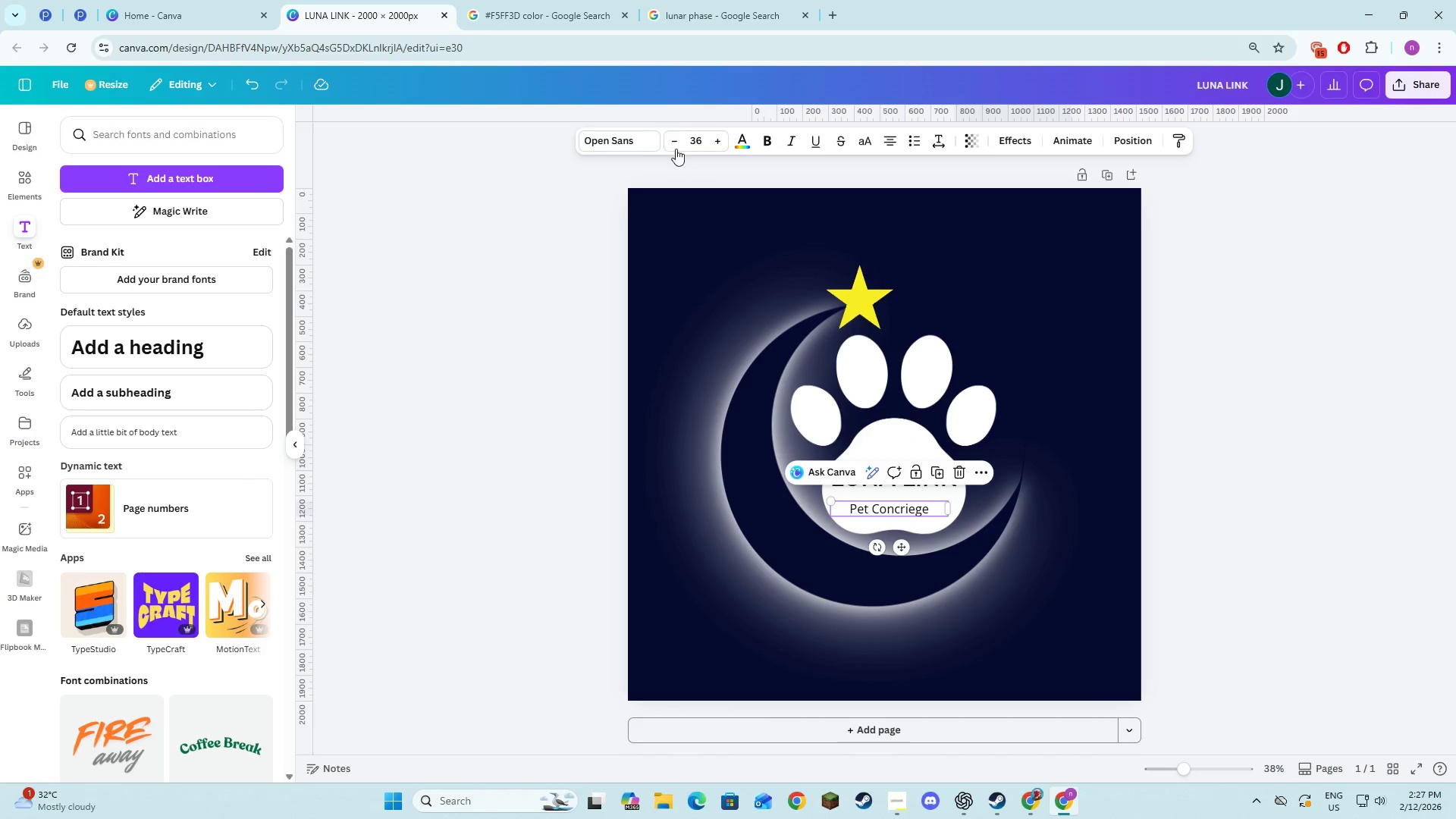 
double_click([673, 144])
 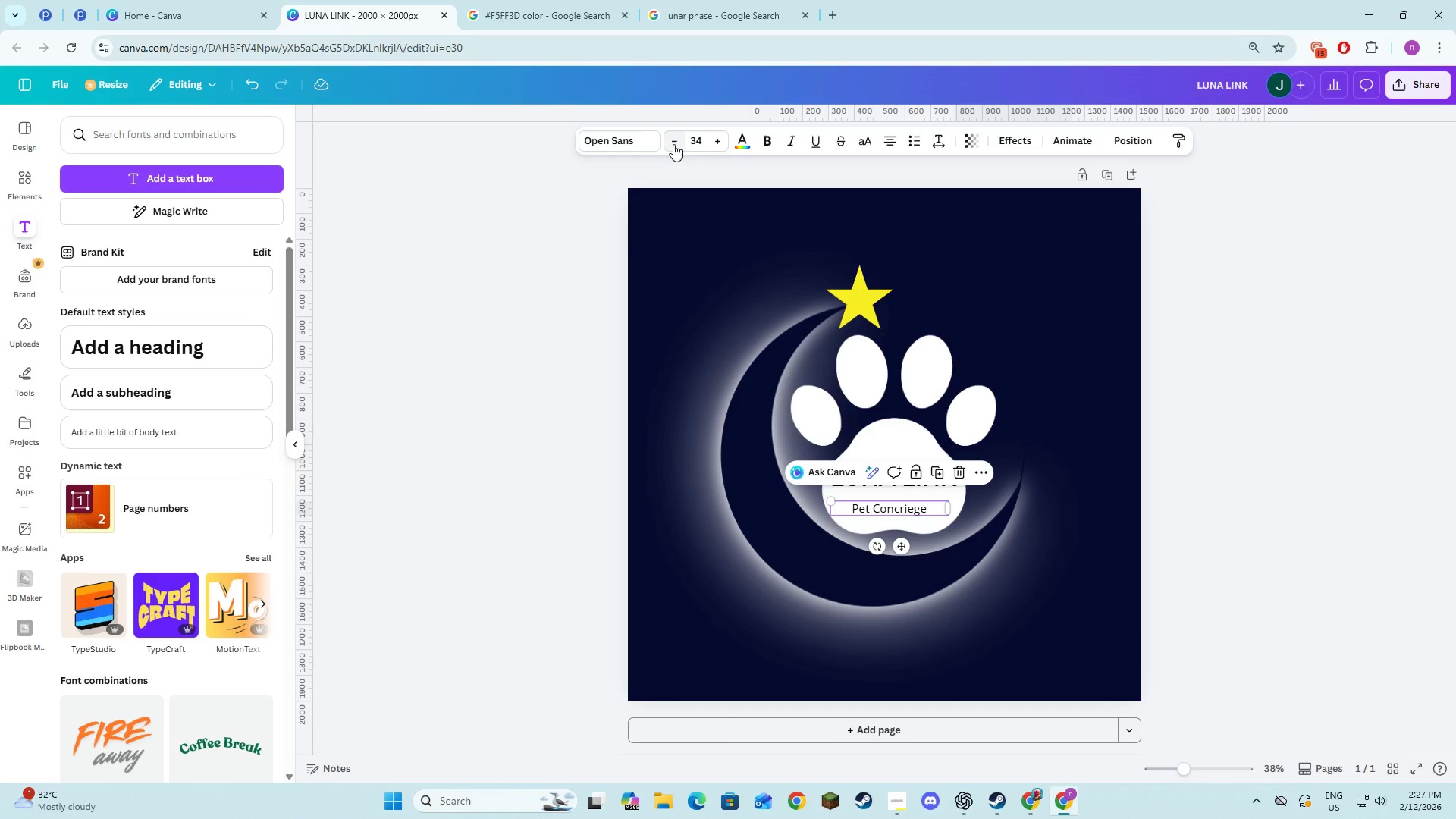 
triple_click([673, 144])
 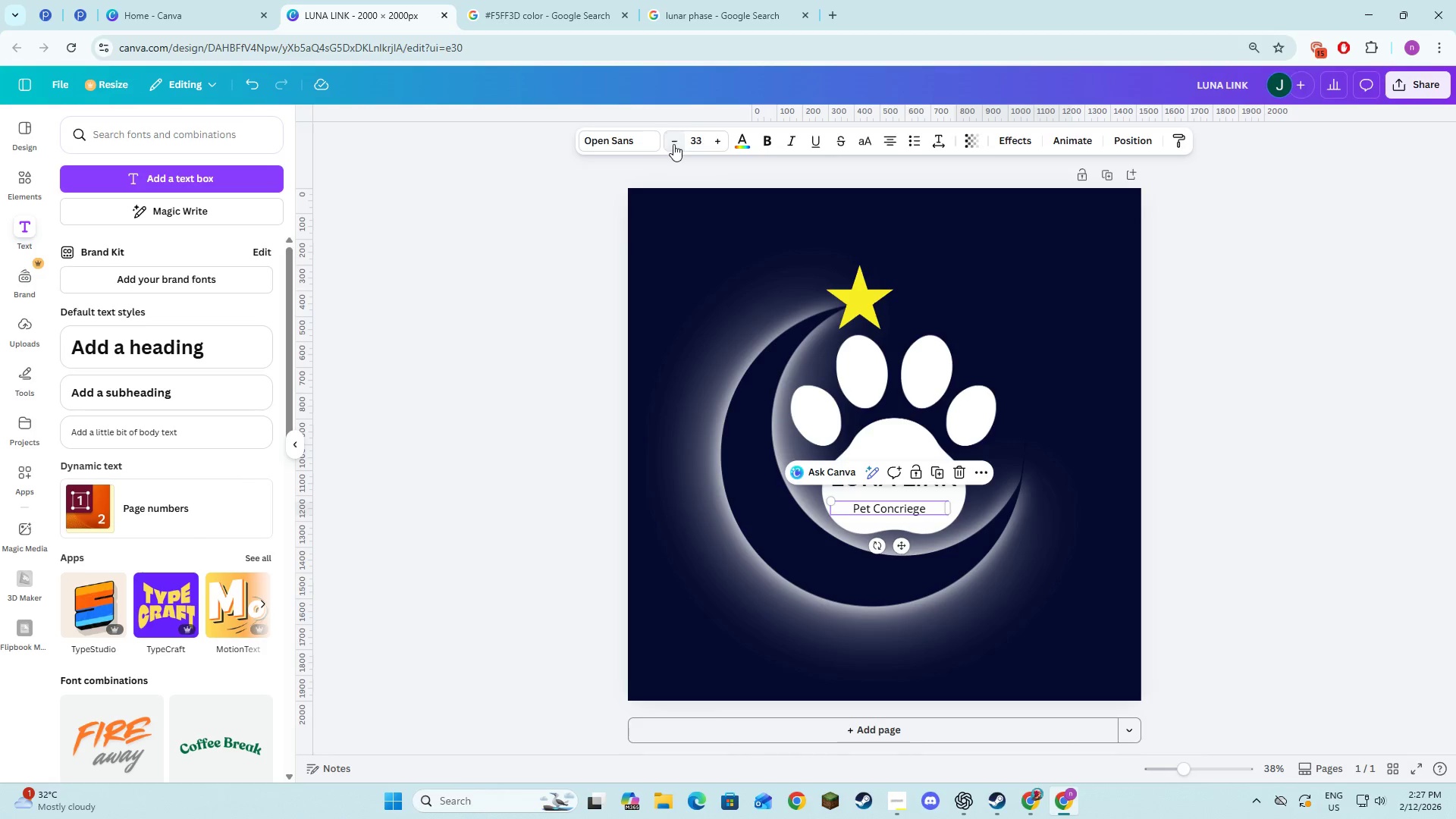 
triple_click([673, 144])
 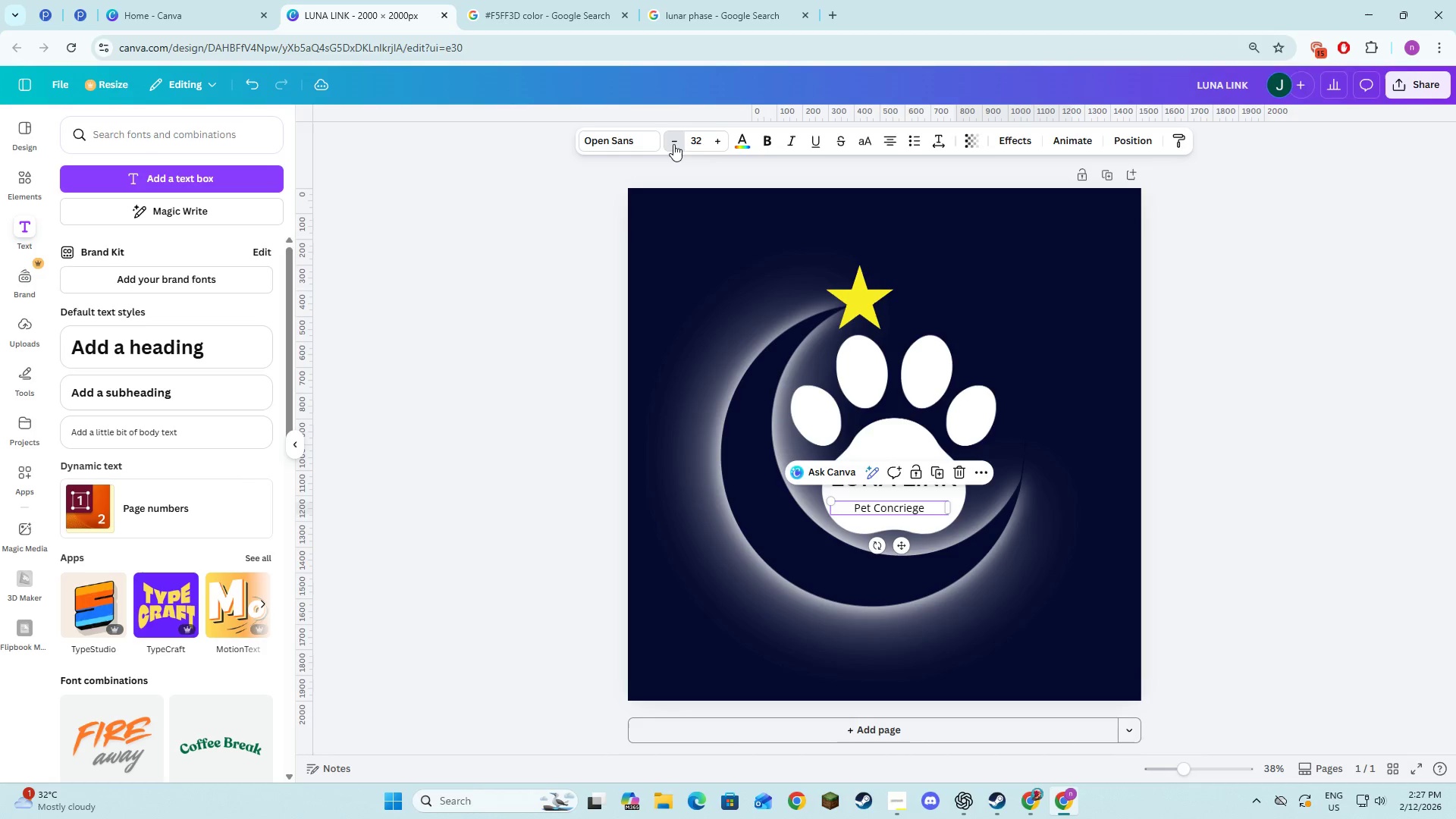 
double_click([673, 144])
 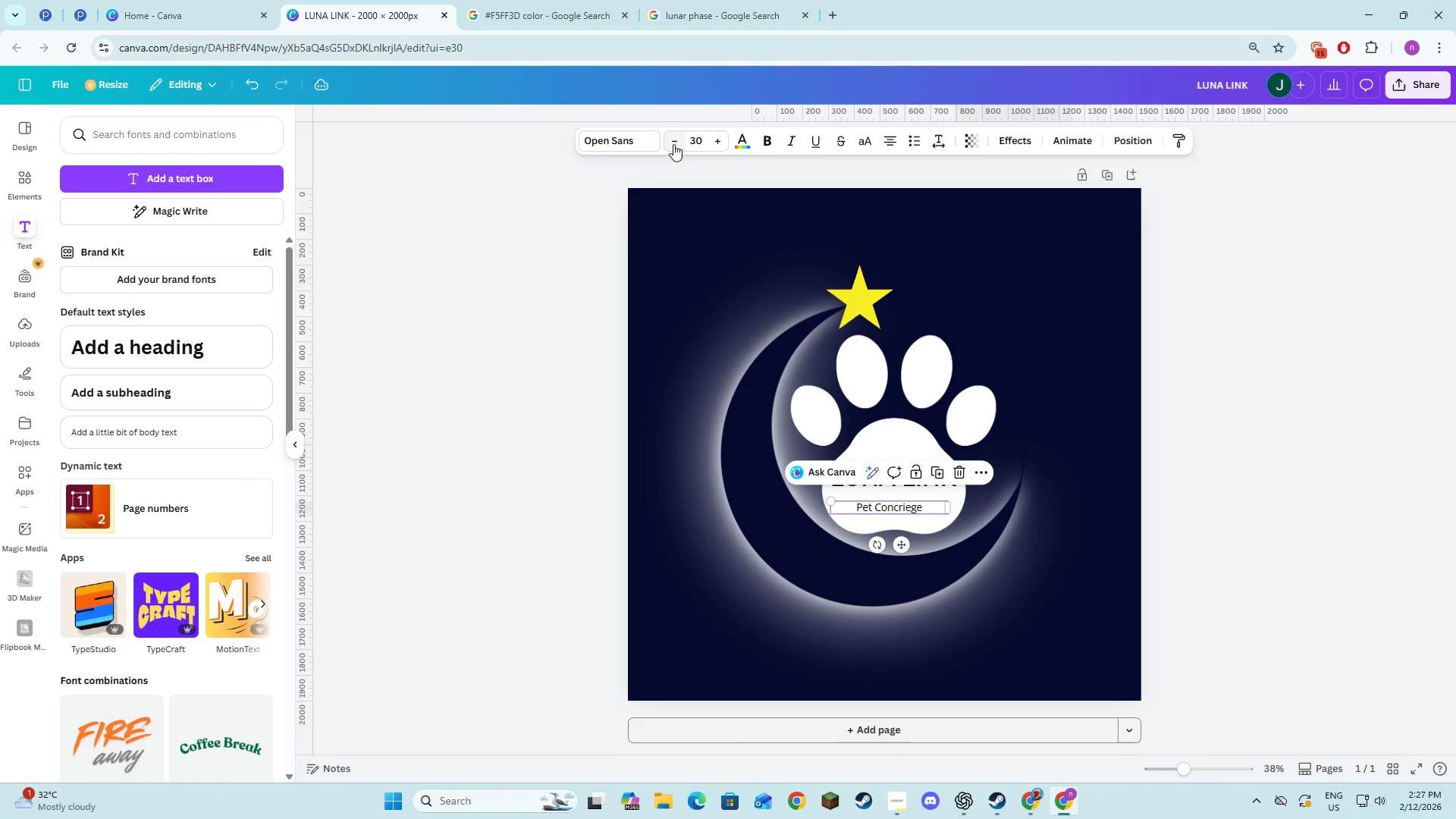 
triple_click([673, 144])
 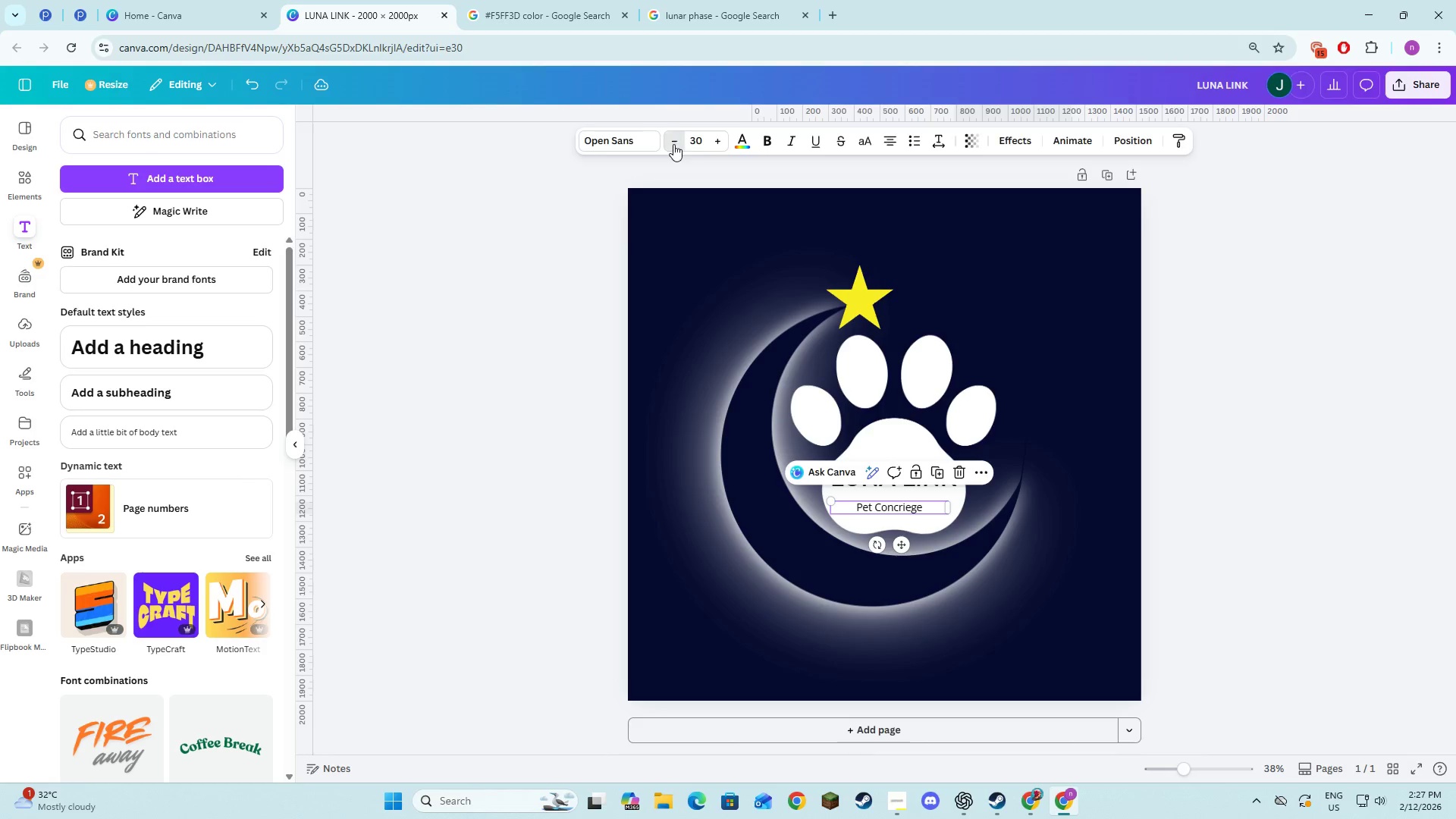 
triple_click([673, 144])
 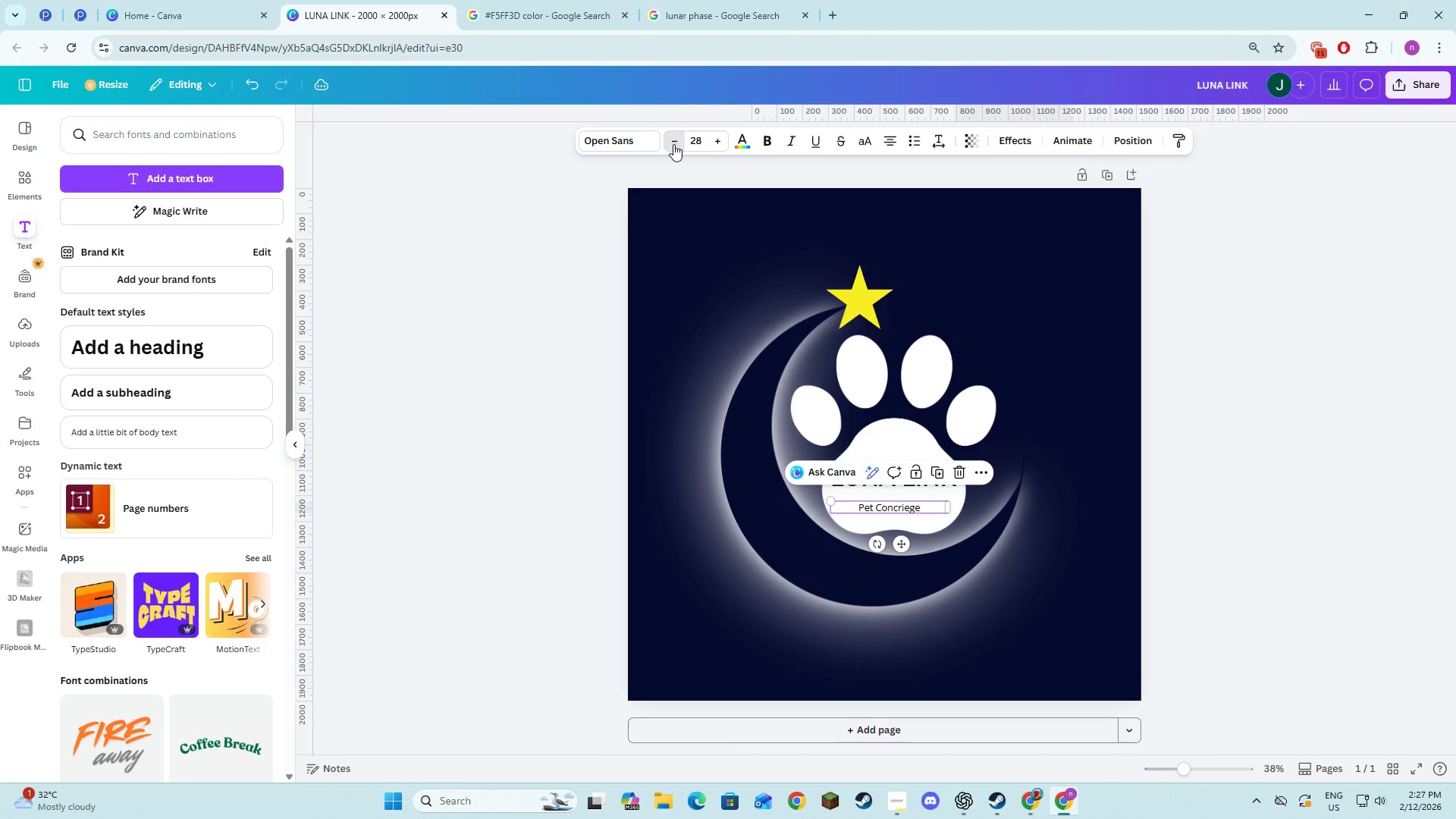 
double_click([673, 144])
 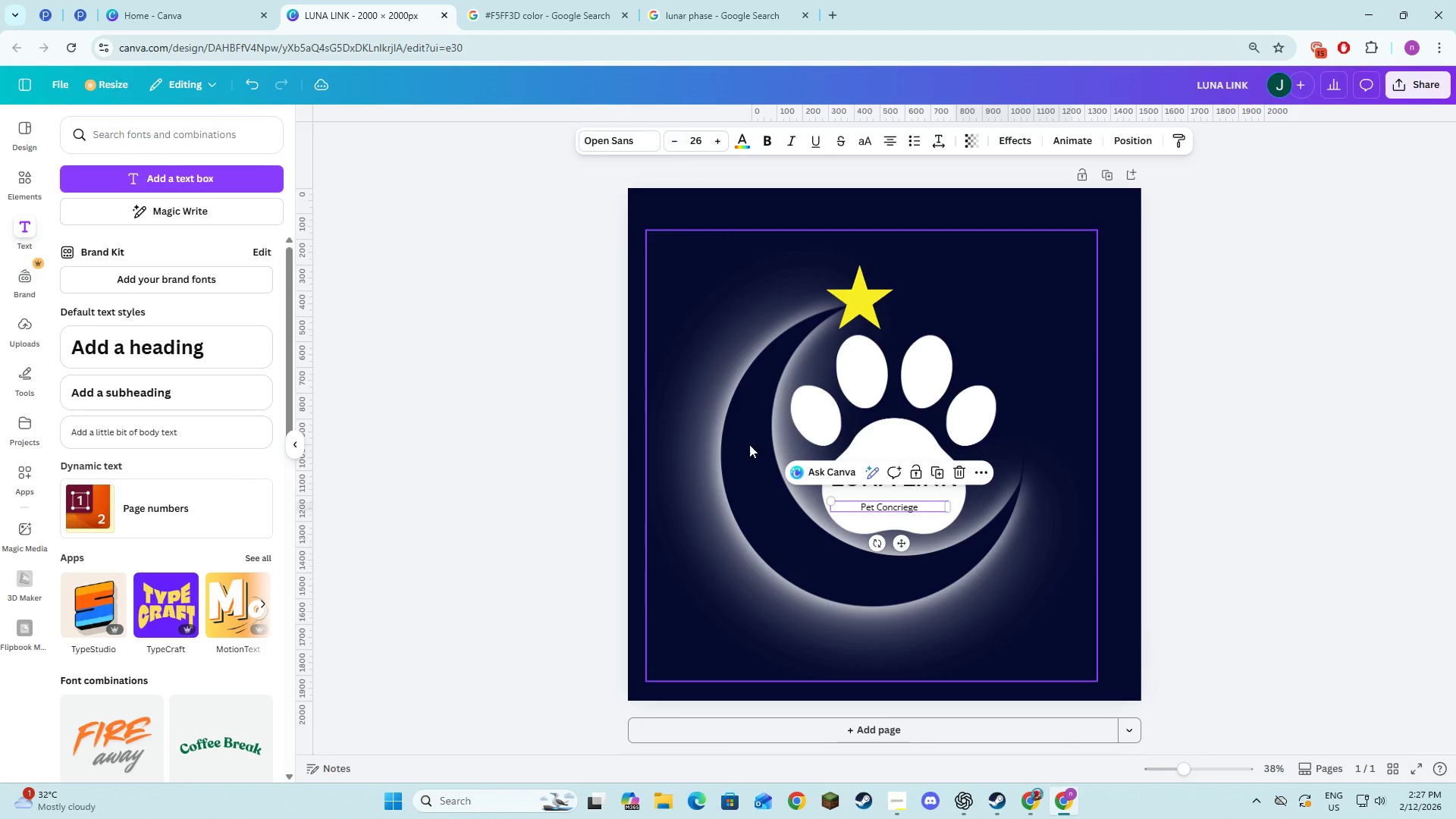 
left_click([741, 460])
 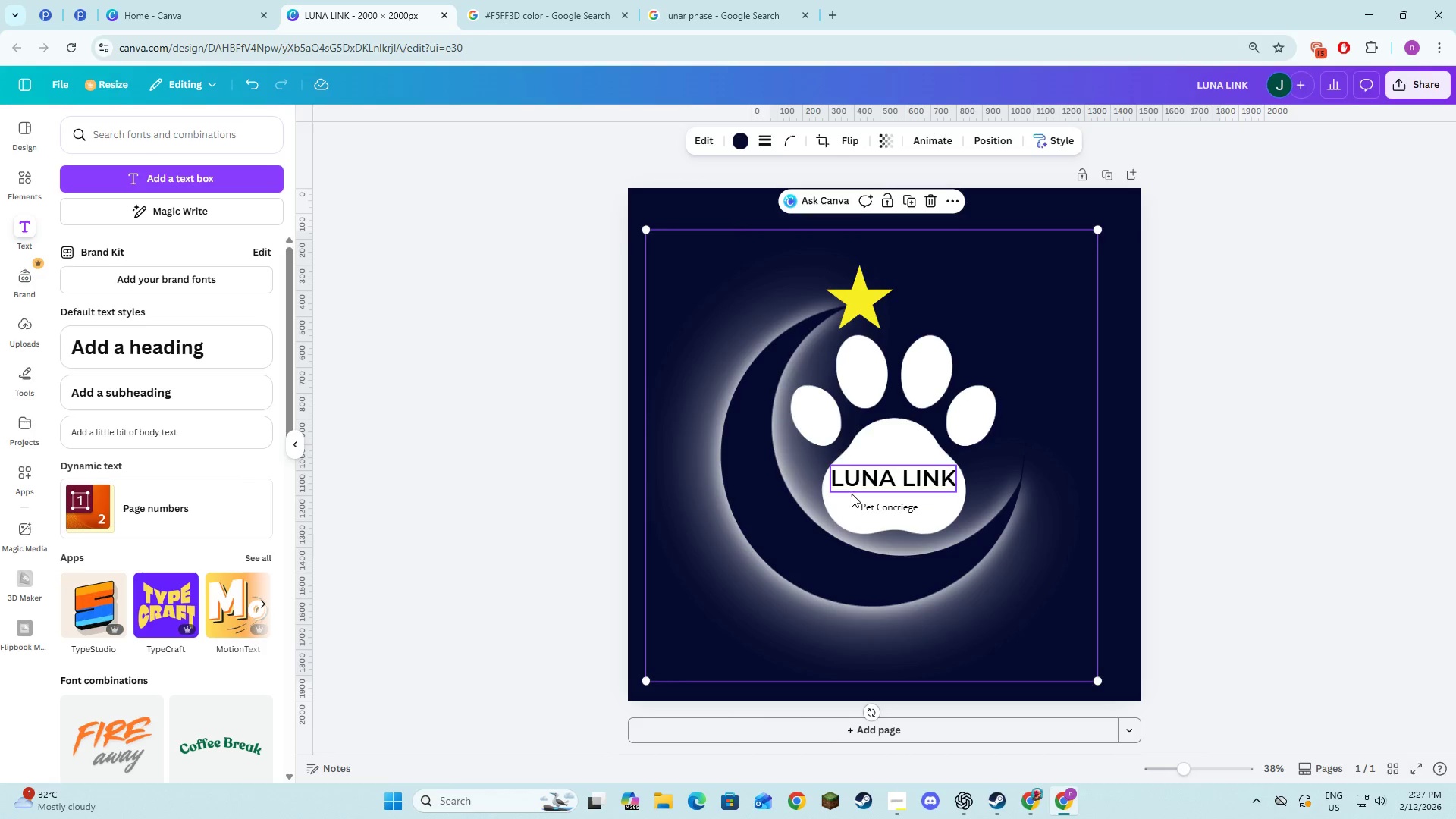 
left_click([864, 504])
 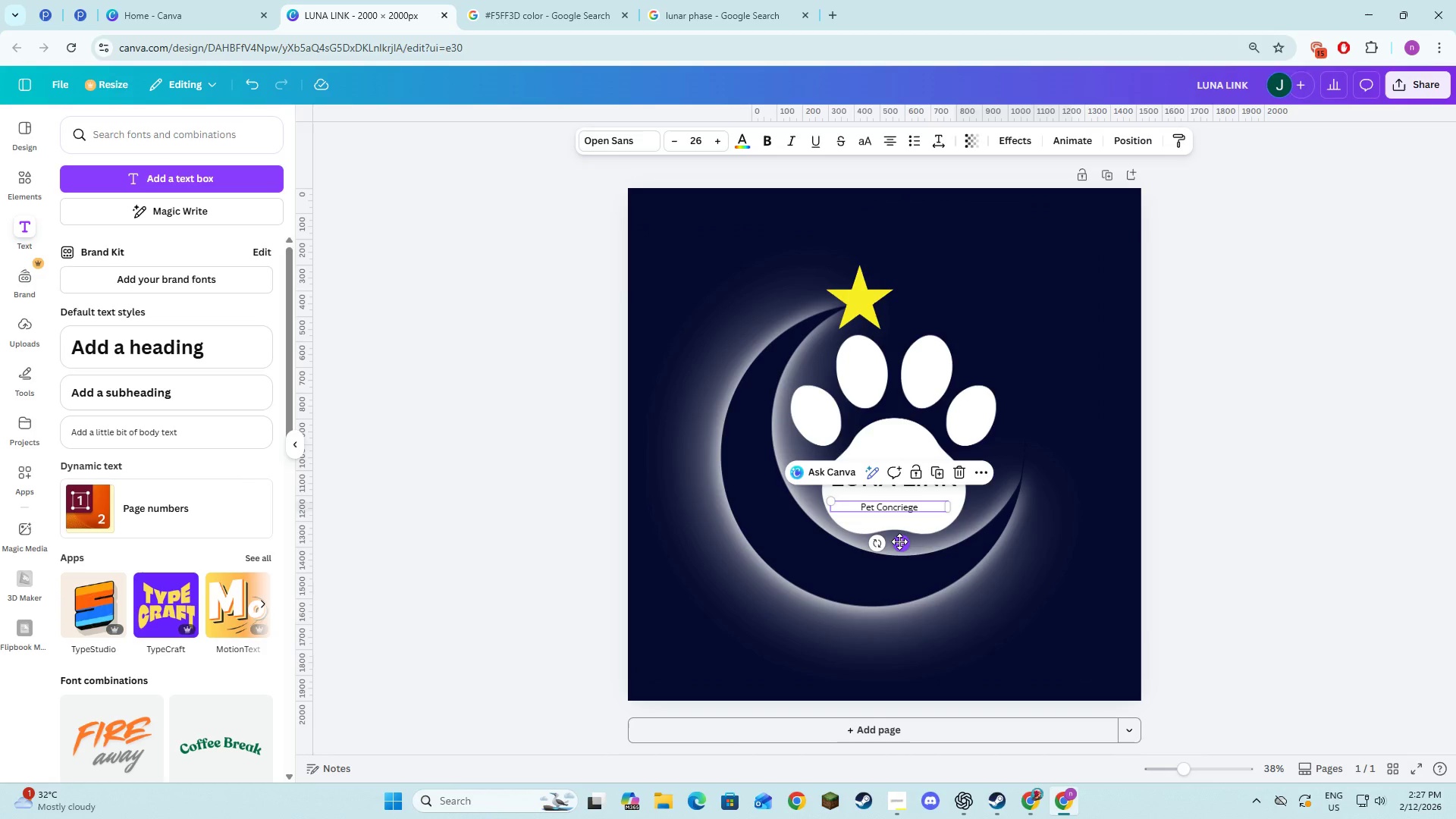 
left_click_drag(start_coordinate=[899, 541], to_coordinate=[899, 535])
 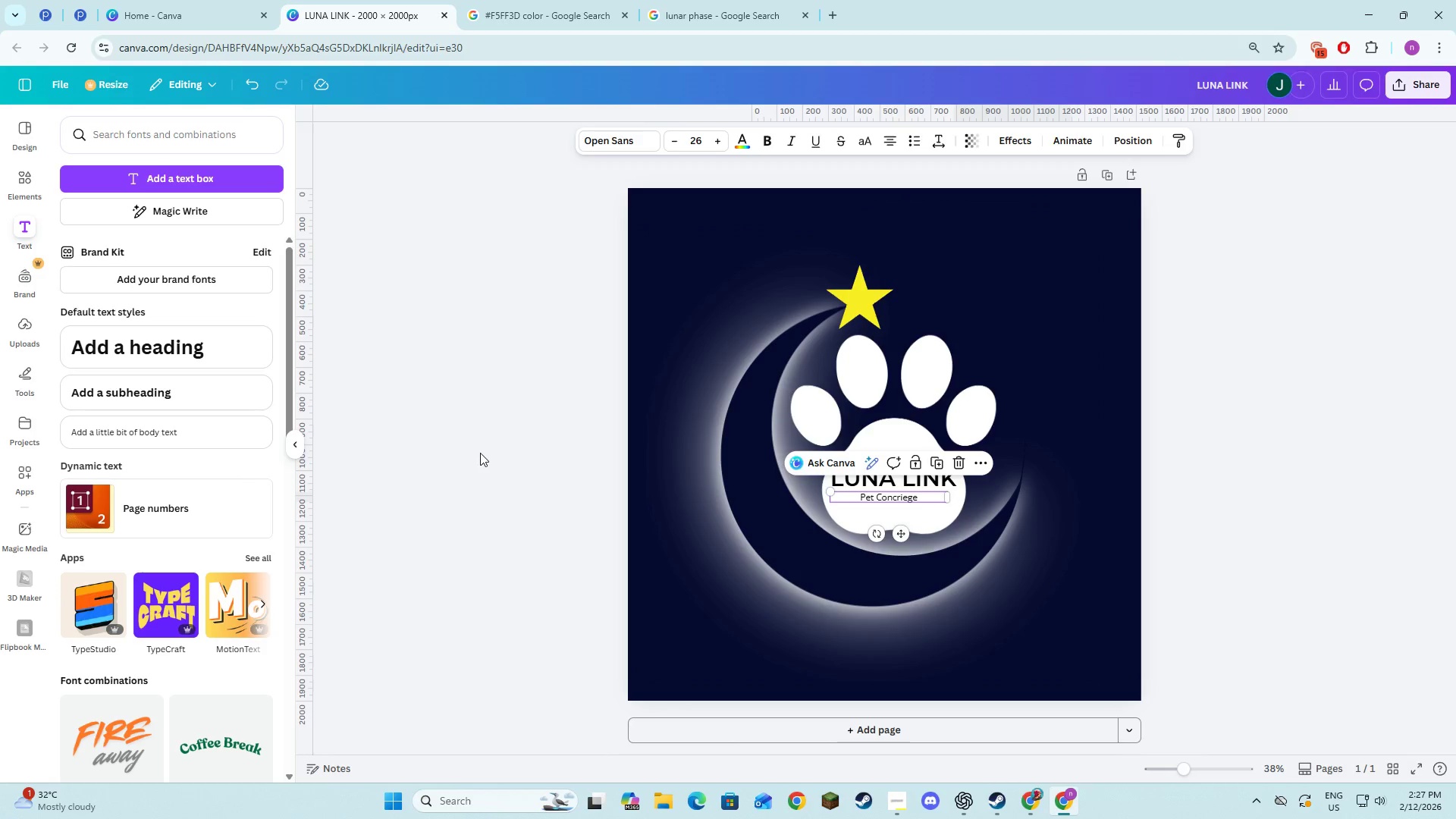 
left_click([480, 453])
 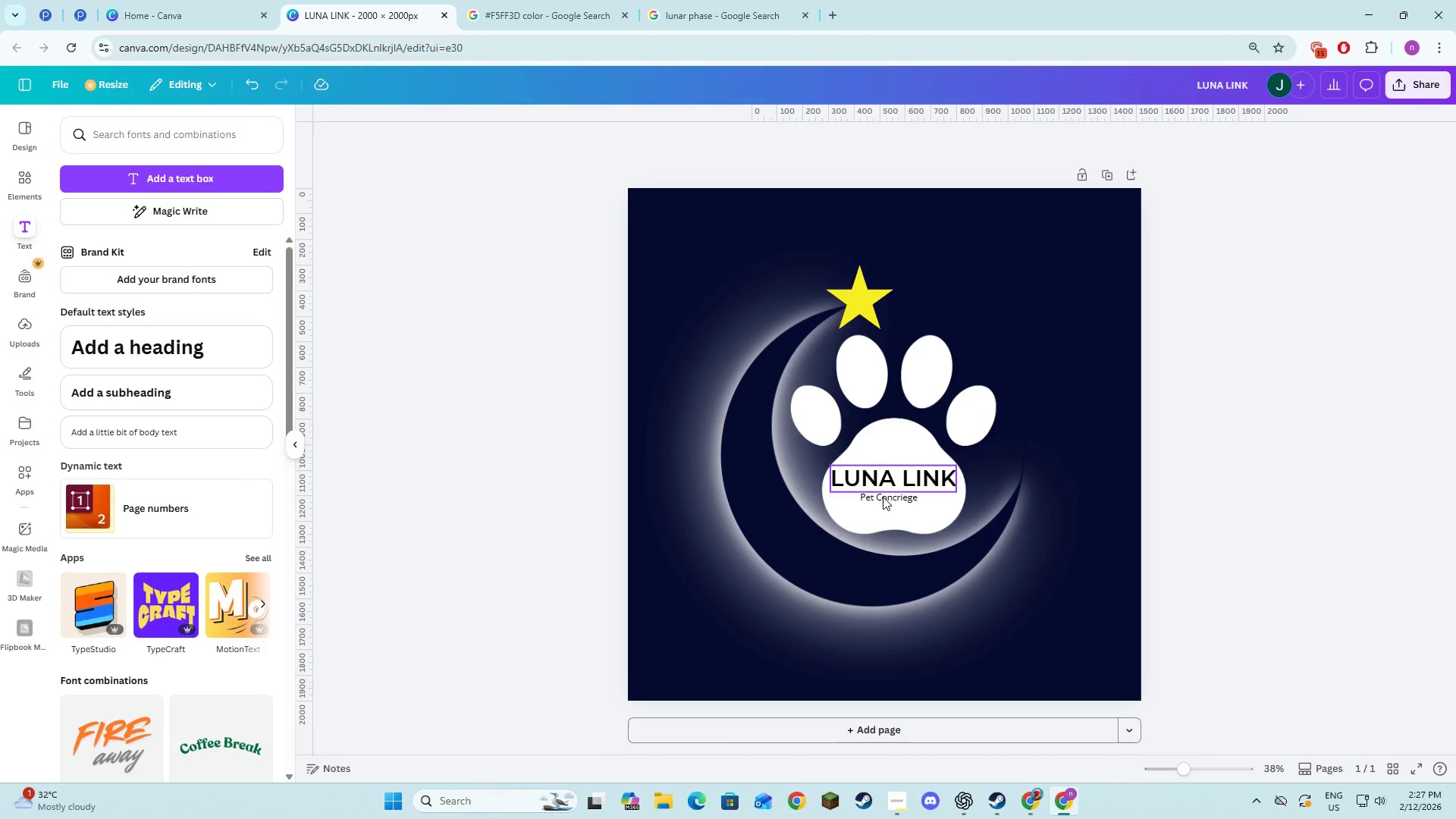 
left_click([888, 483])
 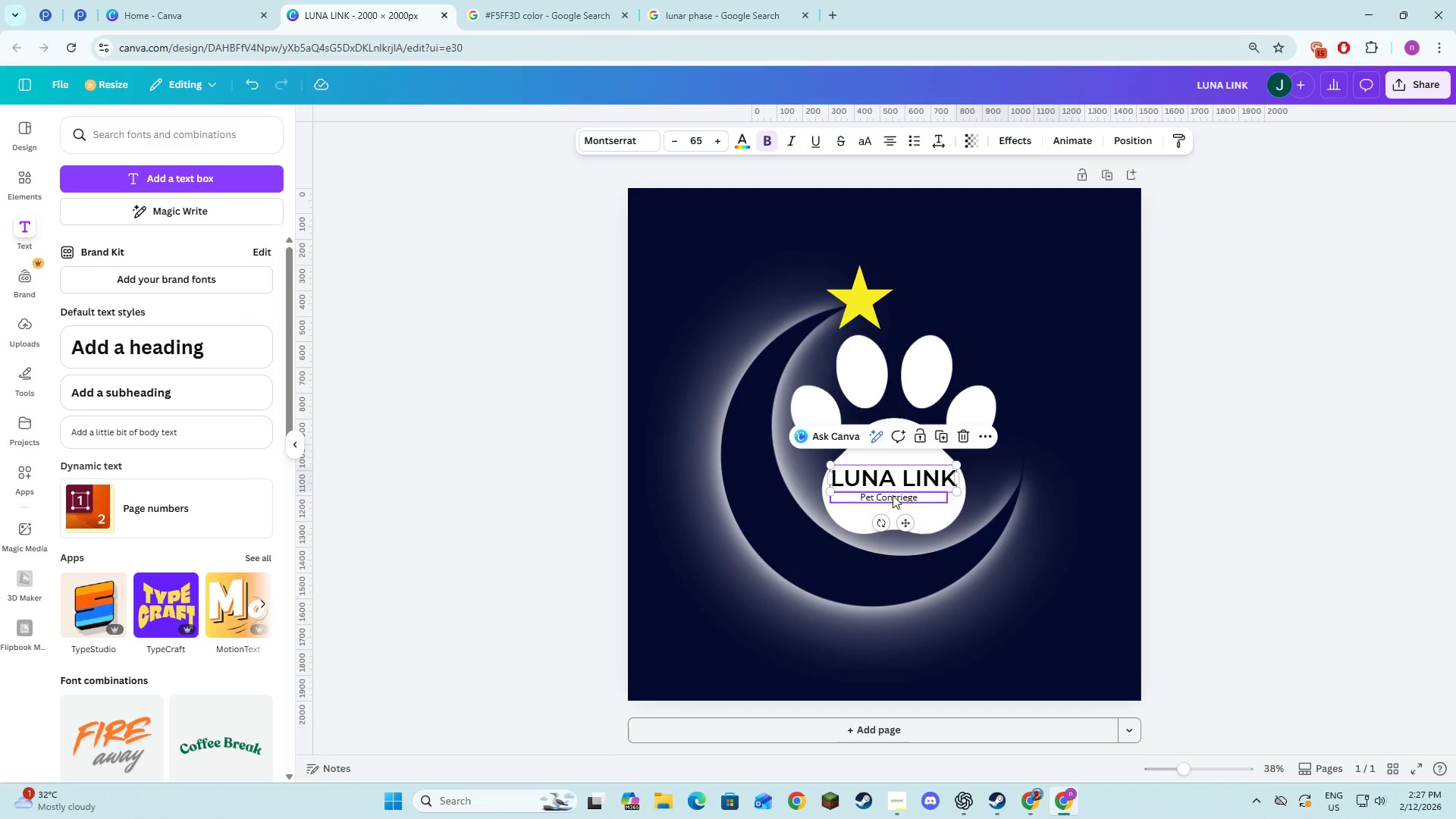 
hold_key(key=ShiftLeft, duration=0.64)
left_click([893, 495])
 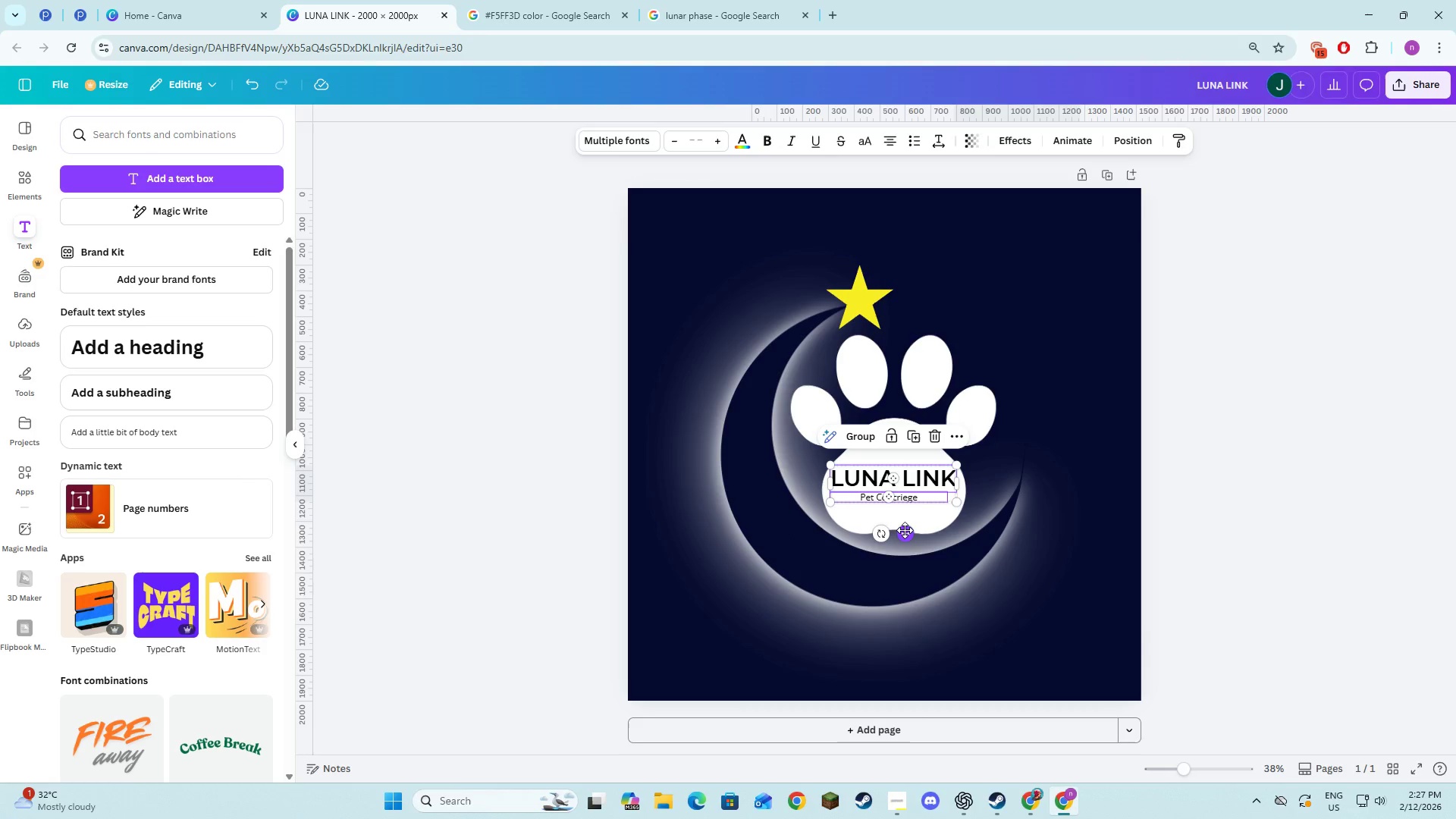 
left_click_drag(start_coordinate=[905, 530], to_coordinate=[909, 682])
 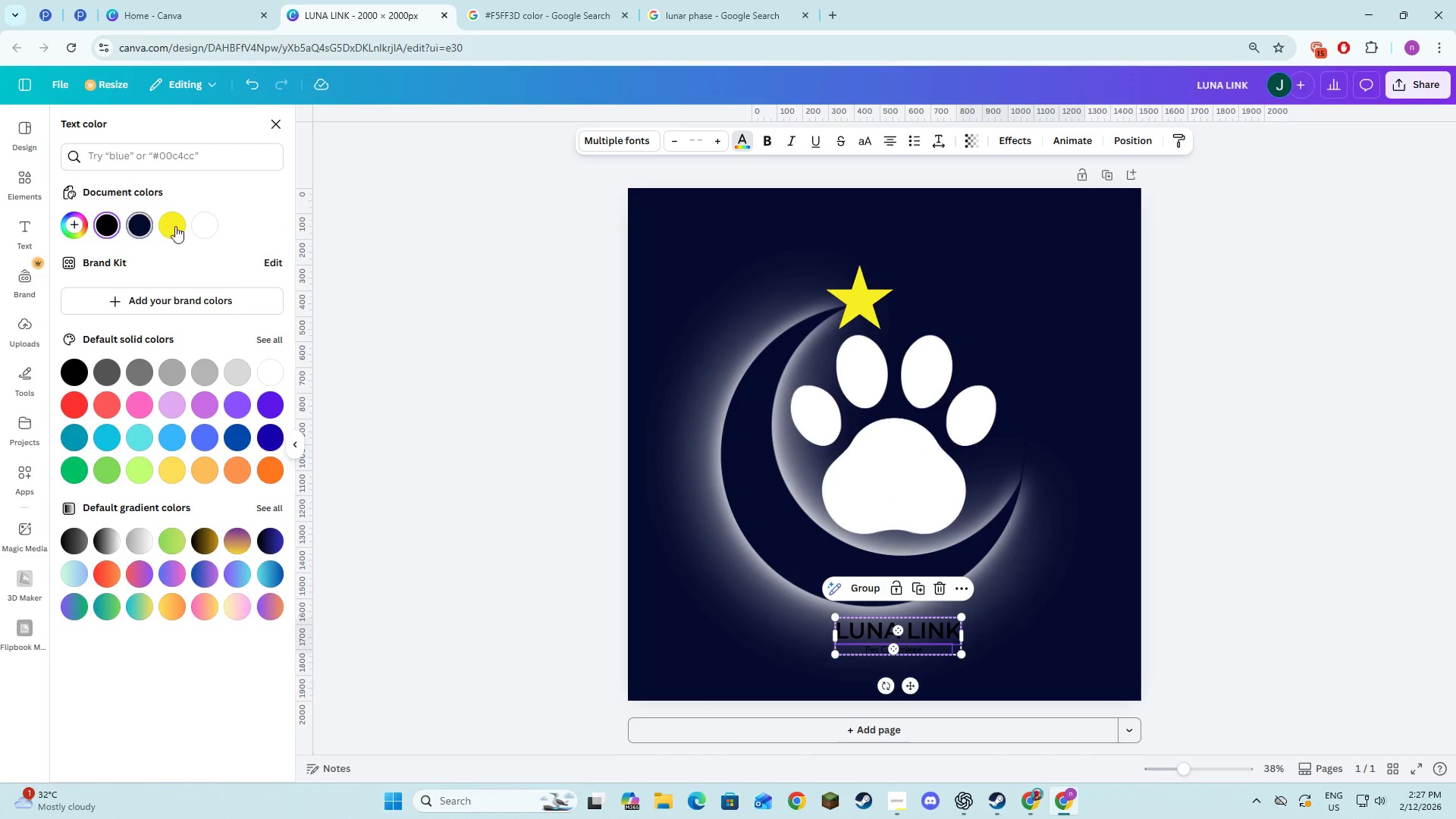 
left_click([202, 230])
 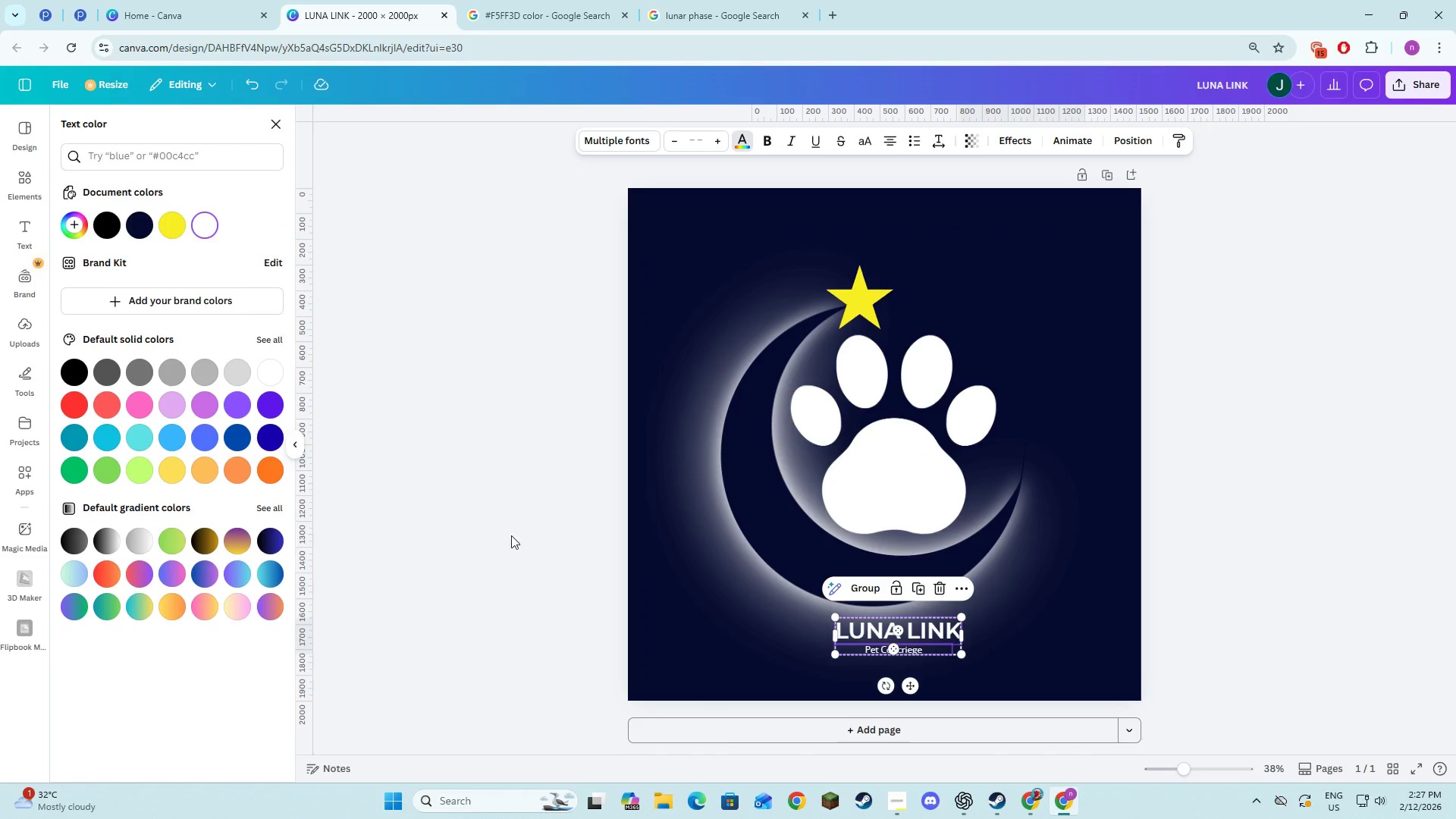 
double_click([516, 537])
 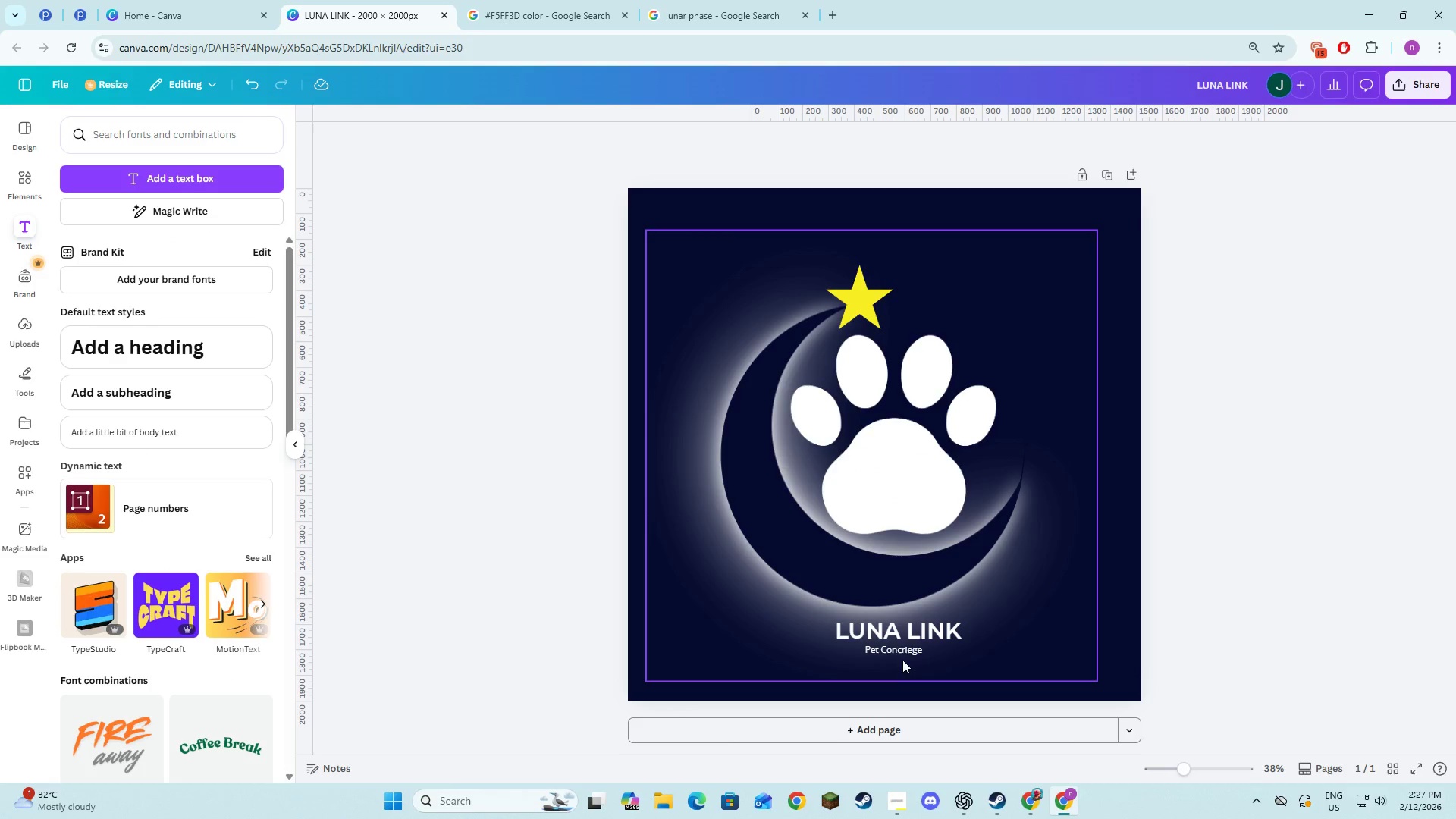 
left_click([897, 636])
 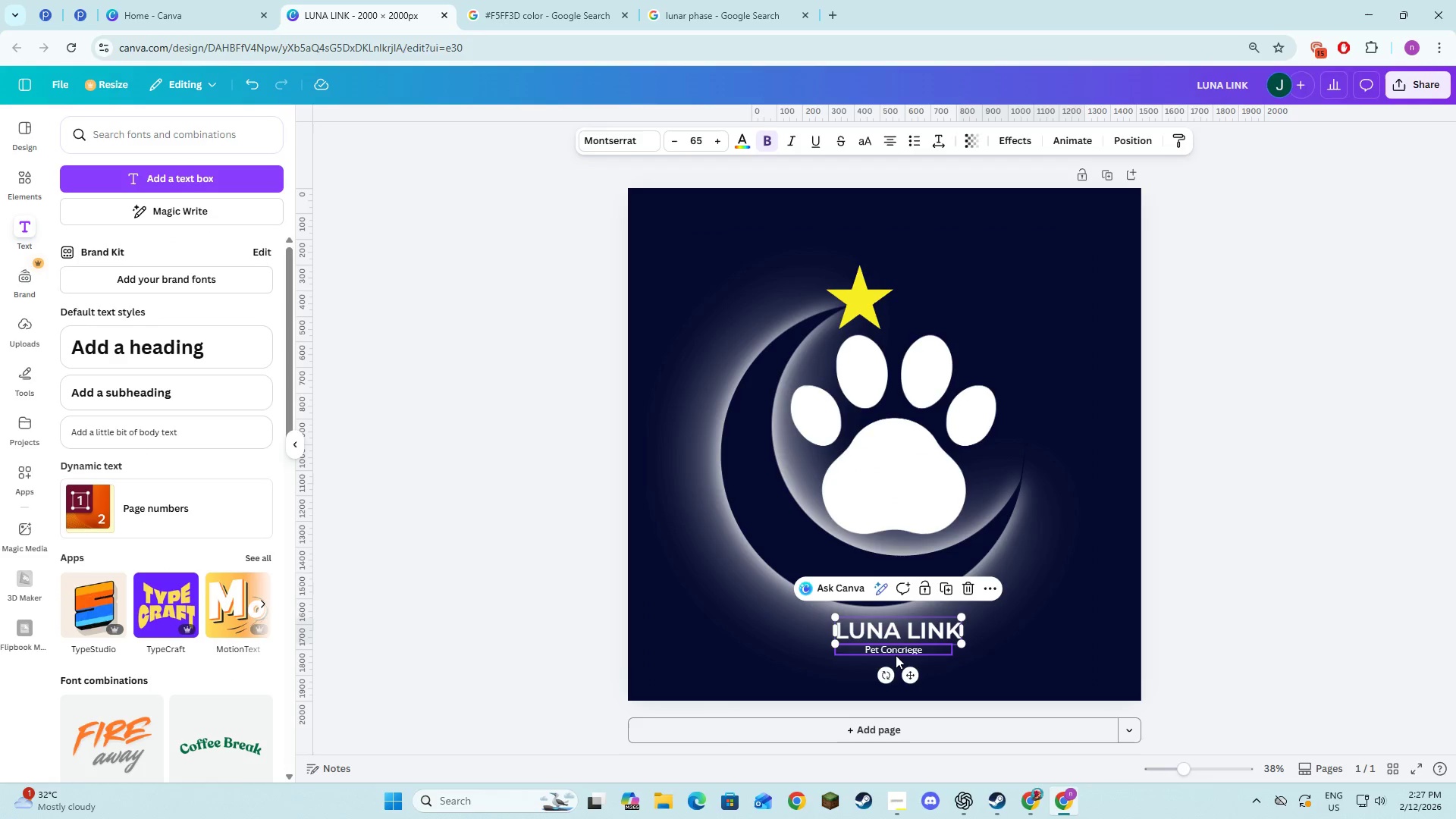 
hold_key(key=ShiftLeft, duration=0.81)
left_click([896, 654])
 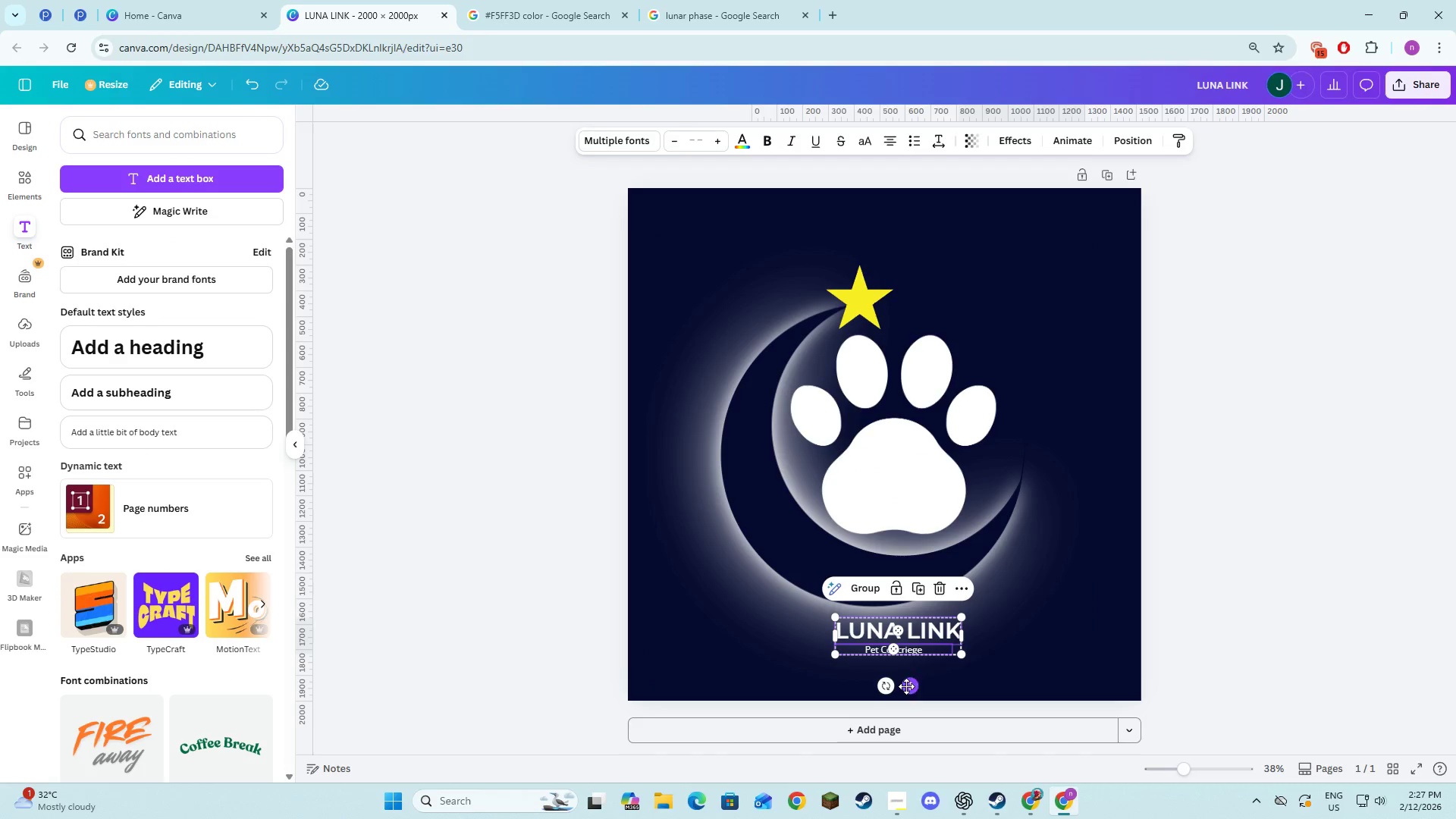 
left_click_drag(start_coordinate=[906, 686], to_coordinate=[902, 698])
 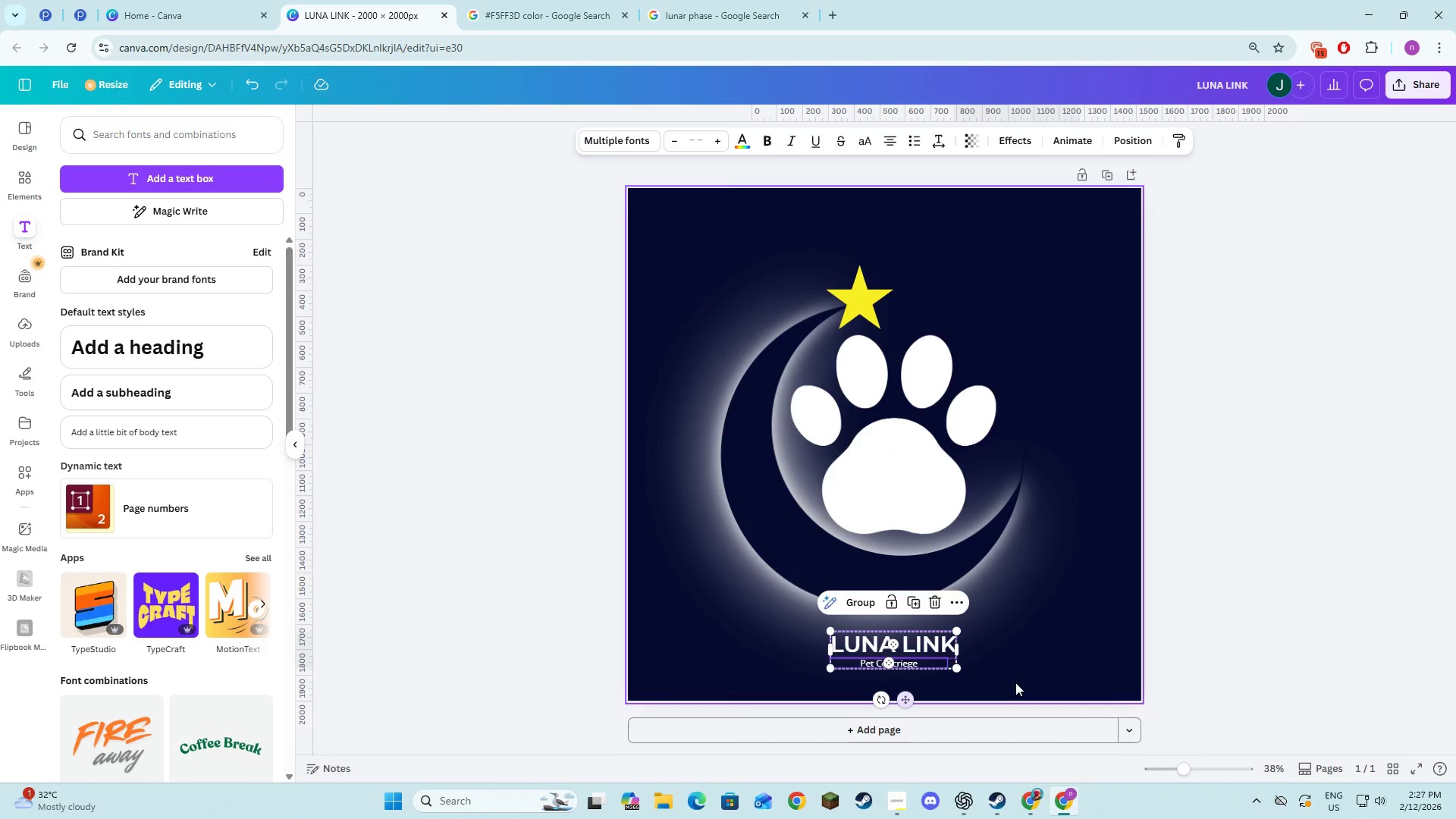 
left_click([1015, 682])
 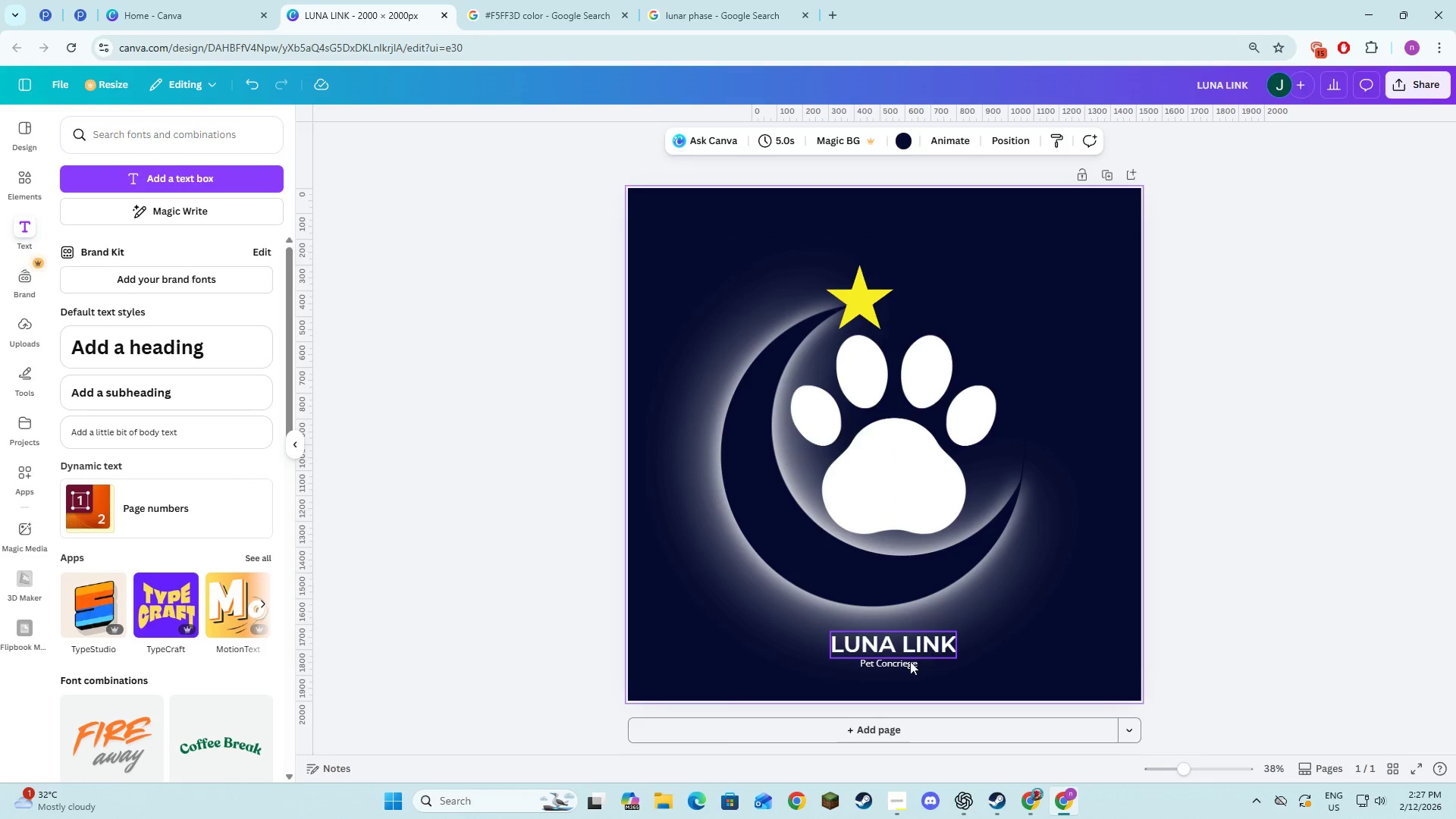 
left_click([906, 662])
 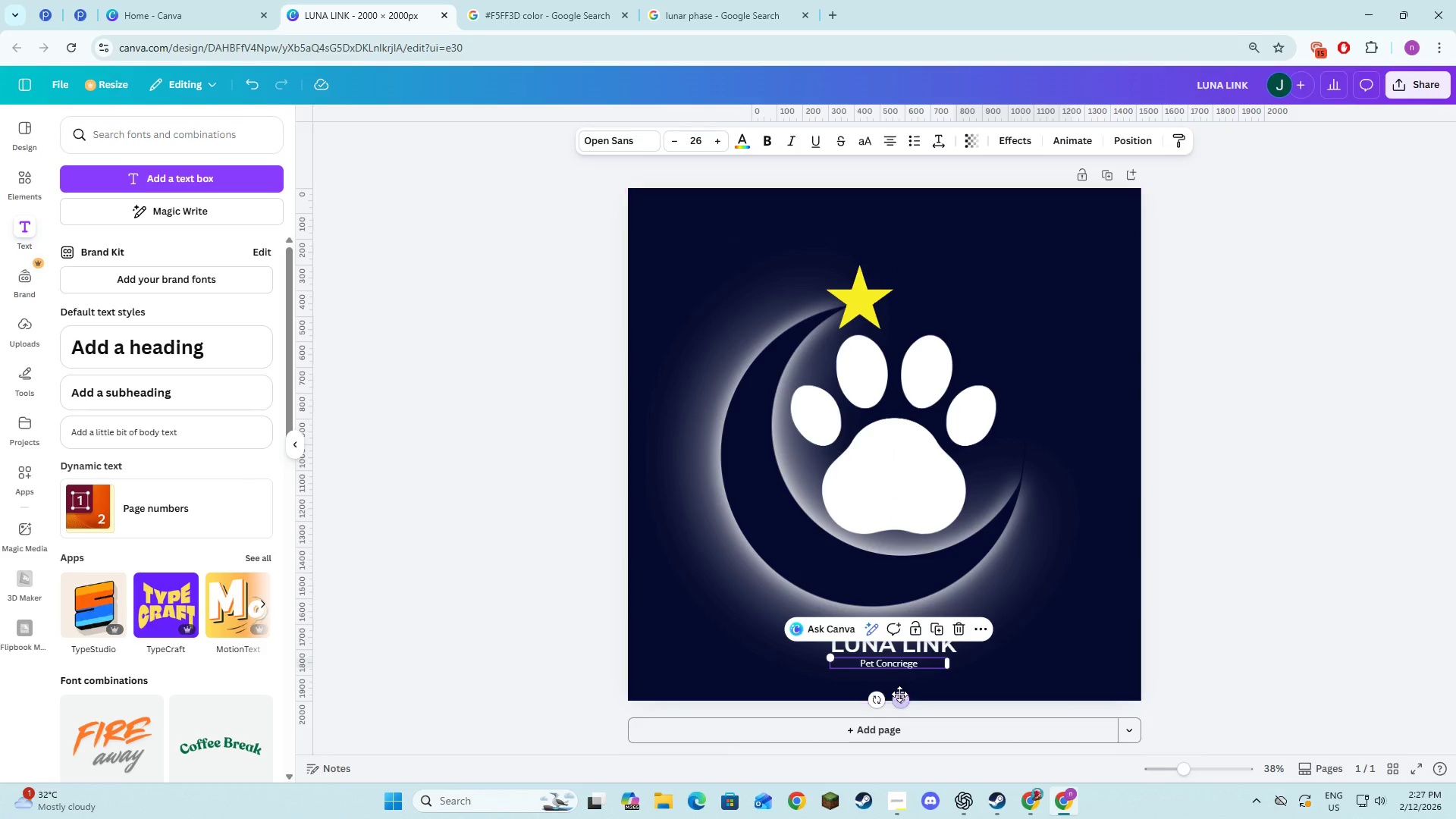 
left_click_drag(start_coordinate=[899, 697], to_coordinate=[899, 705])
 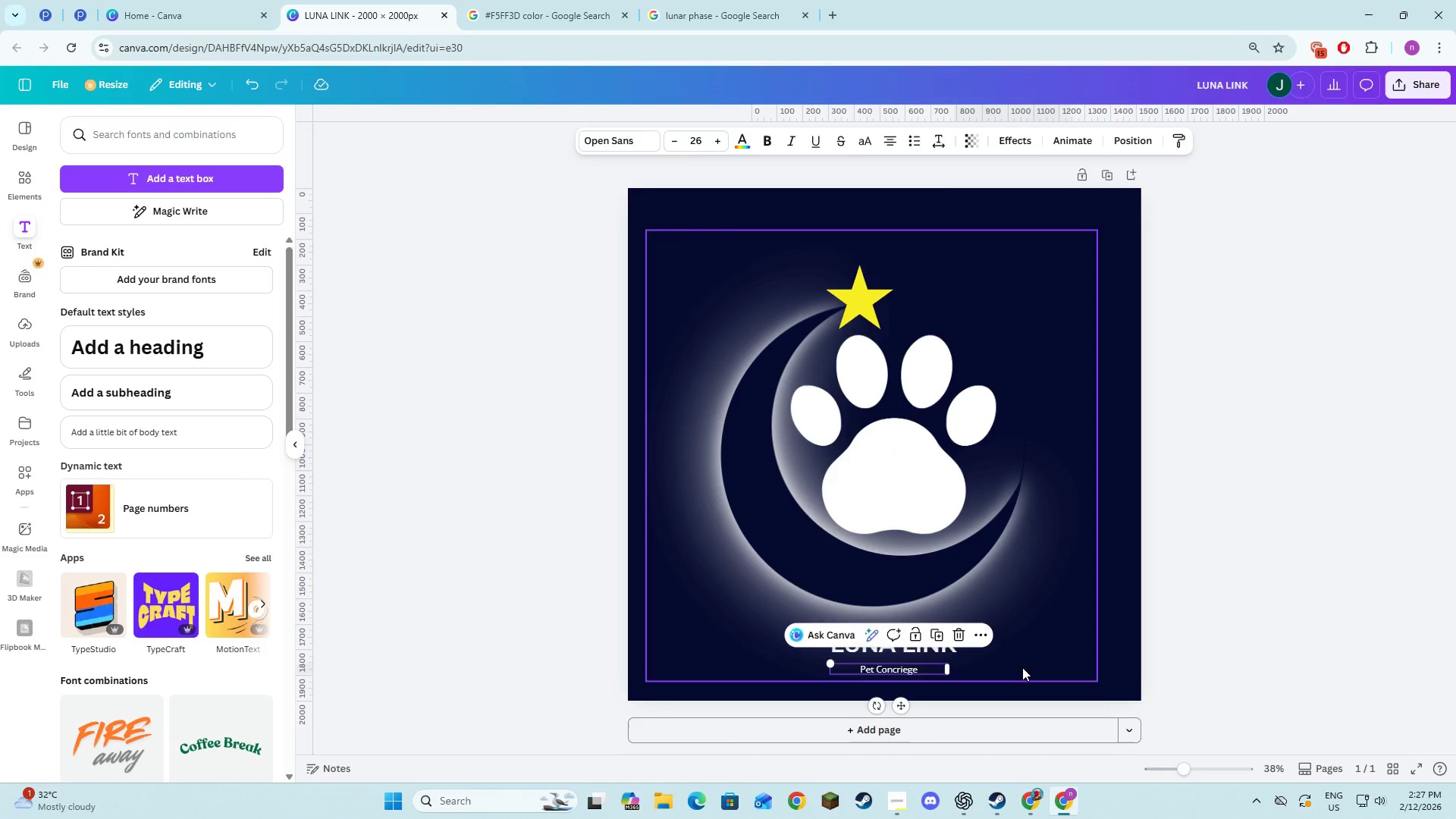 
left_click([1023, 667])
 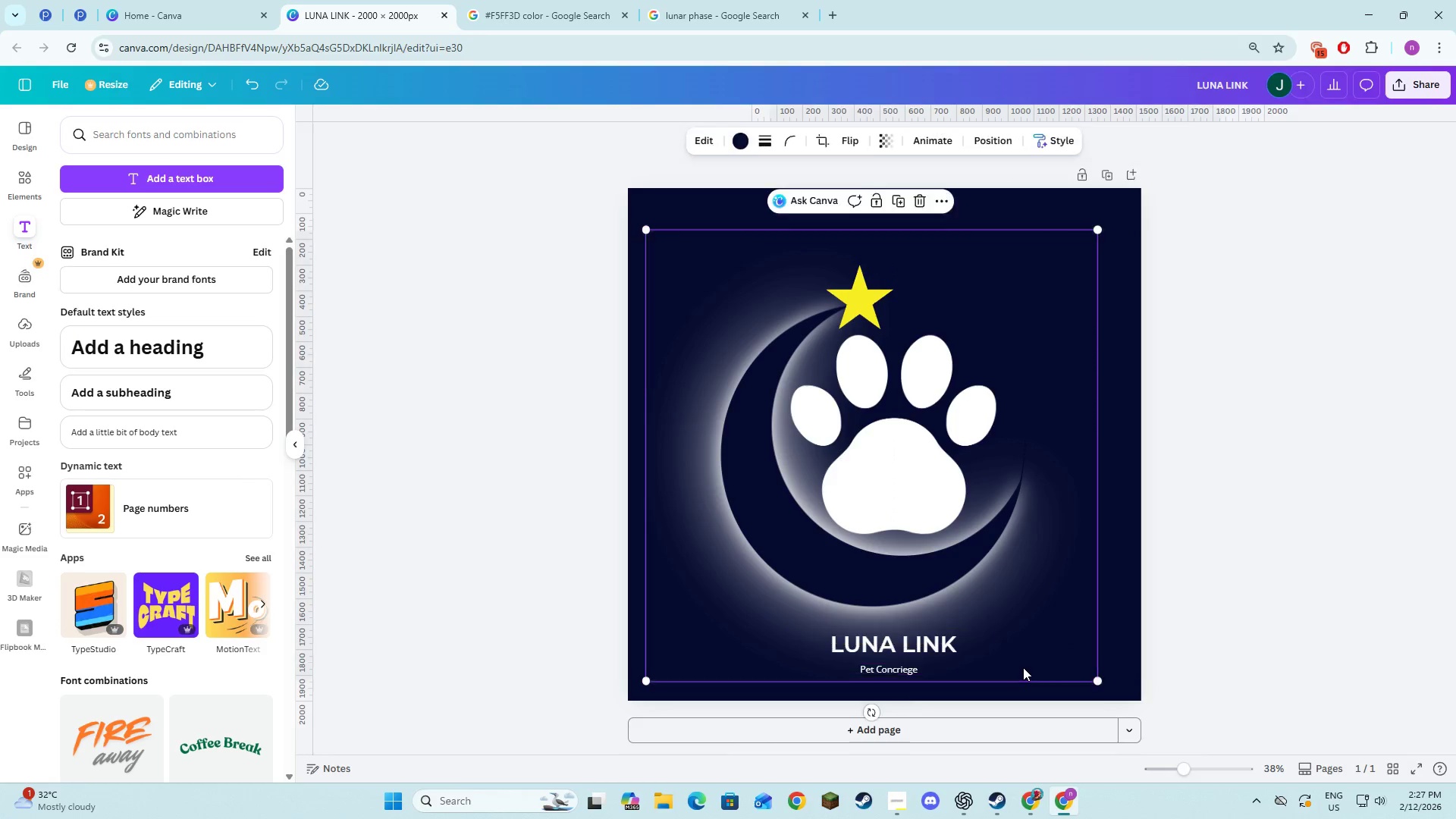 
key(Alt+AltLeft)
 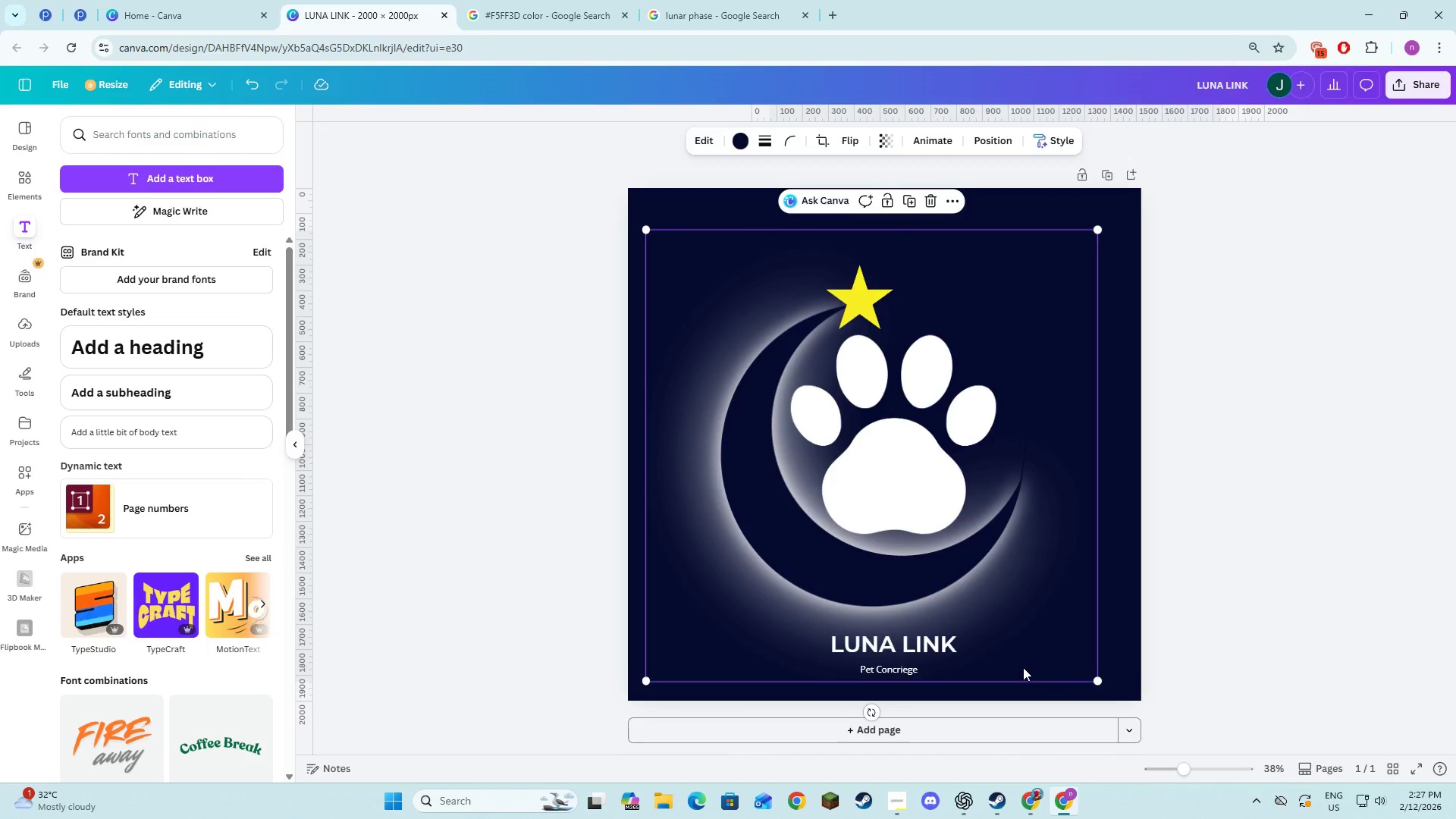 
key(Alt+Tab)
 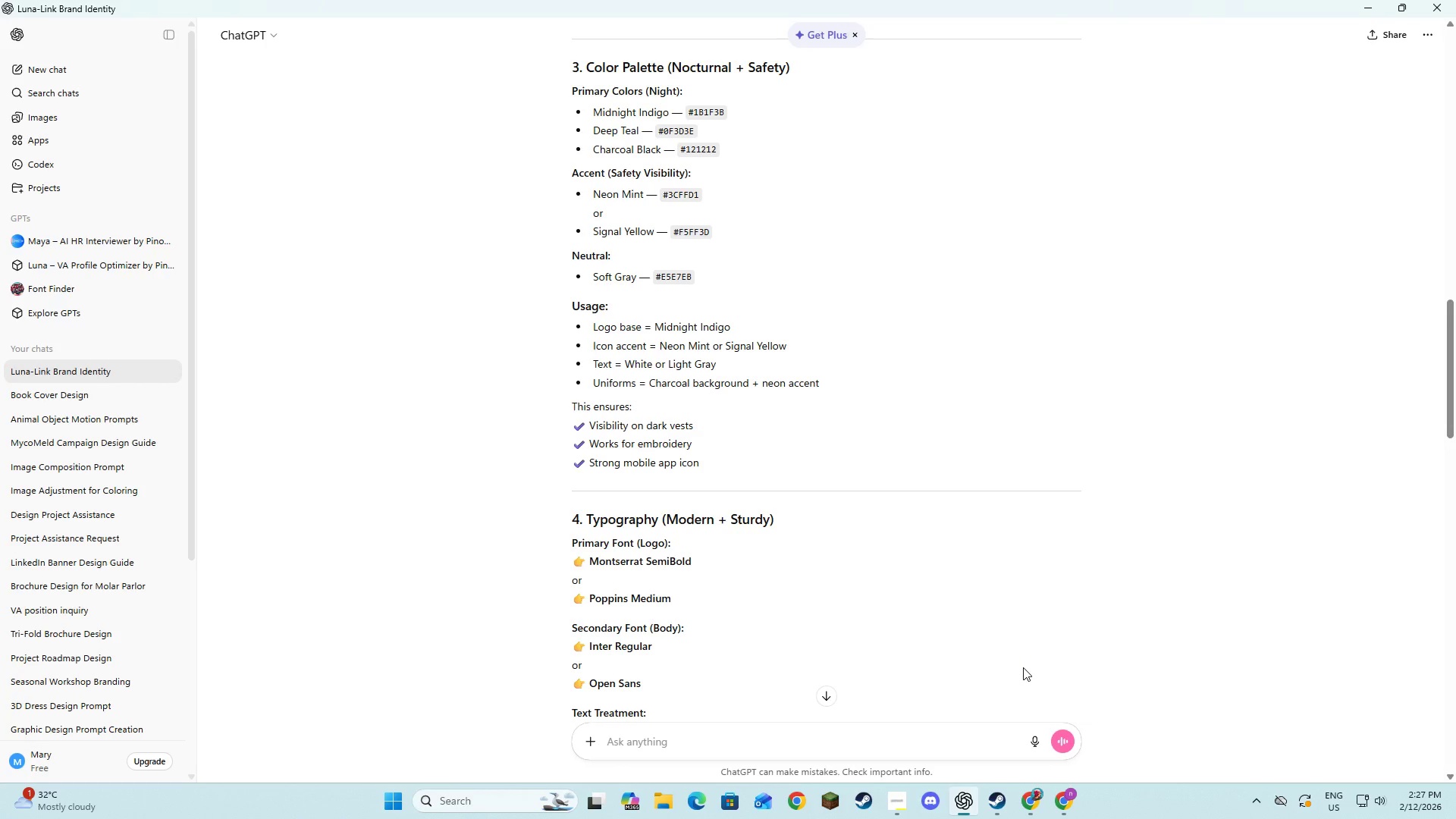 
key(Alt+Tab)
 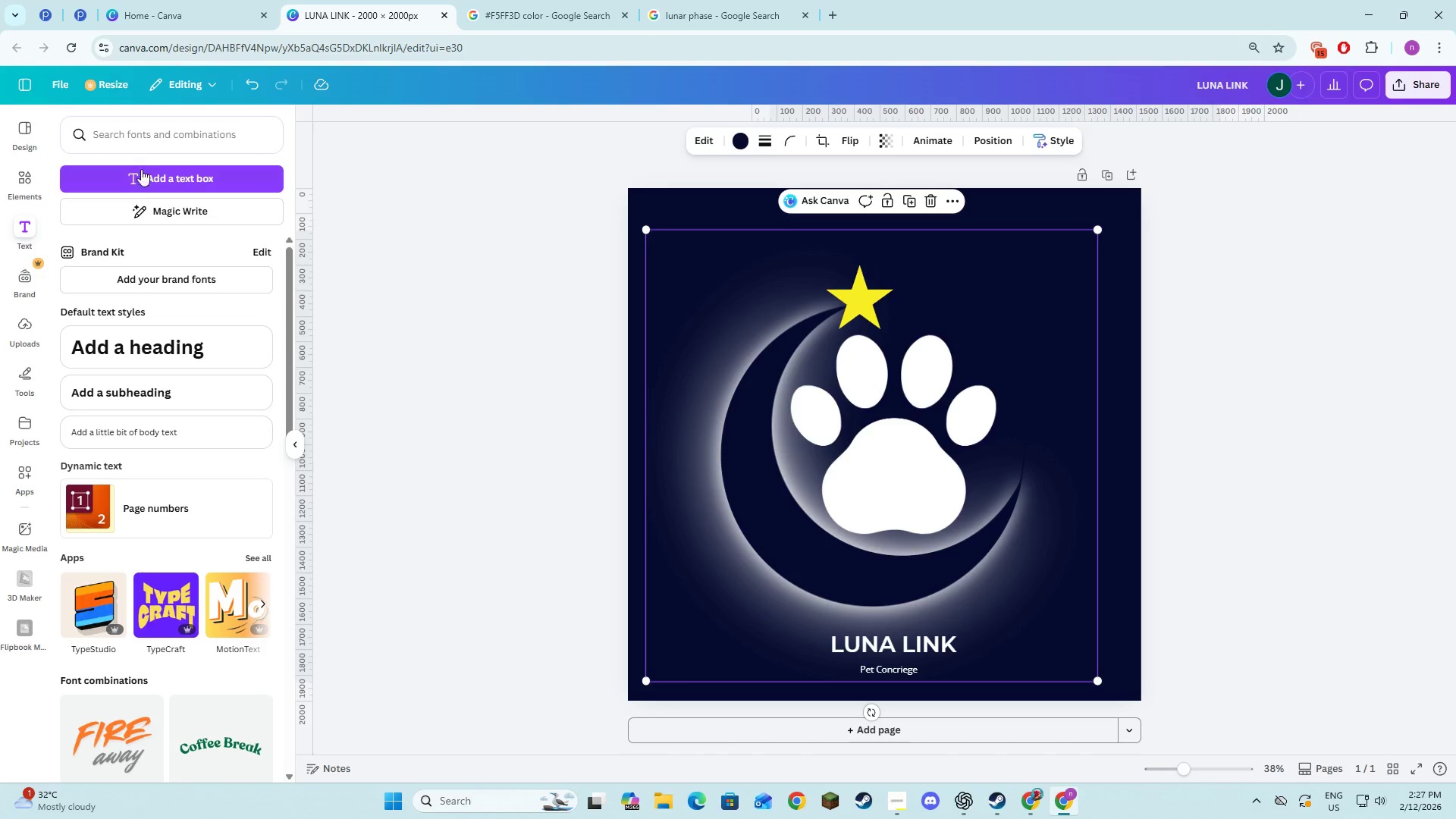 
key(Alt+AltLeft)
 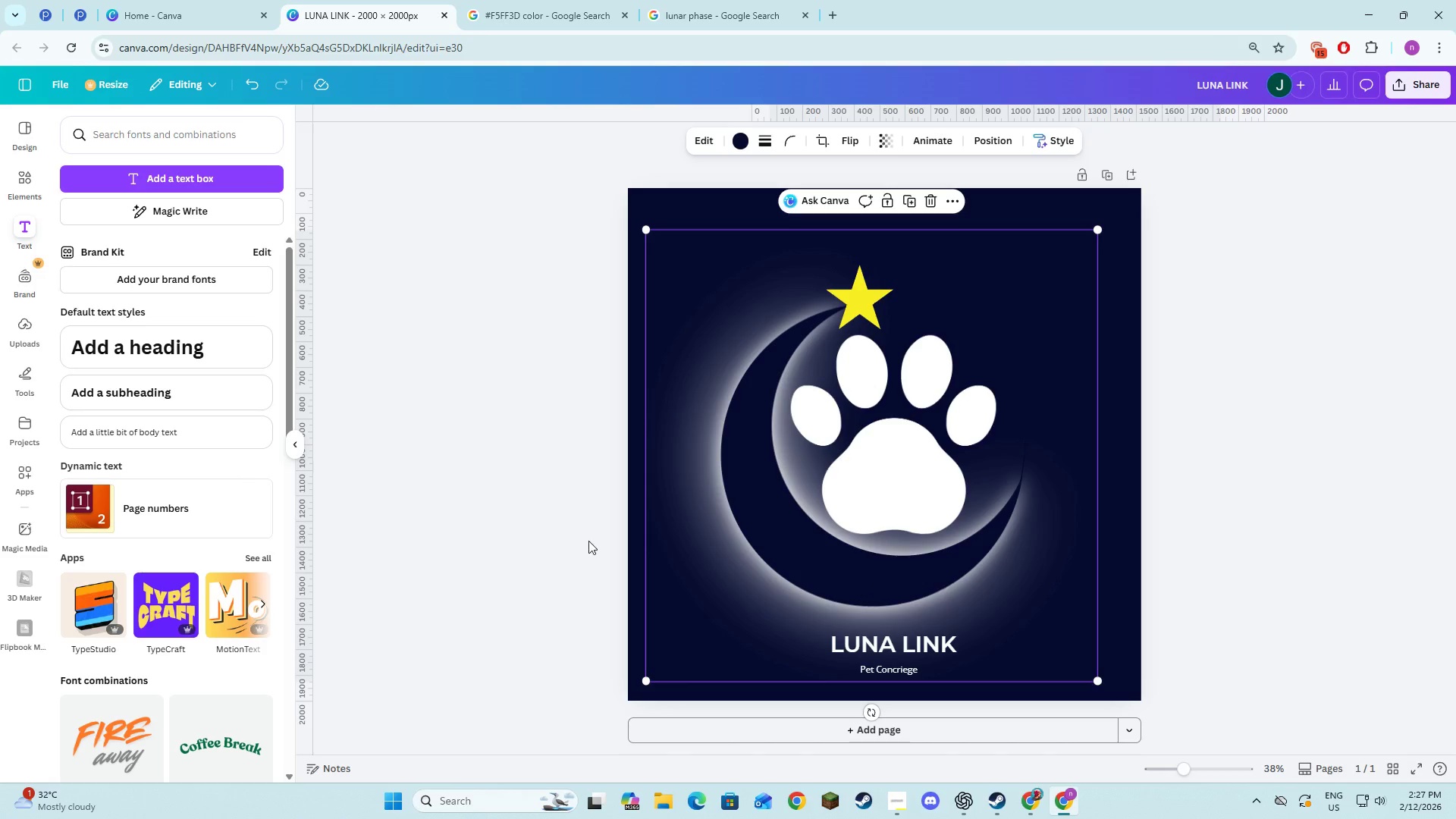 
left_click([20, 190])
 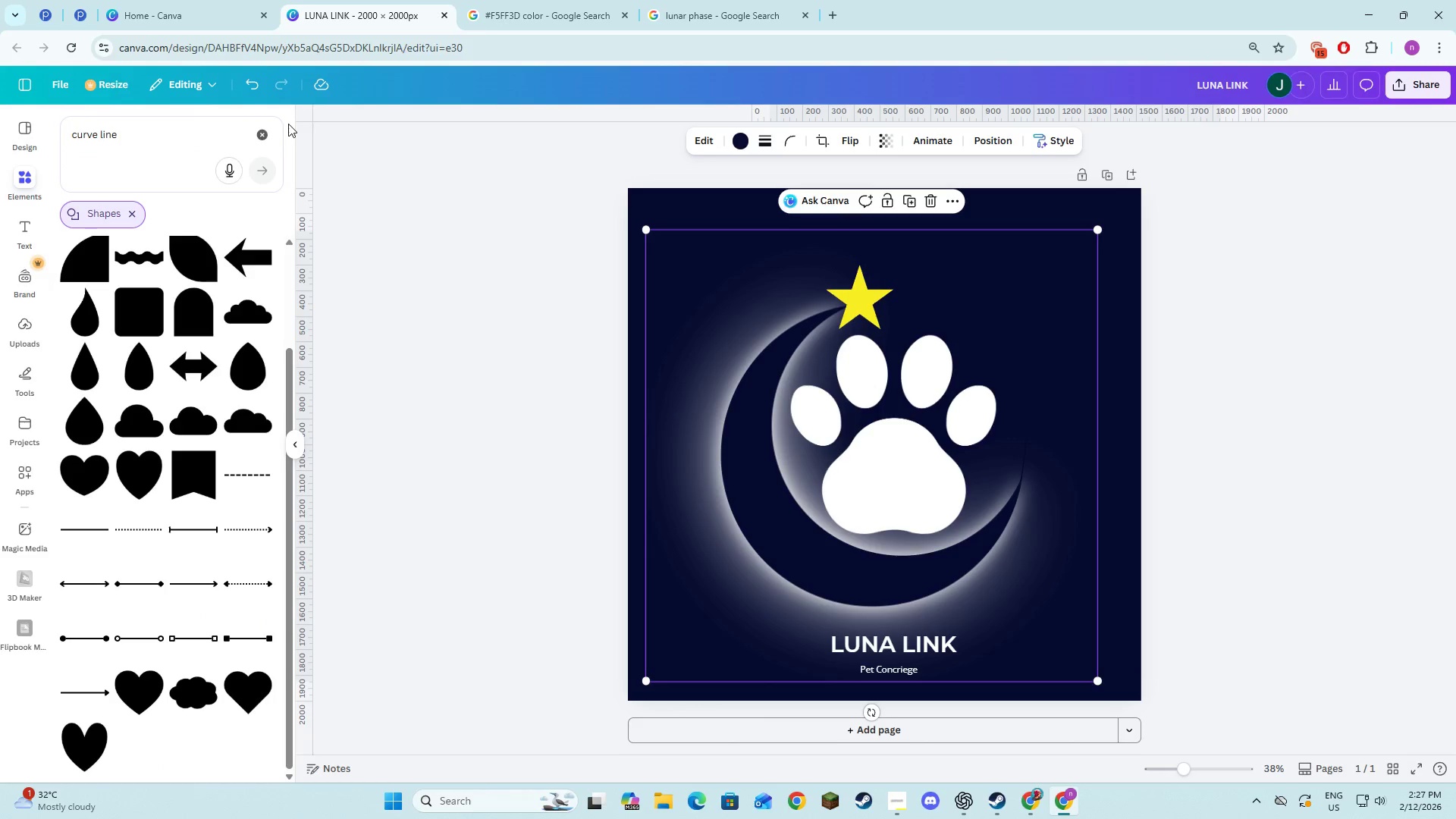 
left_click([254, 129])
 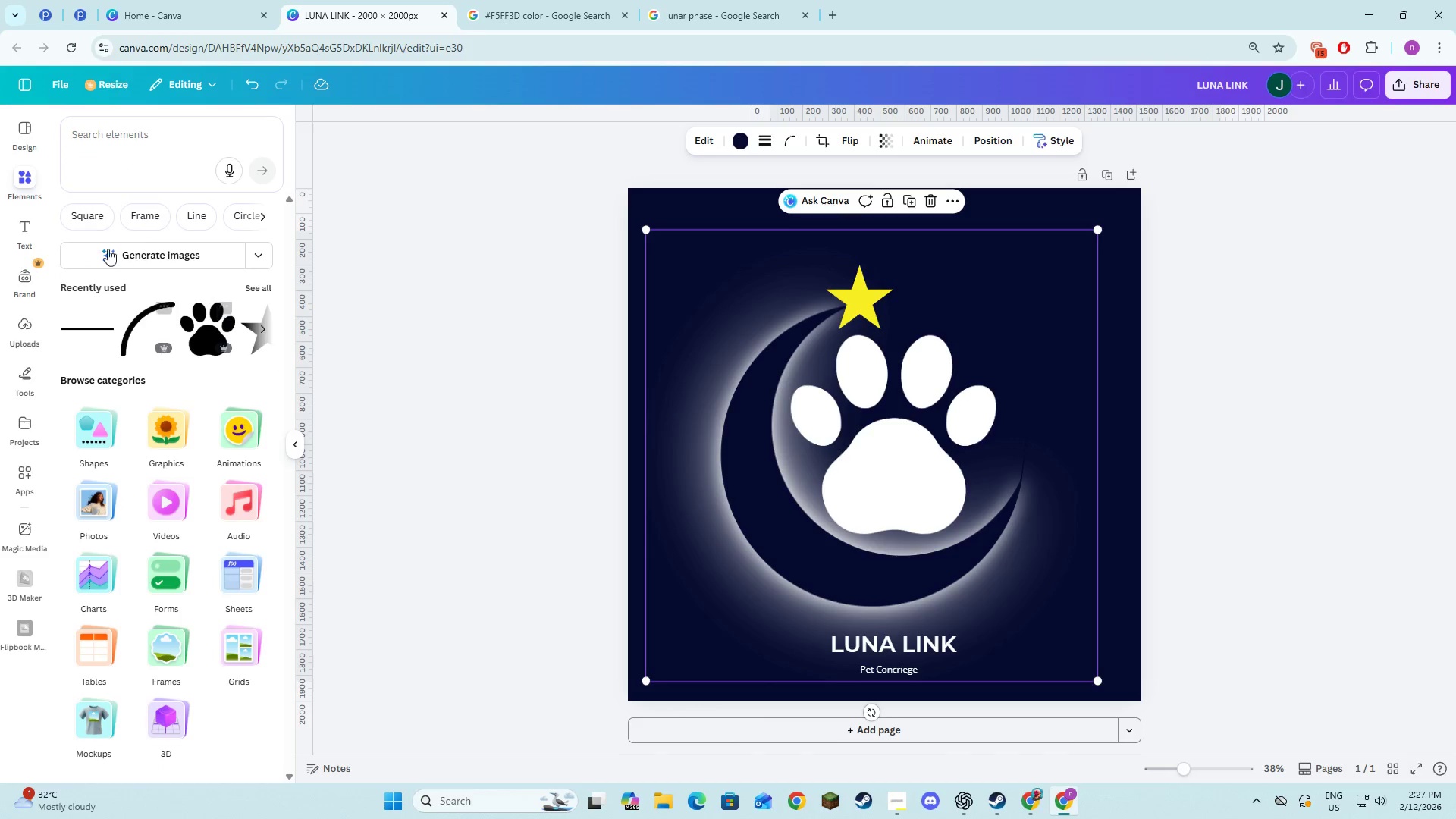 
left_click([99, 206])
 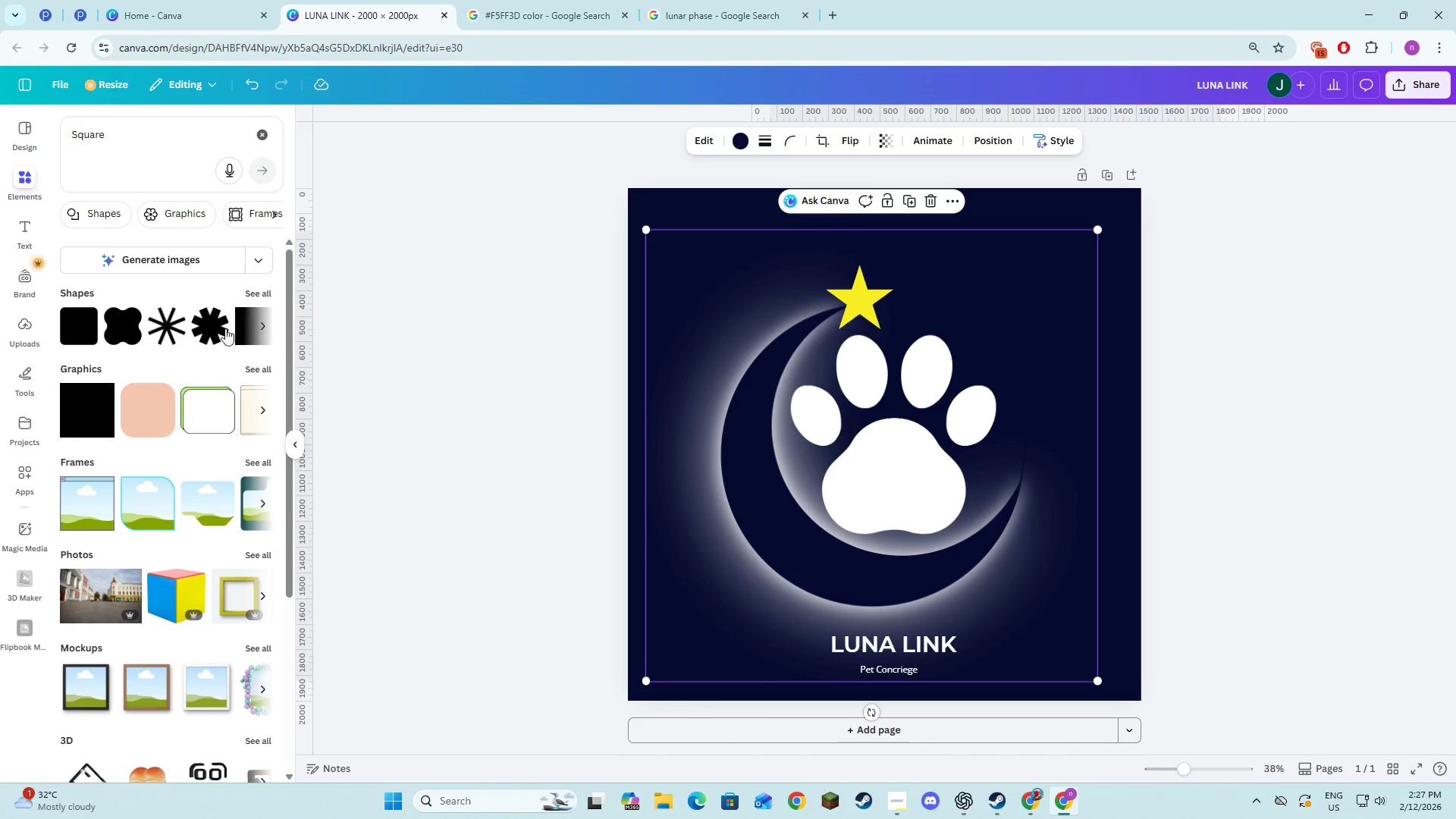 
left_click([80, 338])
 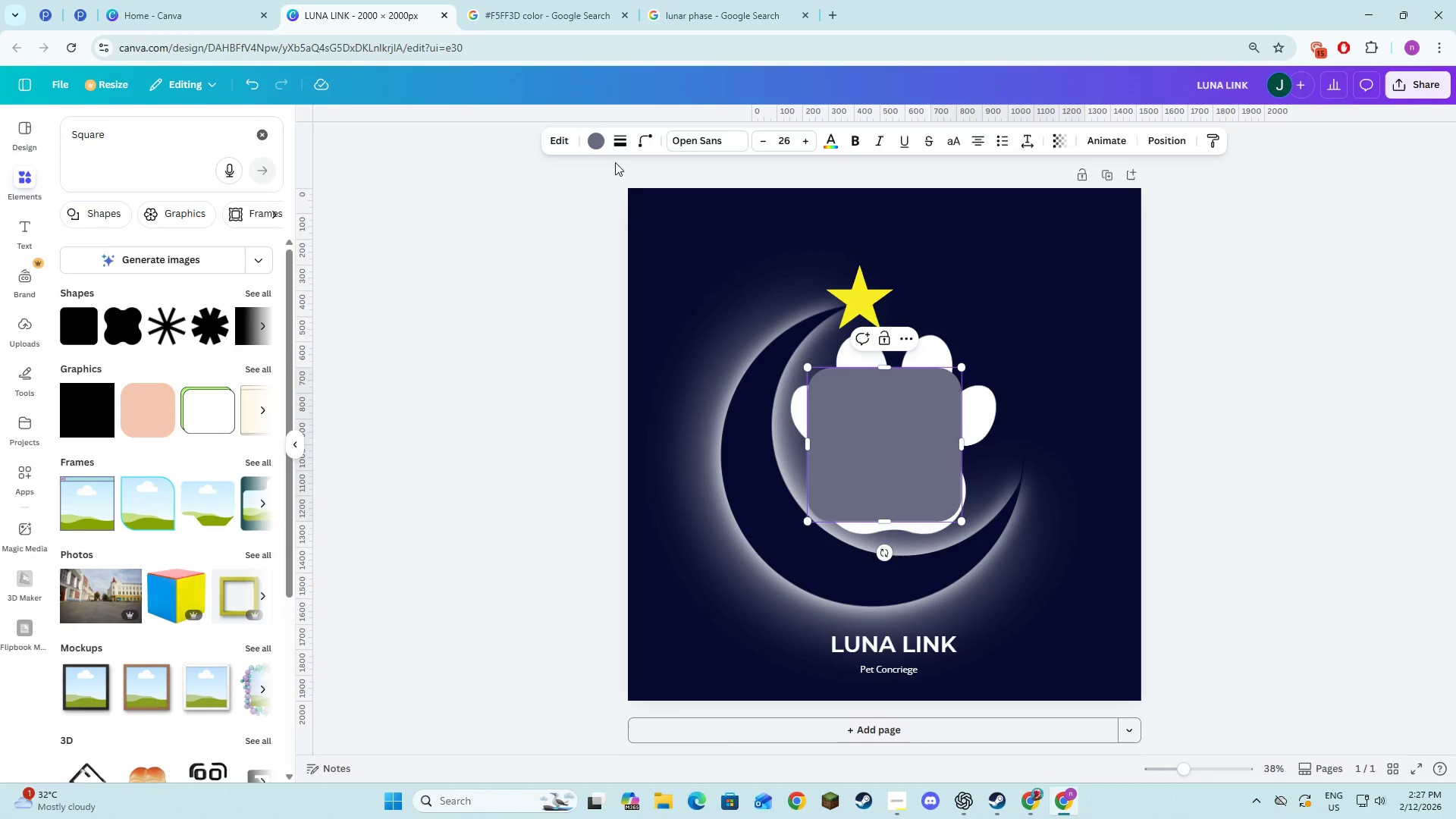 
left_click([632, 142])
 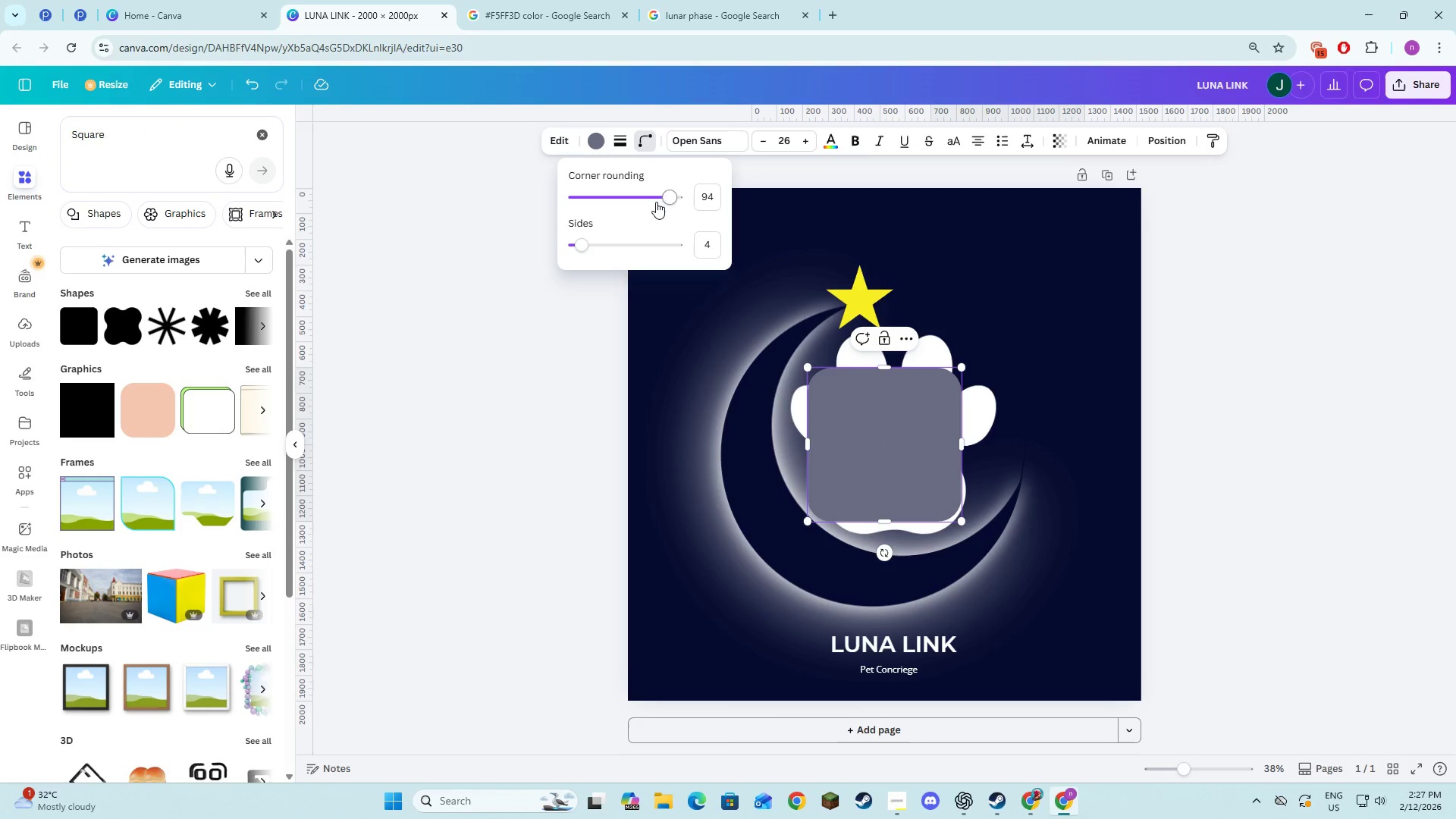 
left_click_drag(start_coordinate=[670, 199], to_coordinate=[708, 200])
 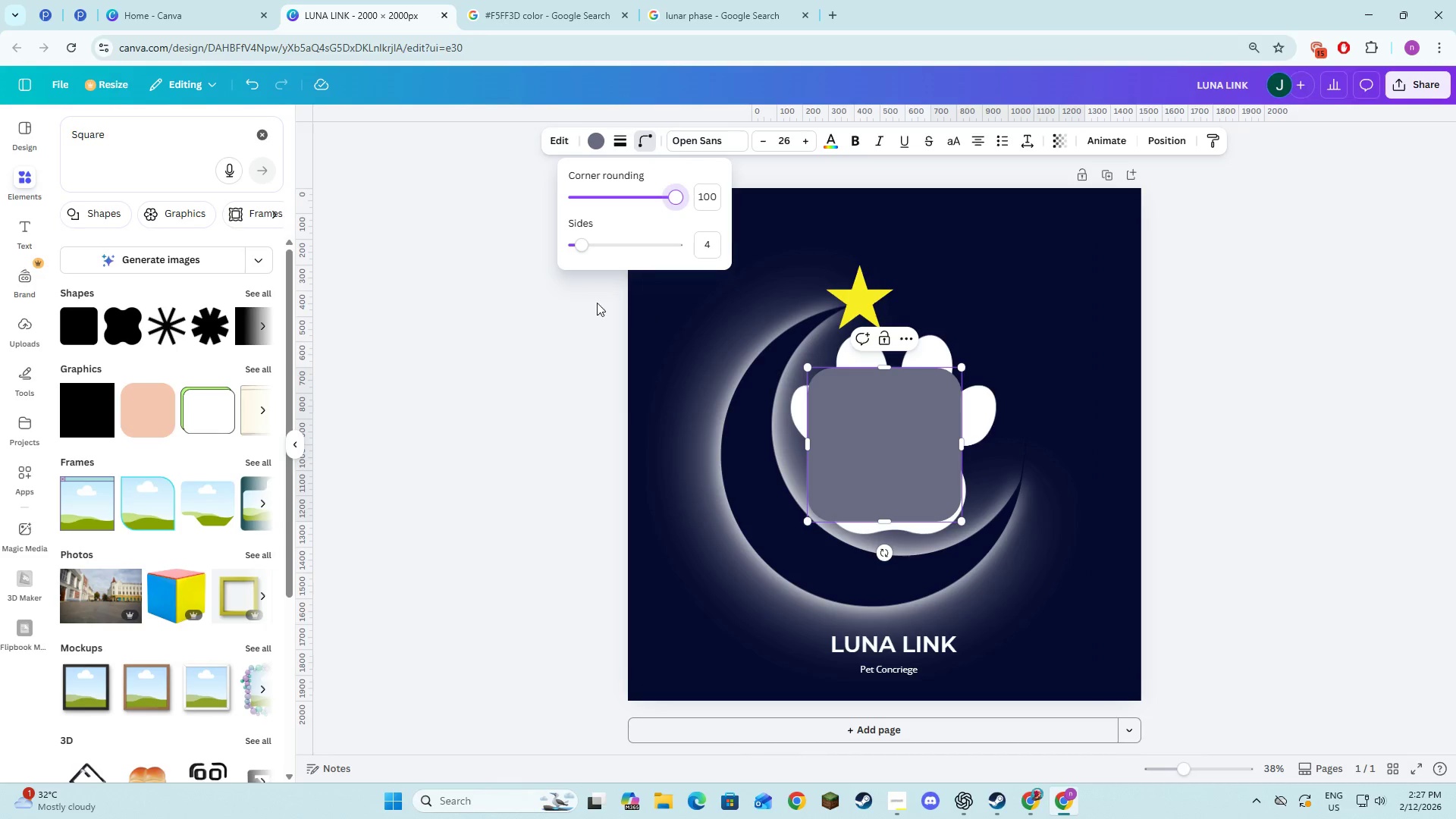 
left_click_drag(start_coordinate=[586, 241], to_coordinate=[558, 254])
 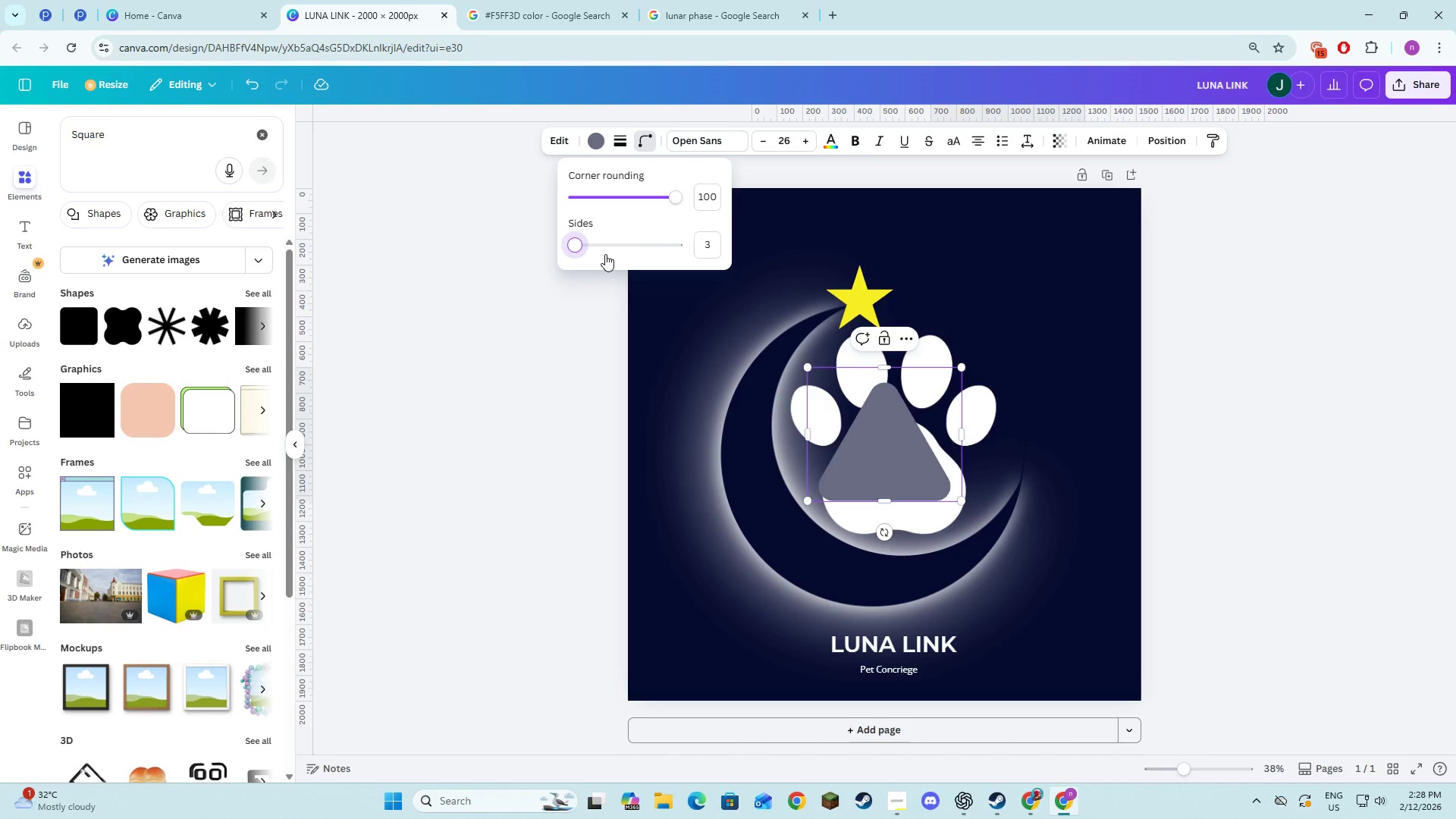 
key(Control+Z)
 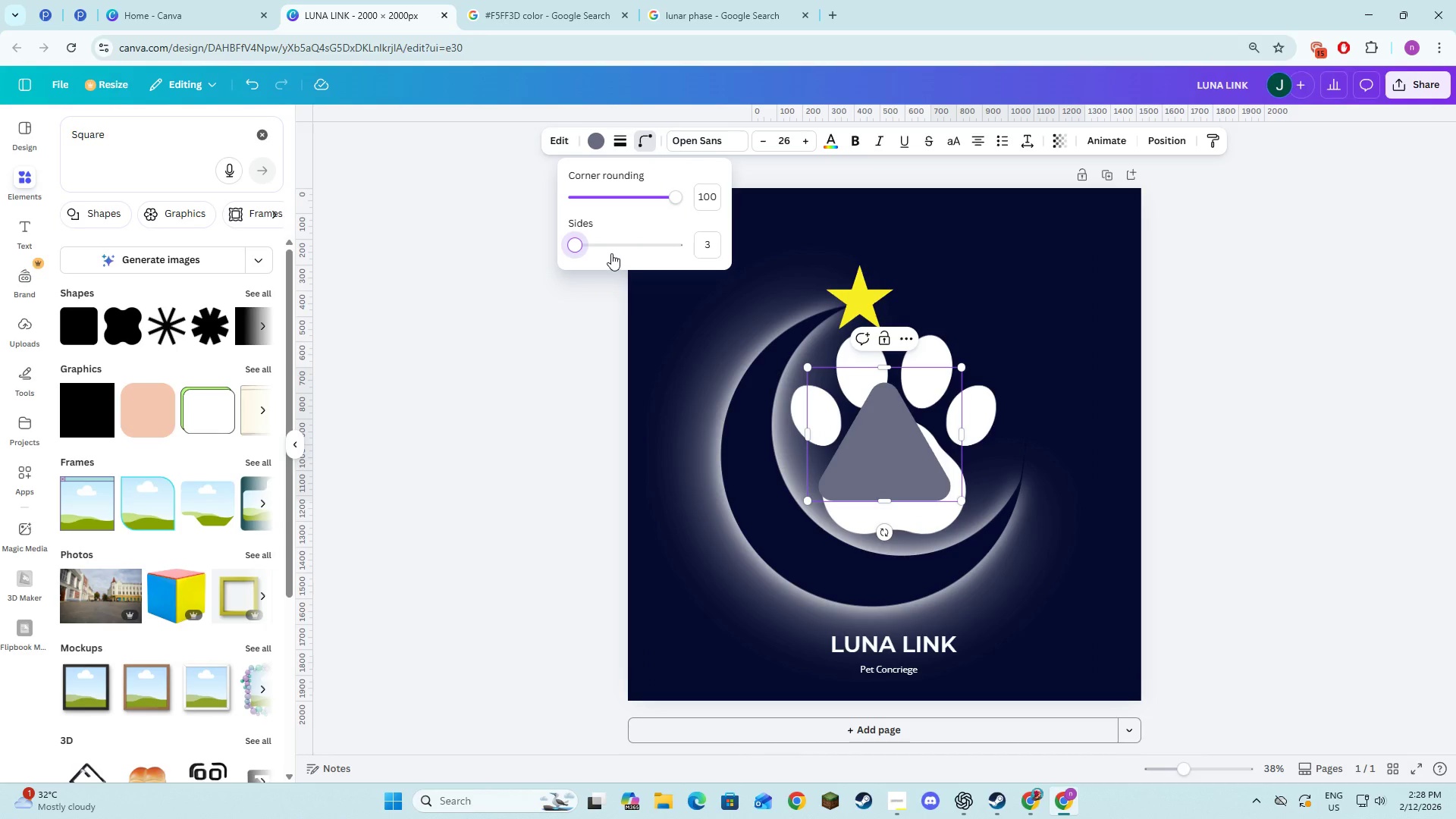 
key(Control+Z)
 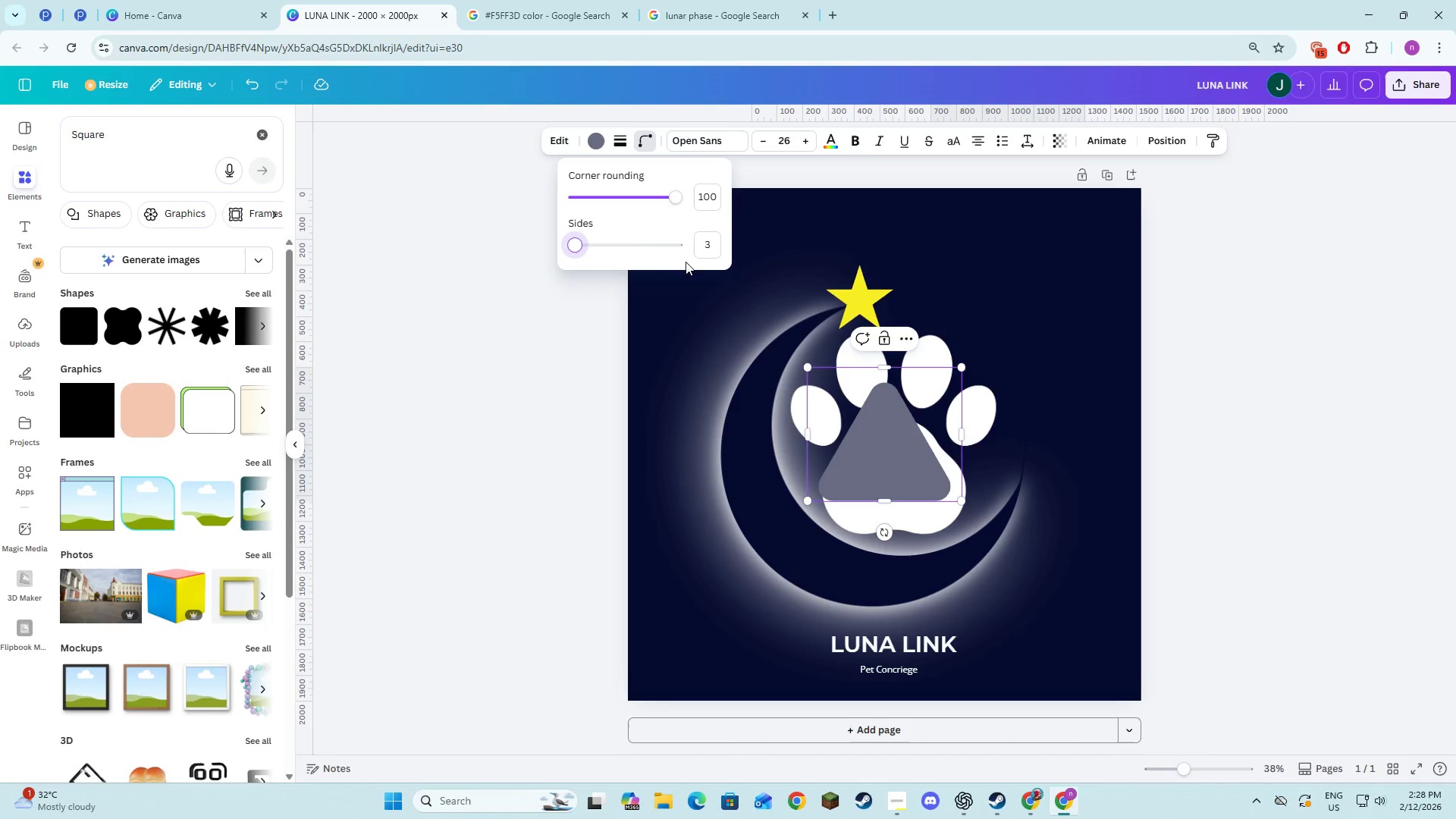 
key(Control+Z)
 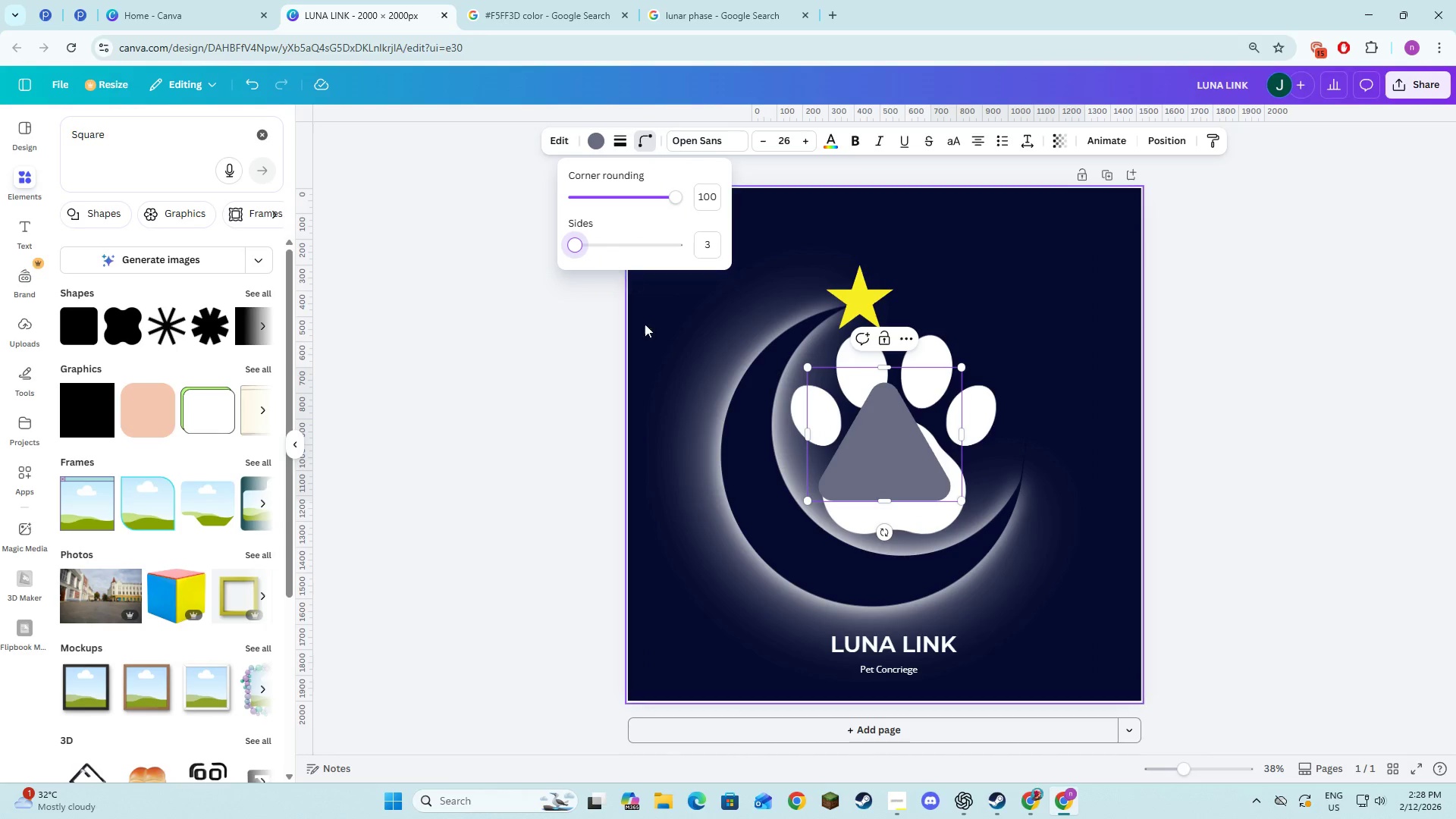 
left_click([569, 406])
 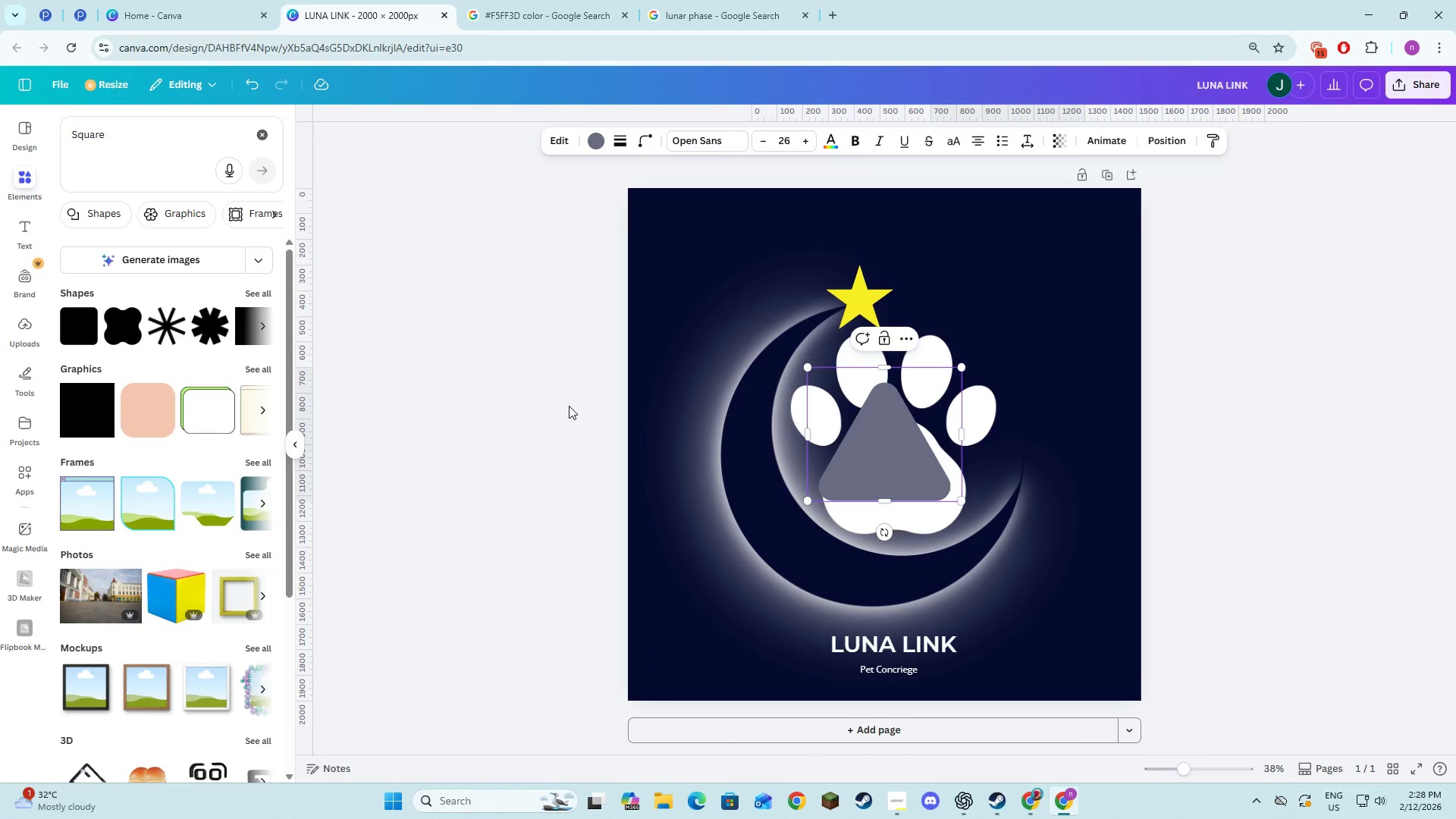 
key(Control+Z)
 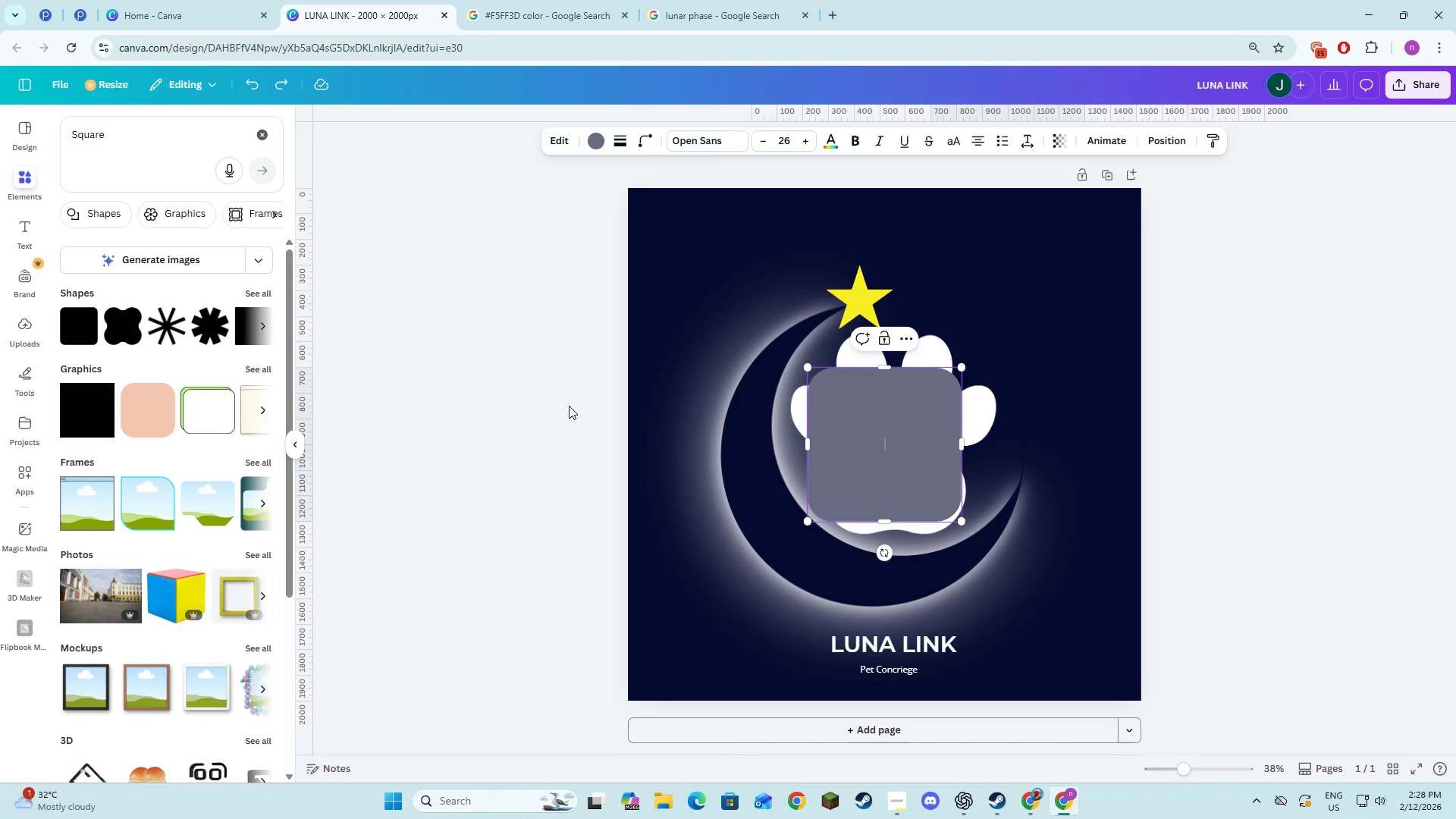 
key(Control+Z)
 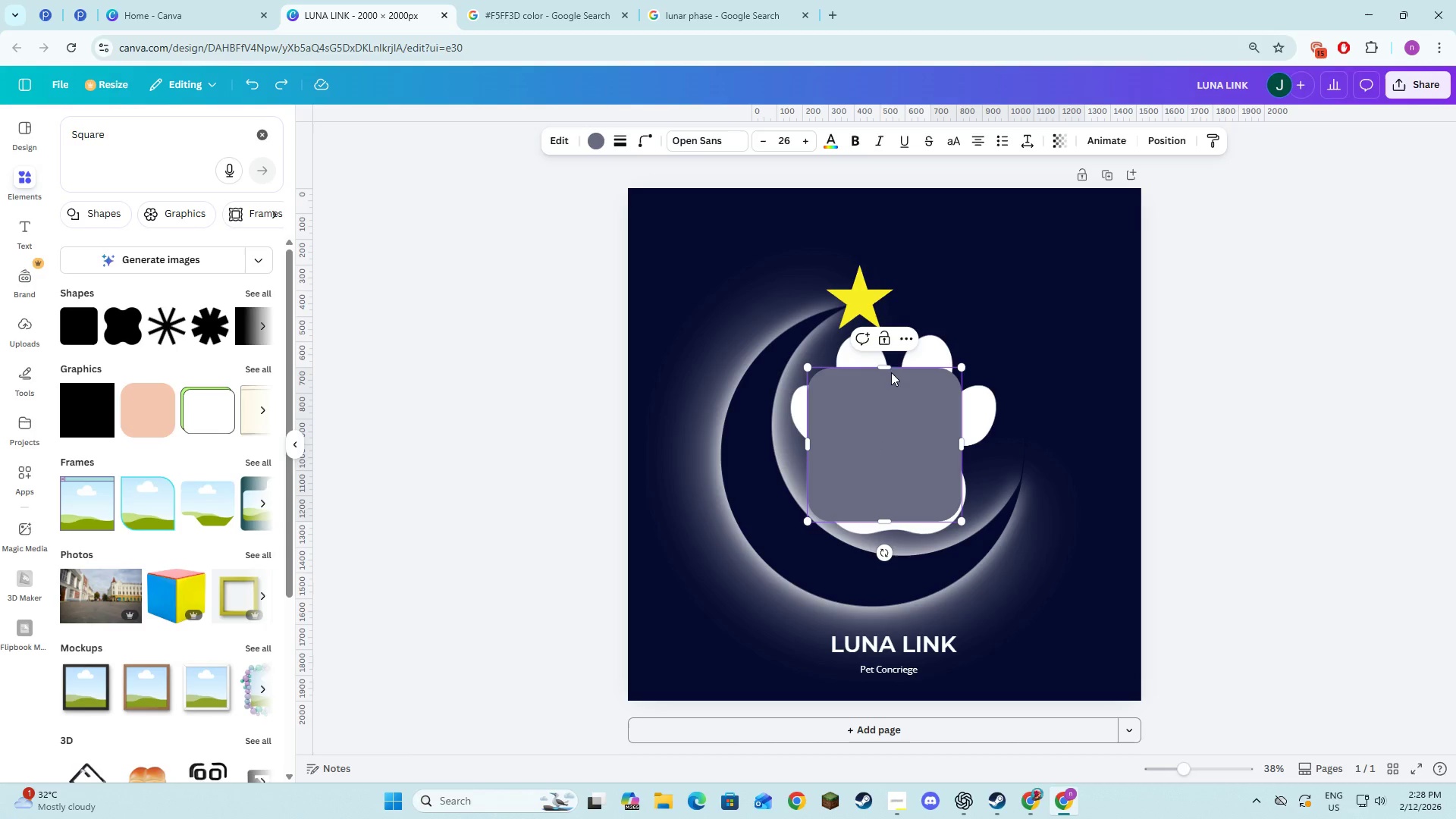 
left_click_drag(start_coordinate=[889, 371], to_coordinate=[894, 456])
 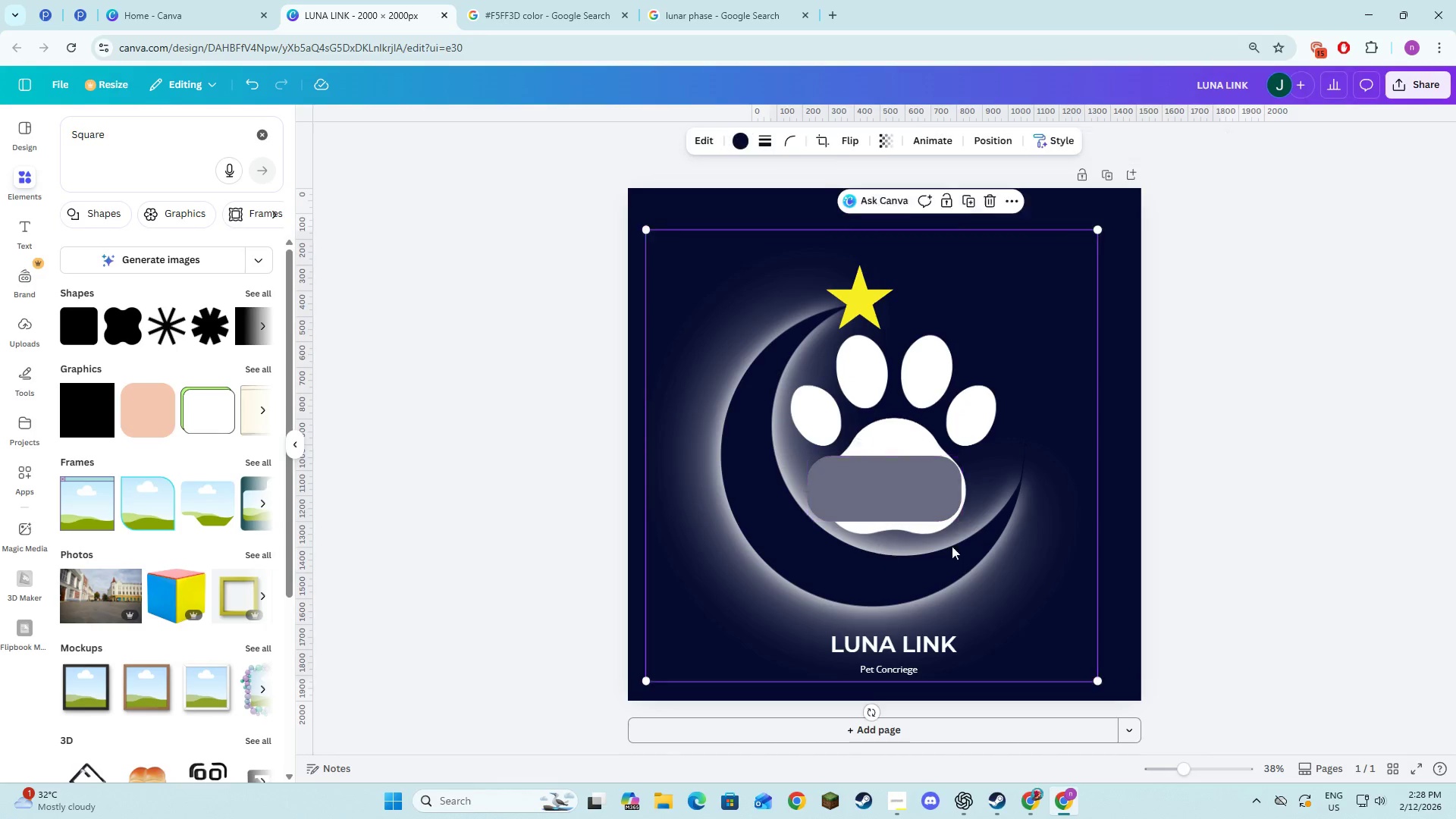 
double_click([920, 485])
 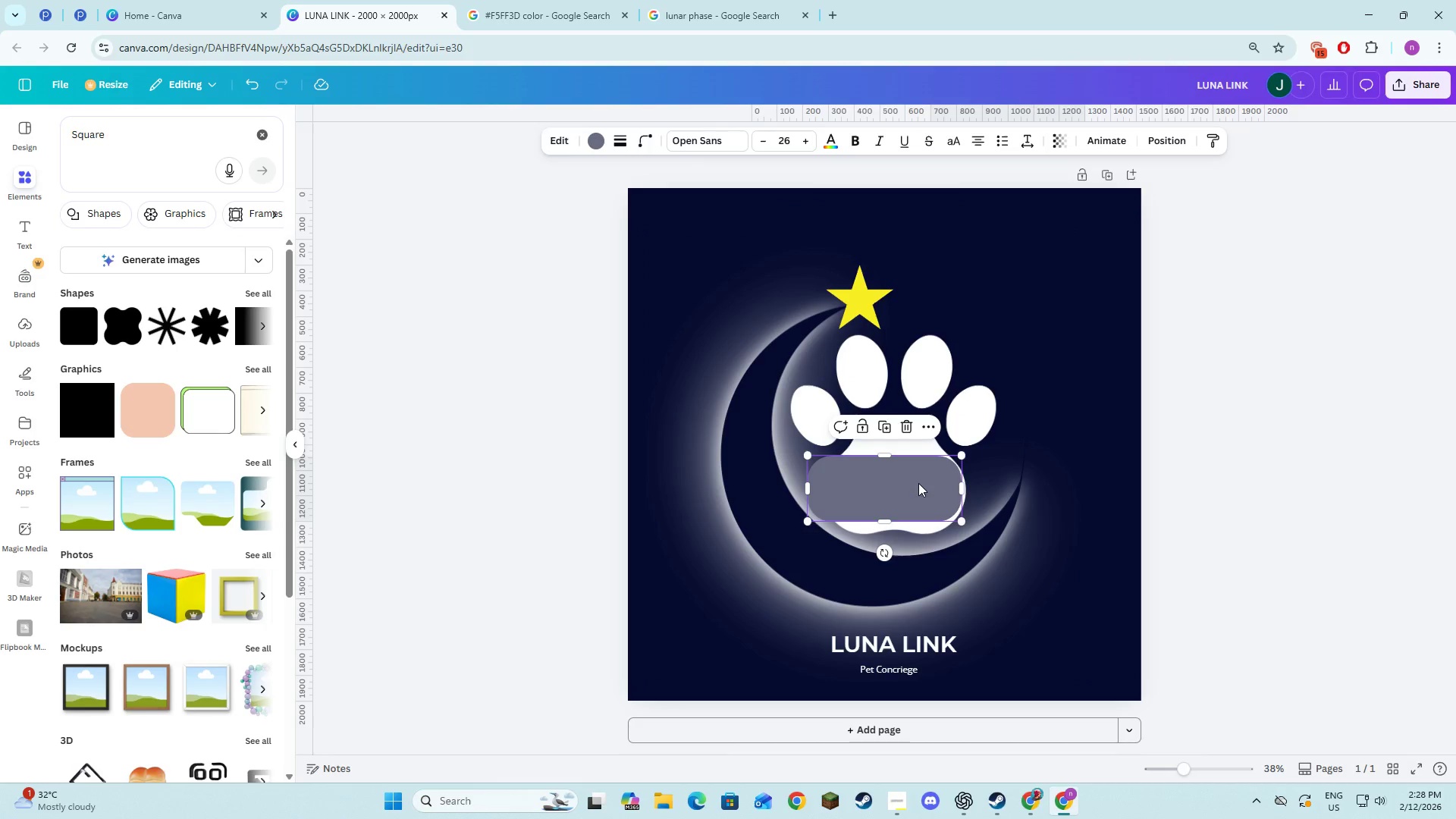 
left_click_drag(start_coordinate=[920, 490], to_coordinate=[921, 632])
 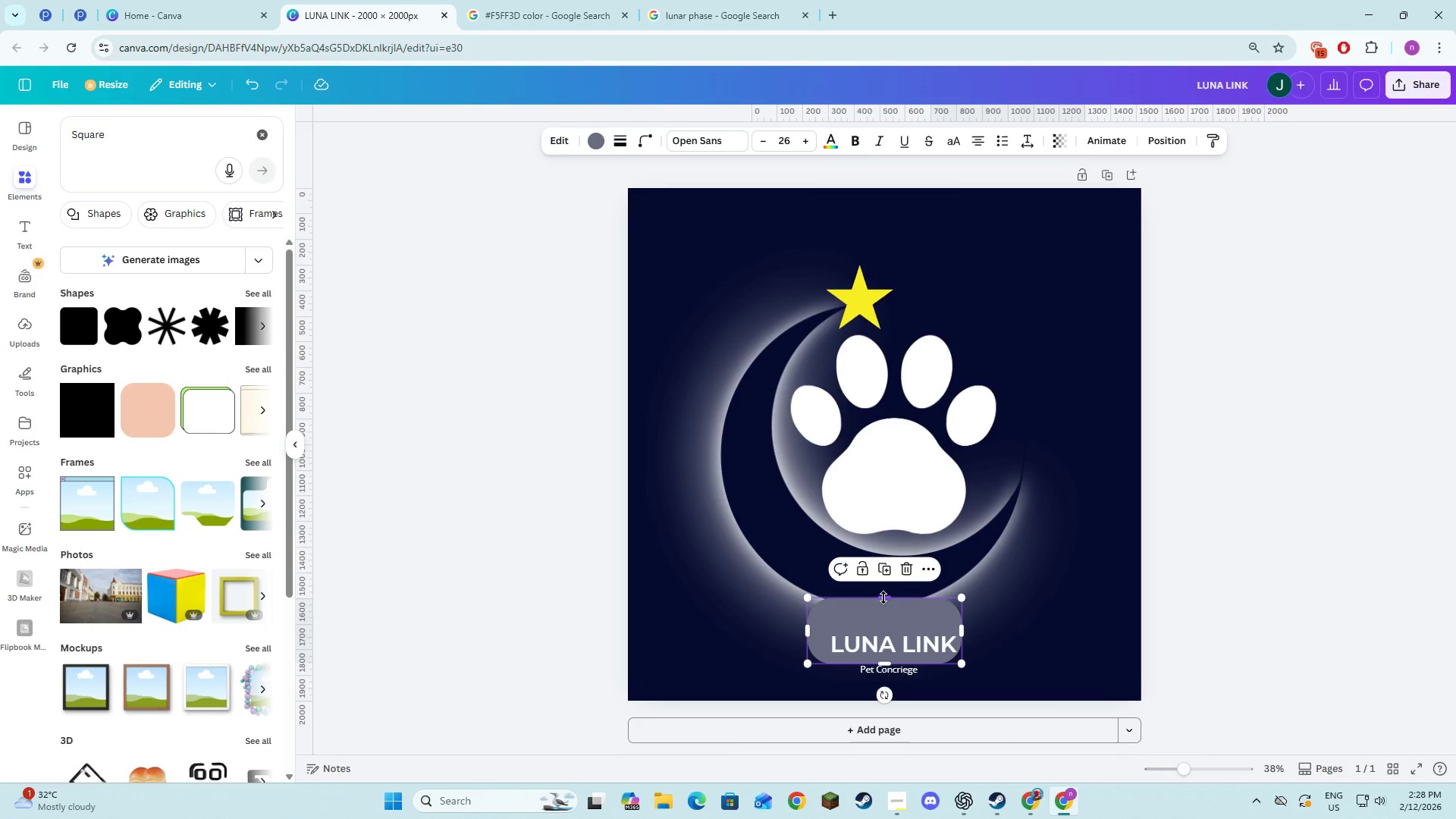 
left_click_drag(start_coordinate=[883, 598], to_coordinate=[885, 625])
 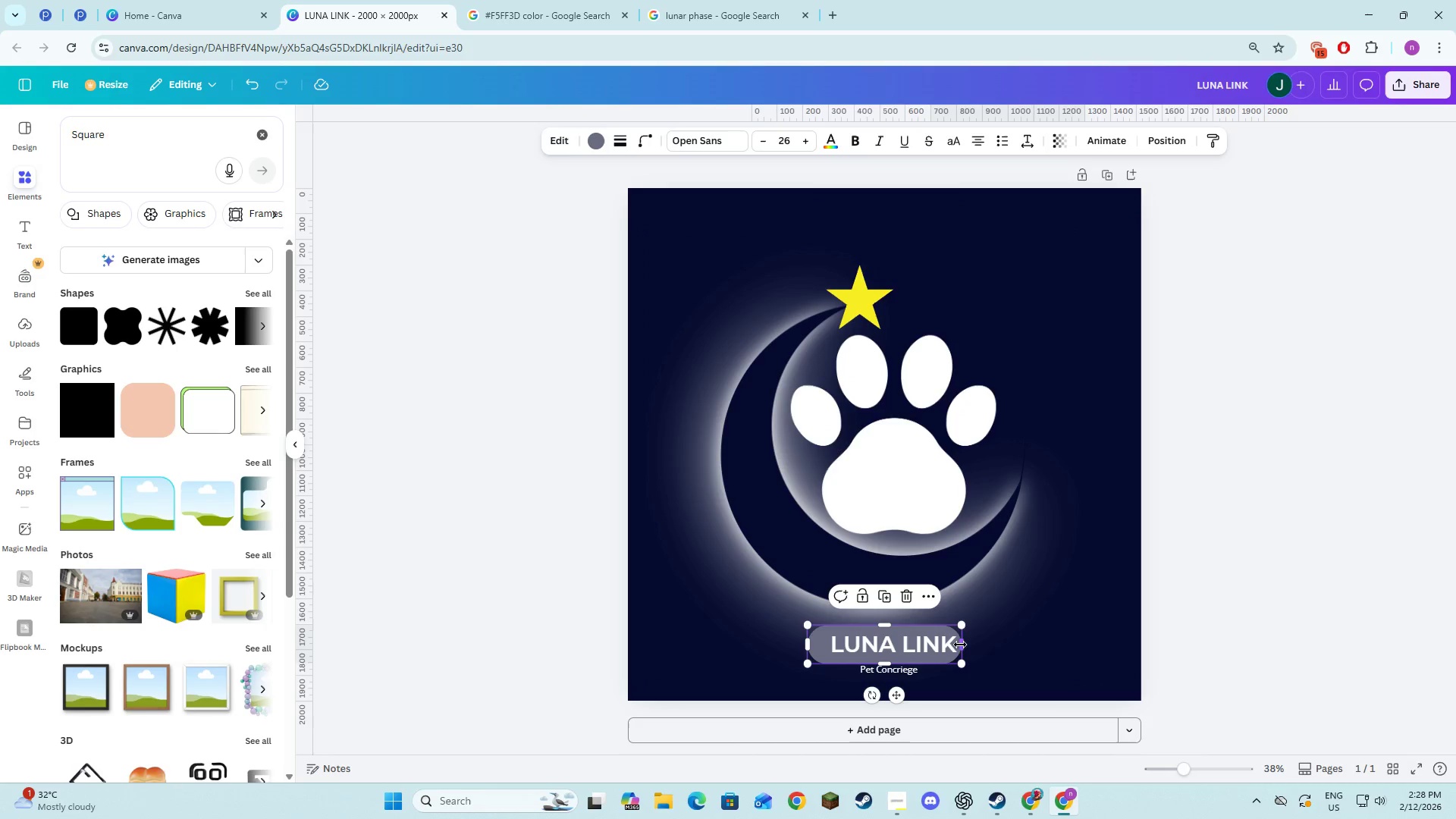 
left_click_drag(start_coordinate=[960, 642], to_coordinate=[974, 646])
 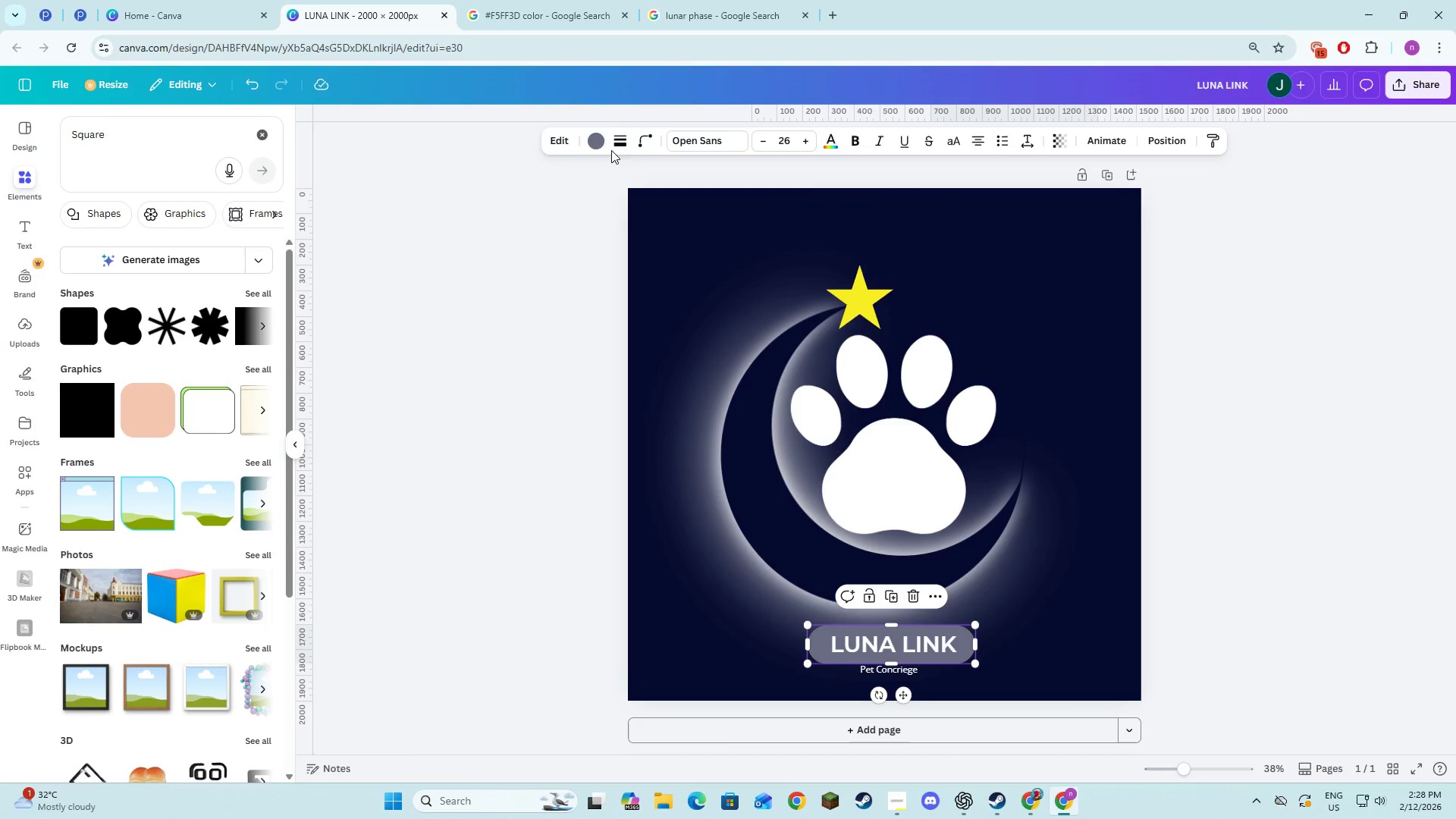 
left_click([595, 134])
 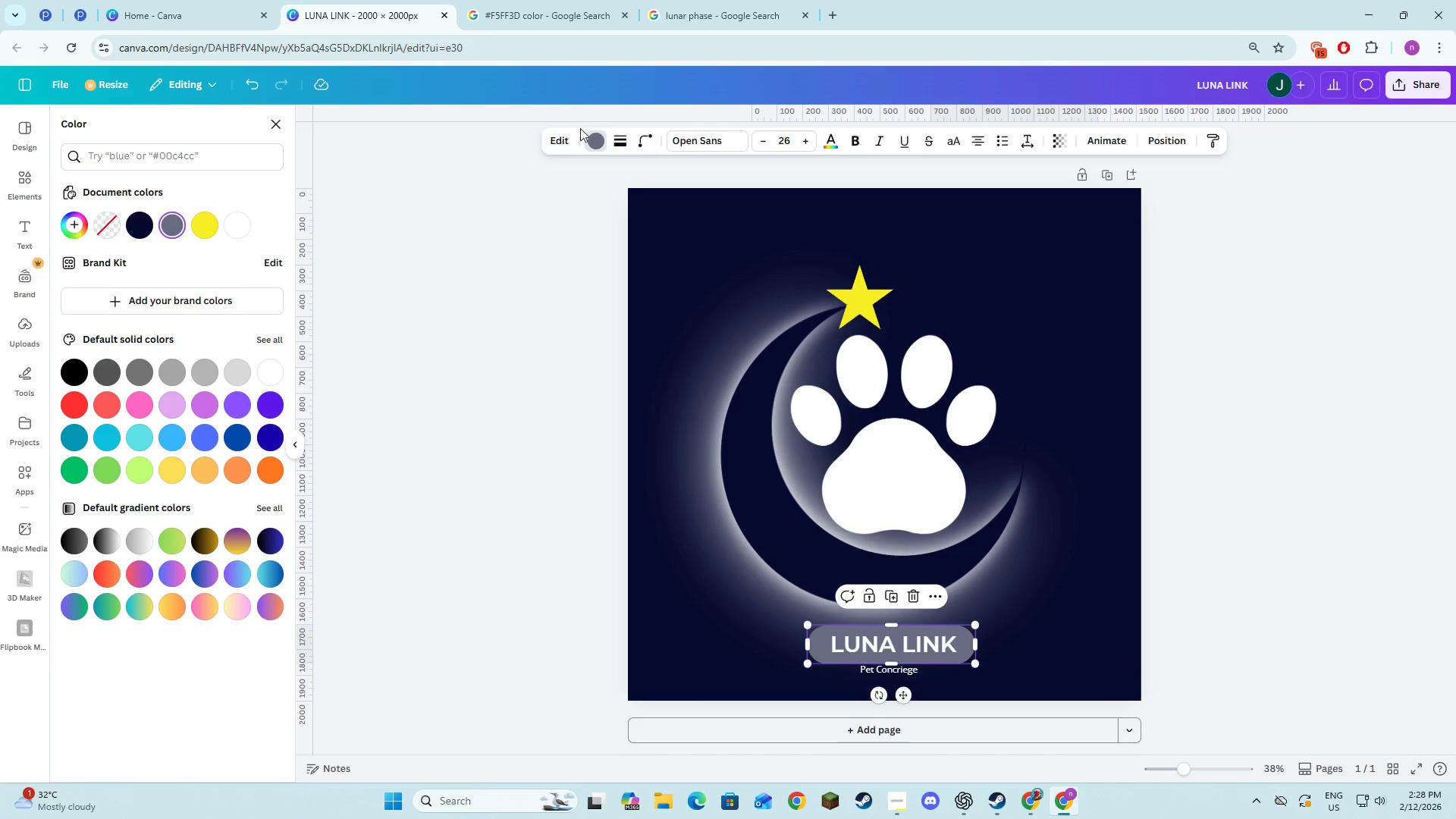 
key(Alt+AltLeft)
 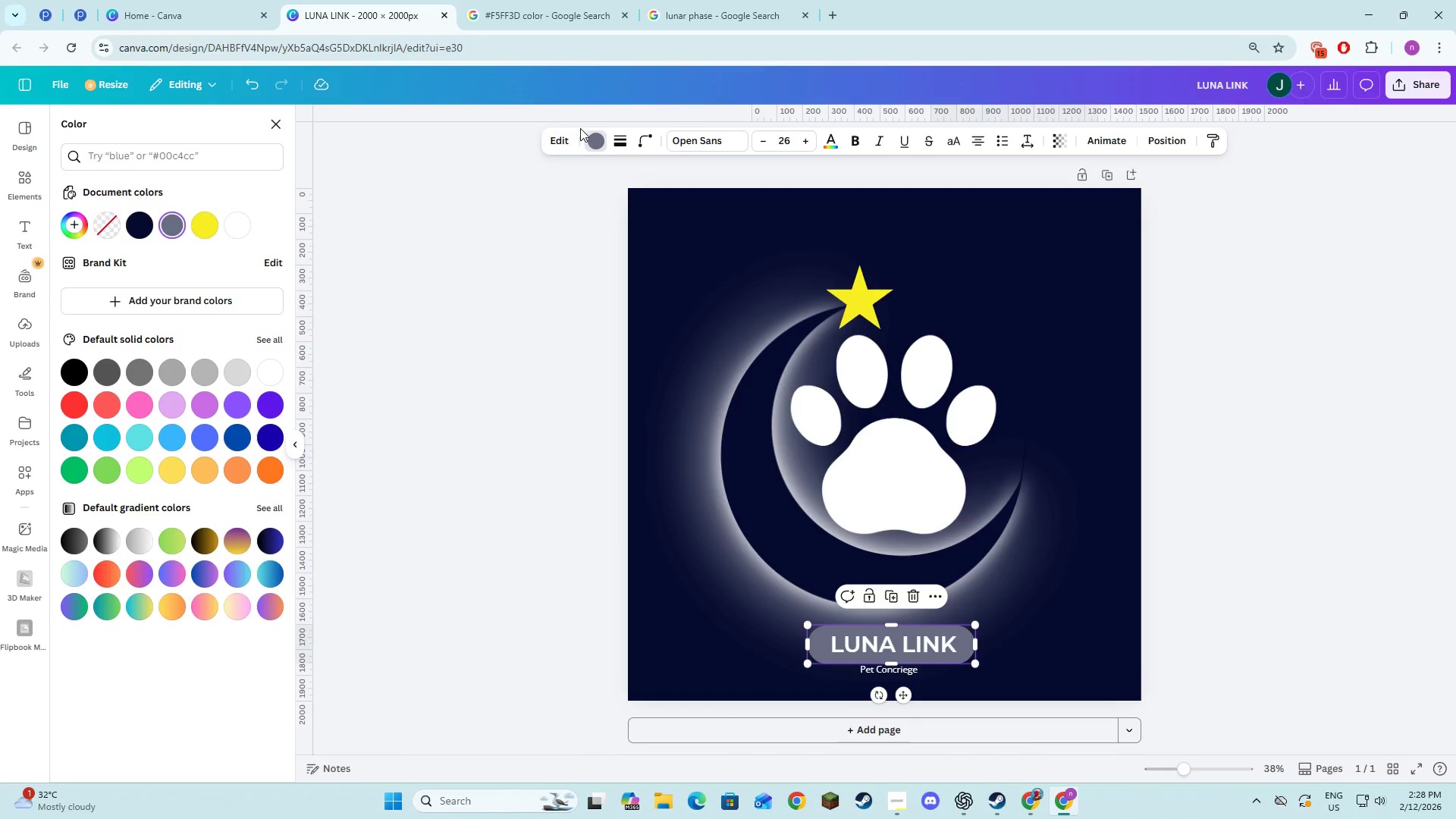 
key(Alt+Tab)
 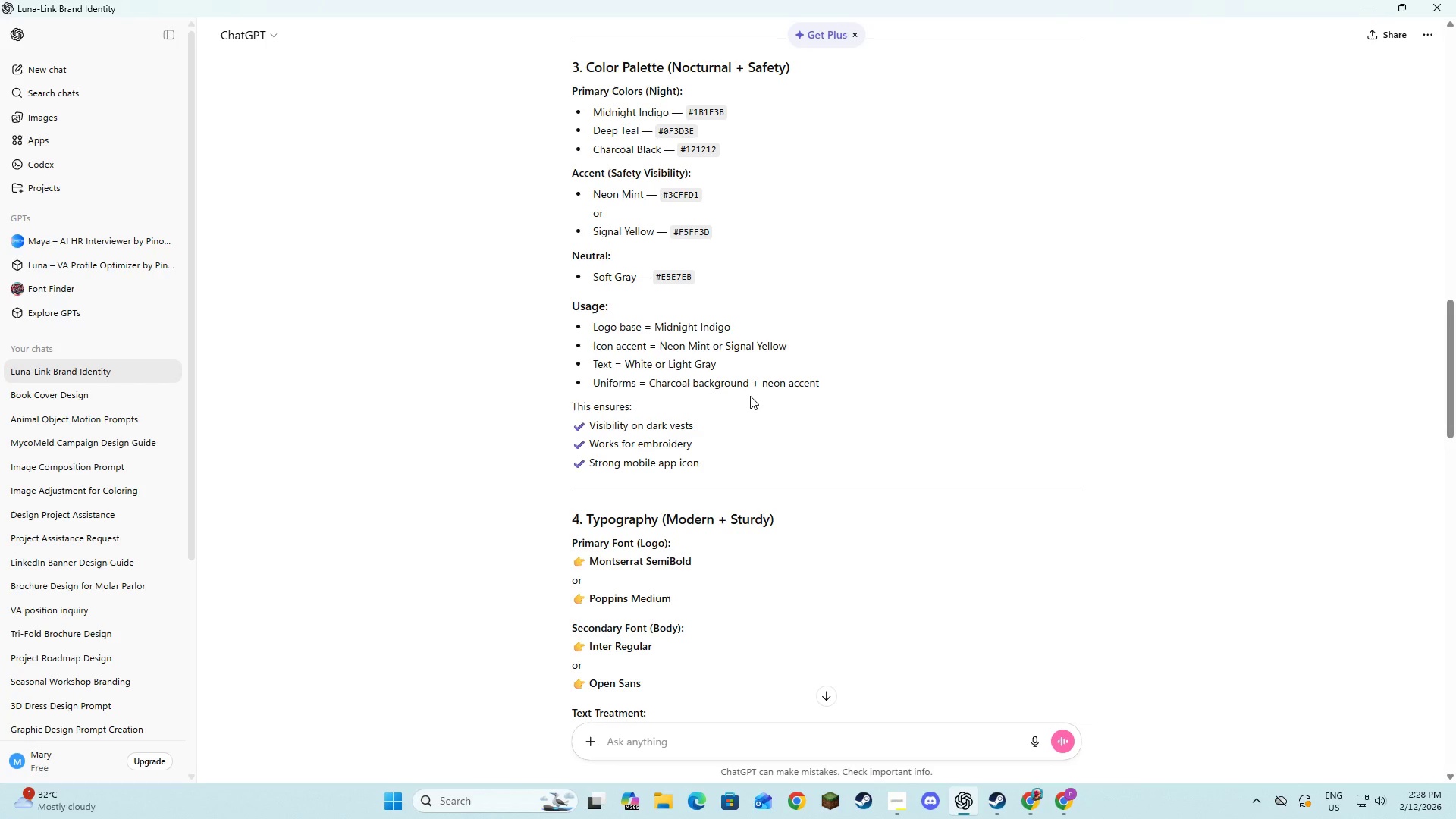 
left_click_drag(start_coordinate=[703, 193], to_coordinate=[661, 194])
 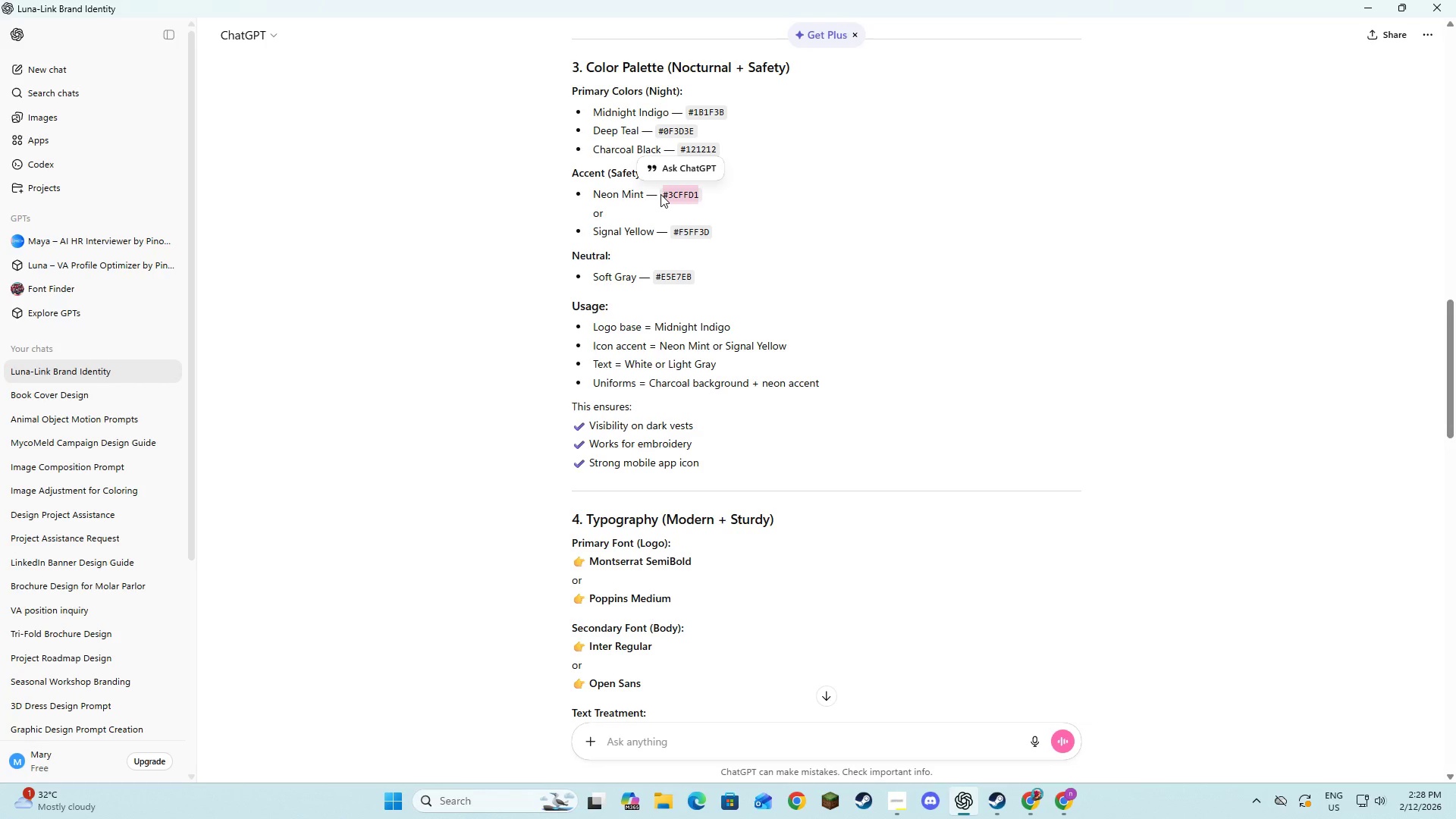 
key(Control+C)
 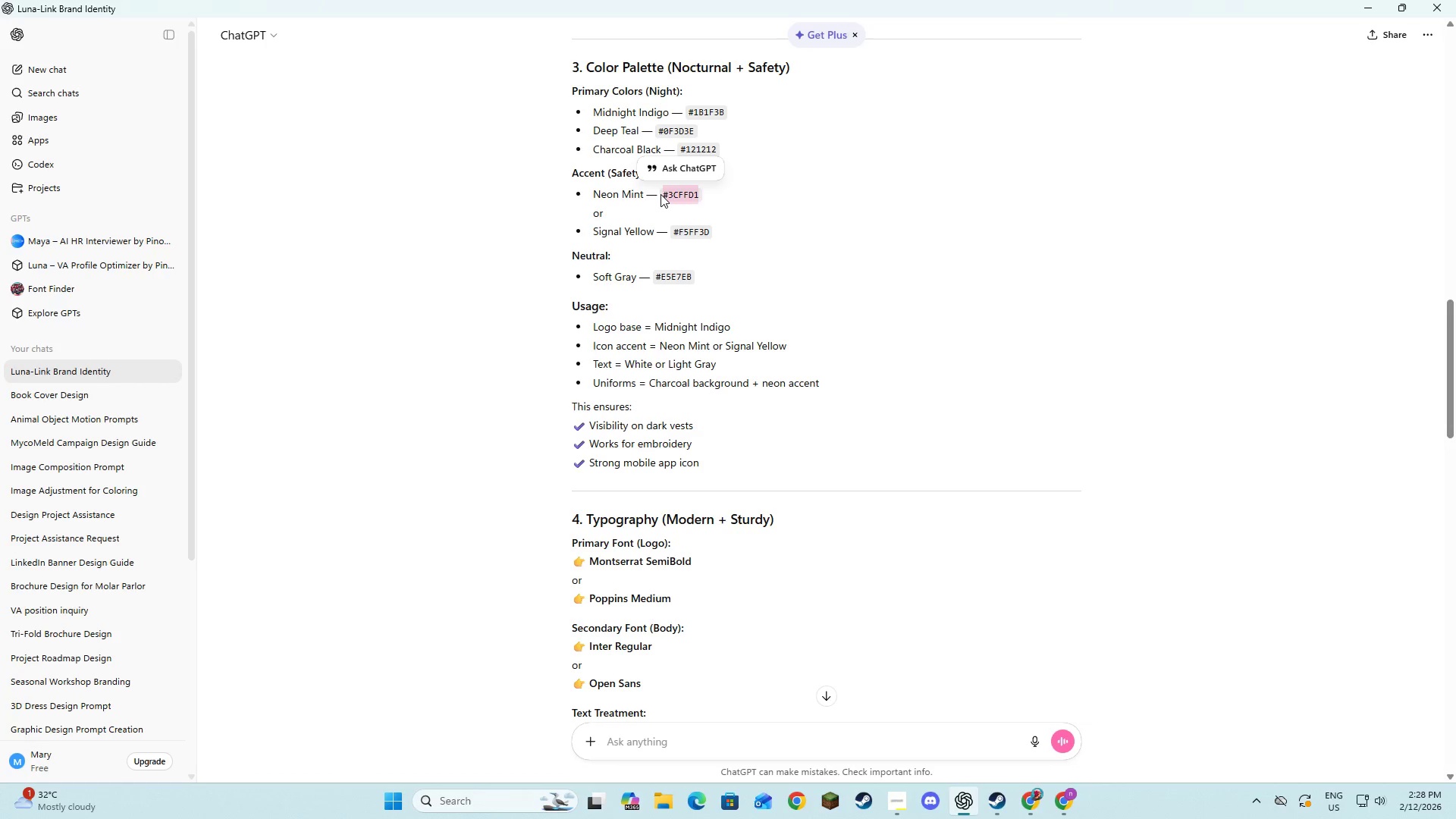 
key(Control+C)
 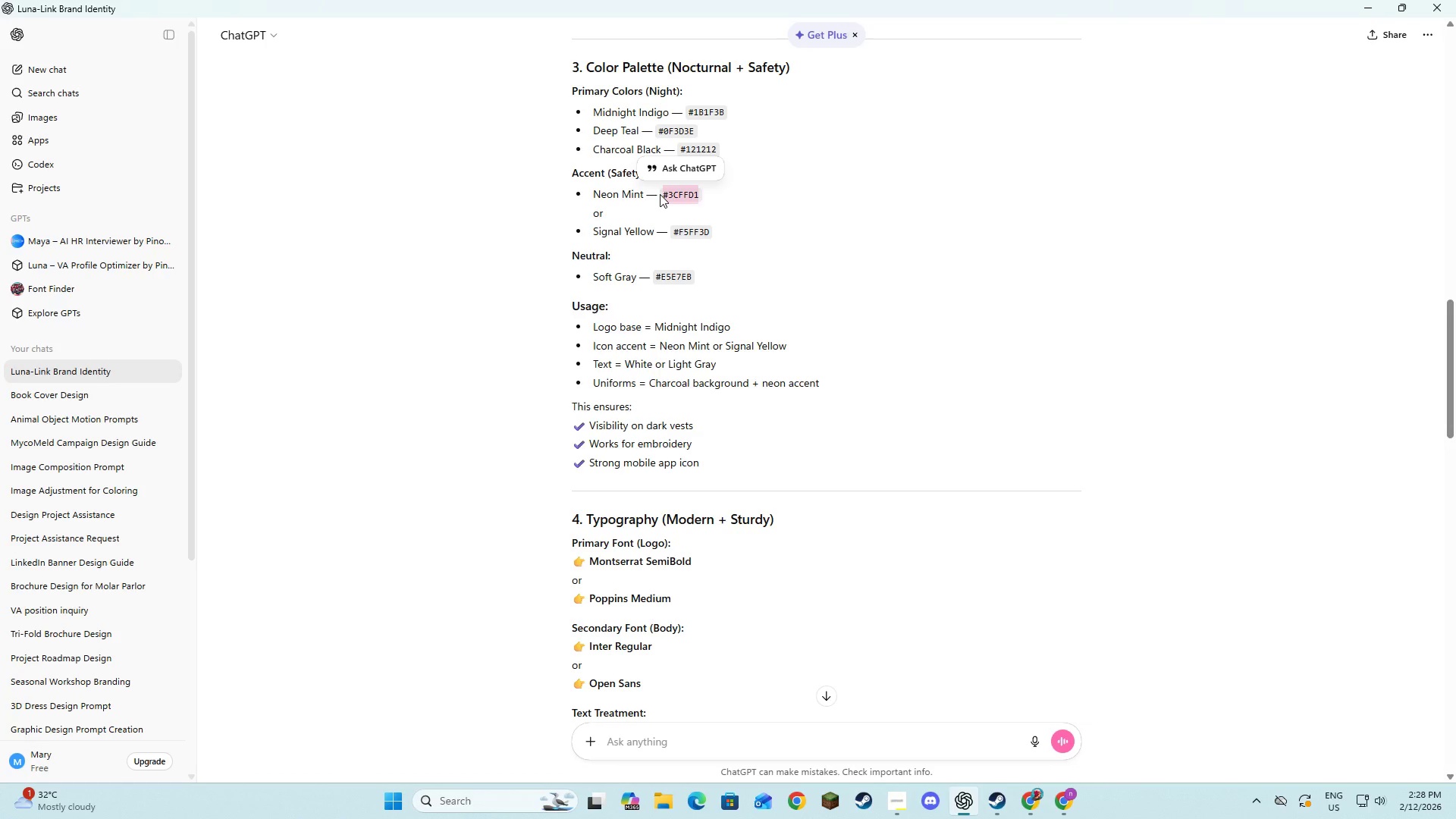 
key(Alt+AltLeft)
 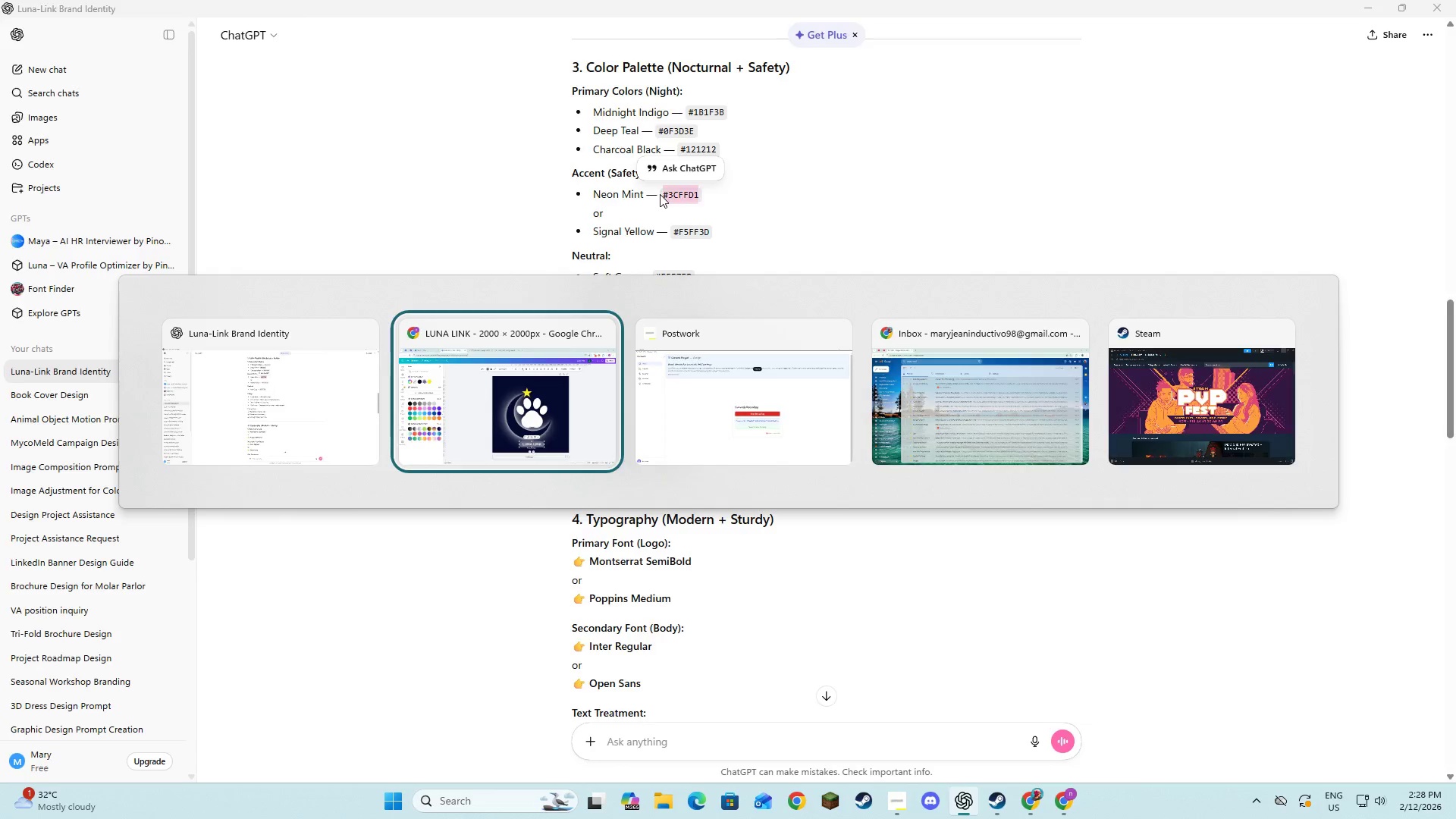 
key(Alt+Tab)
 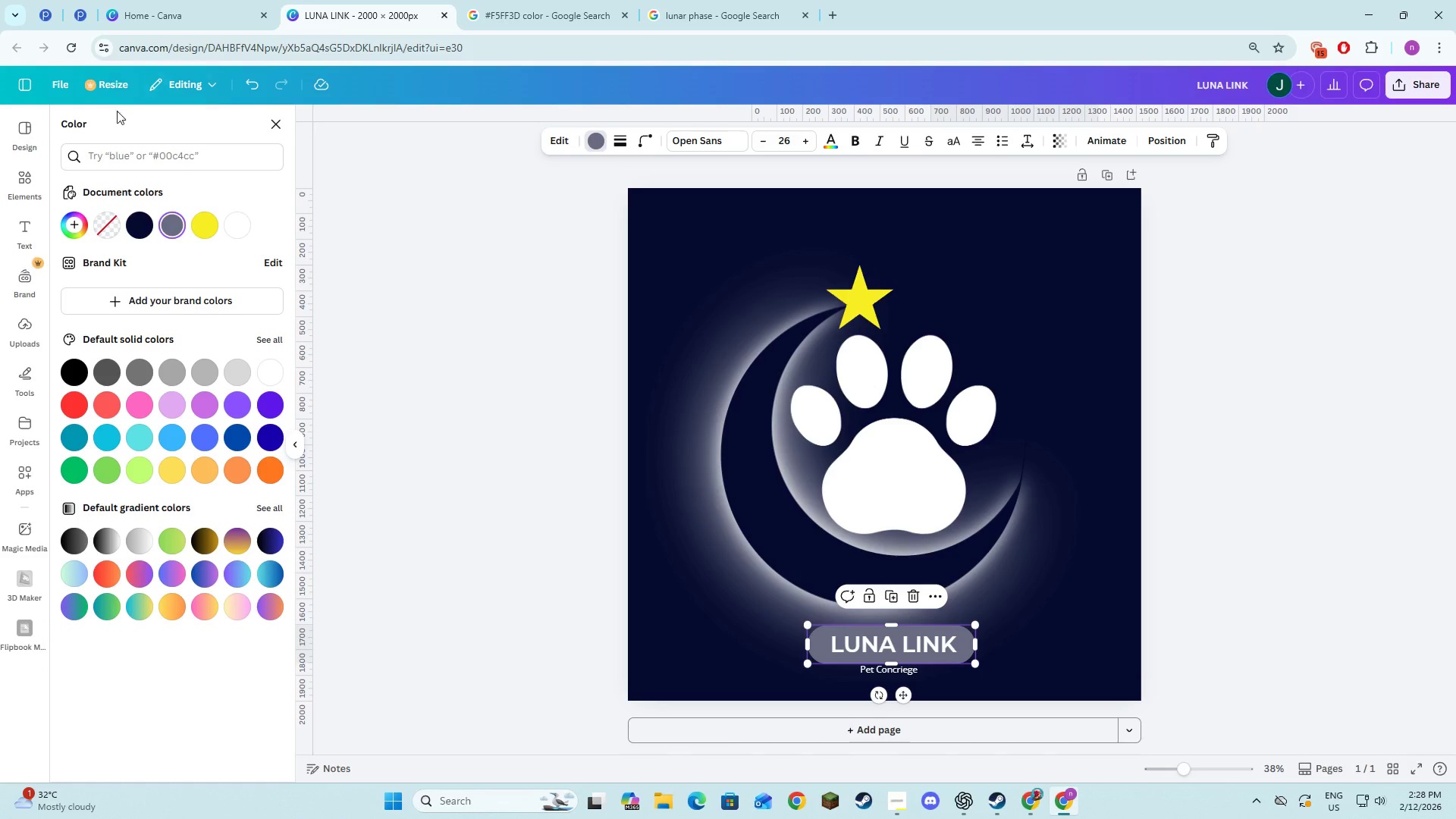 
key(Control+V)
 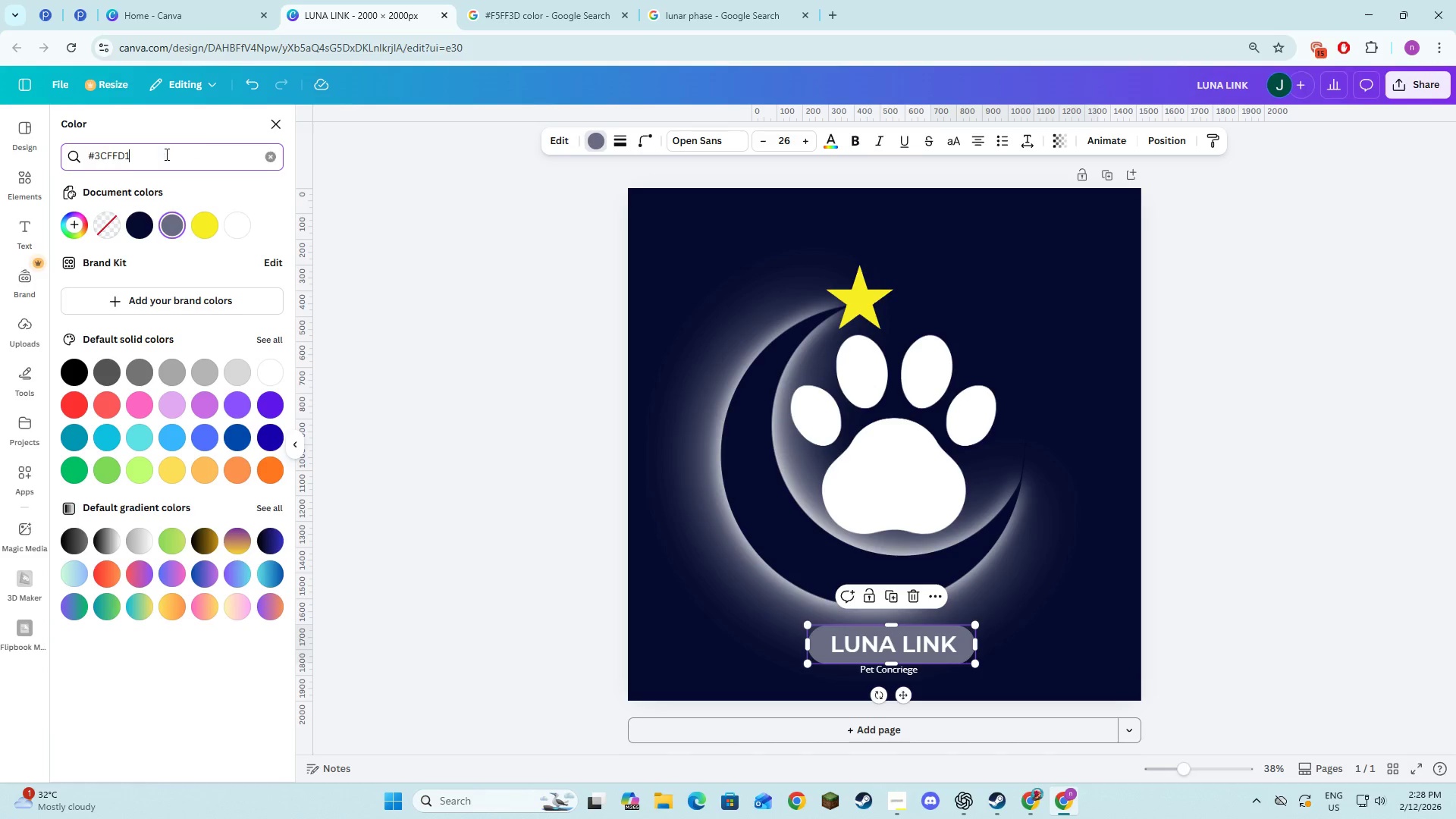 
key(NumpadEnter)
 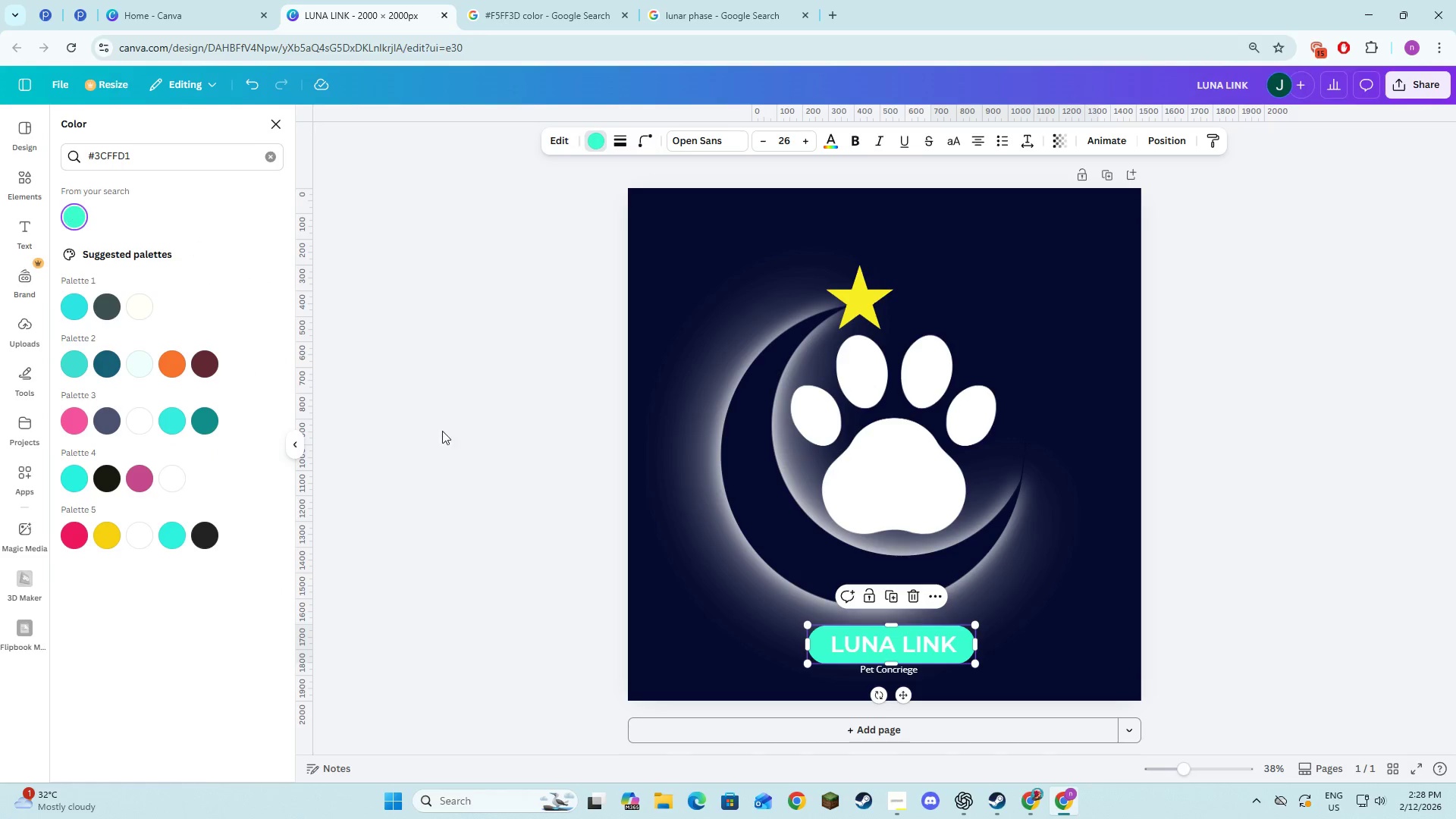 
double_click([443, 513])
 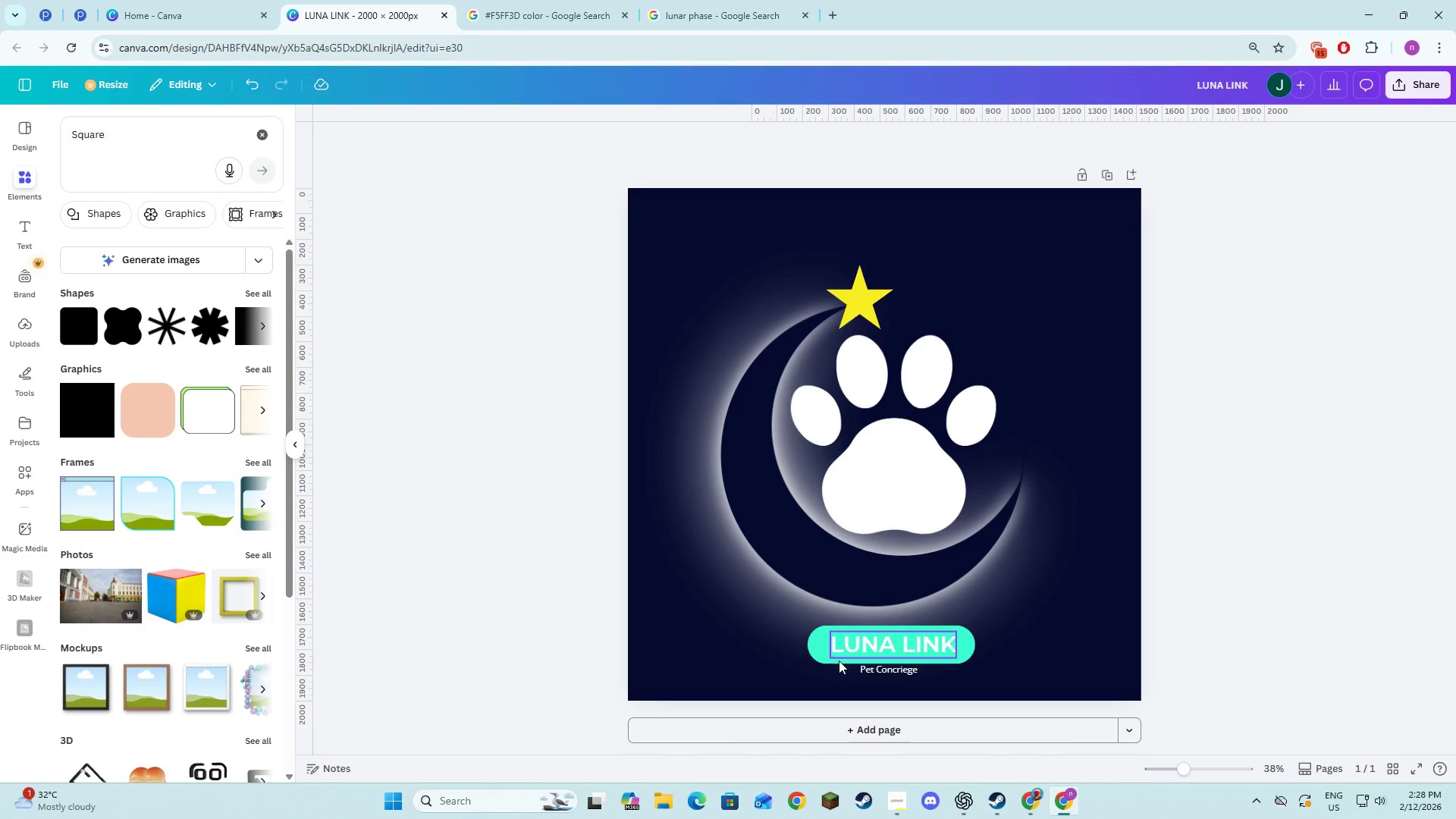 
left_click([855, 667])
 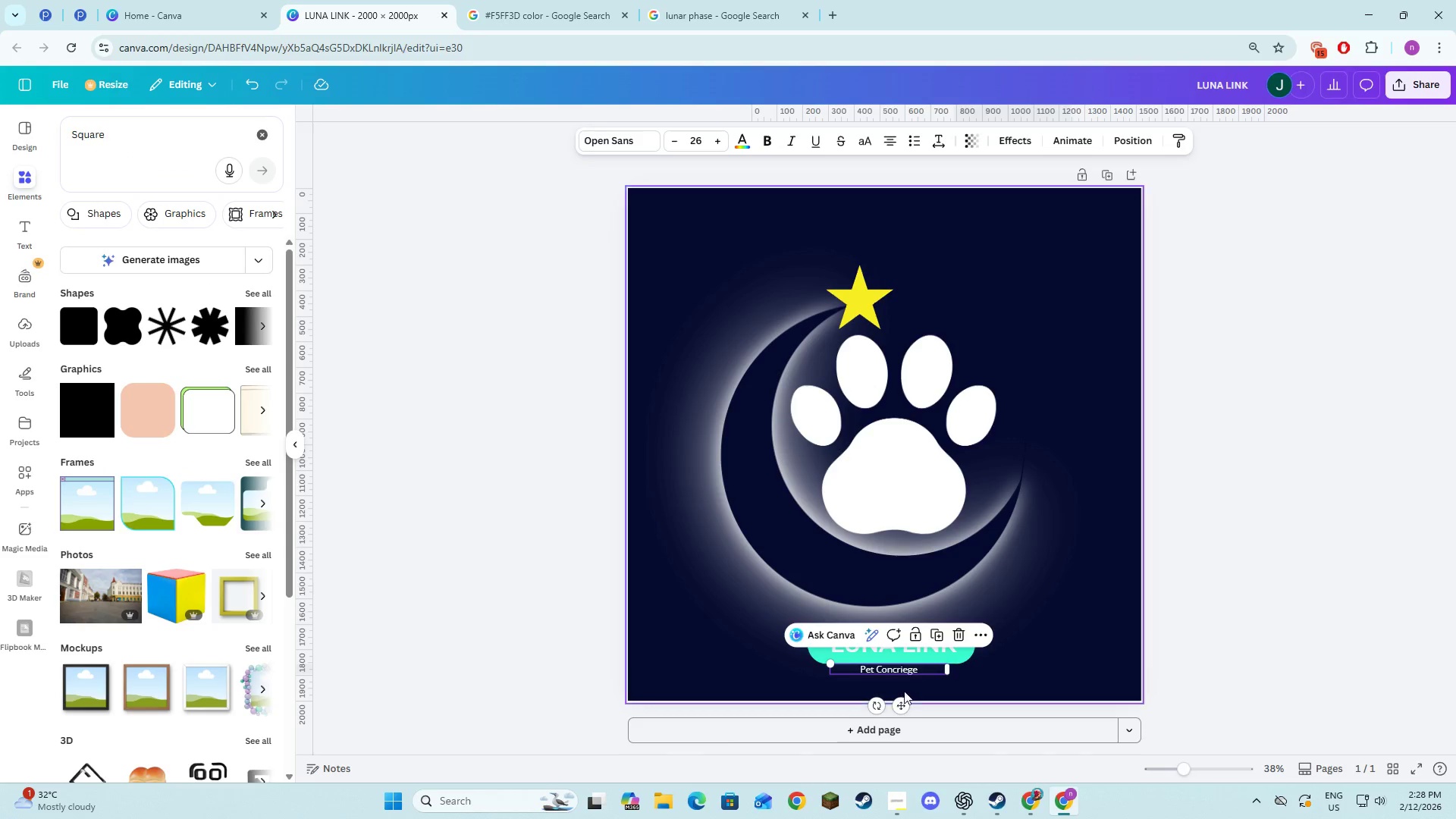 
left_click_drag(start_coordinate=[901, 703], to_coordinate=[900, 714])
 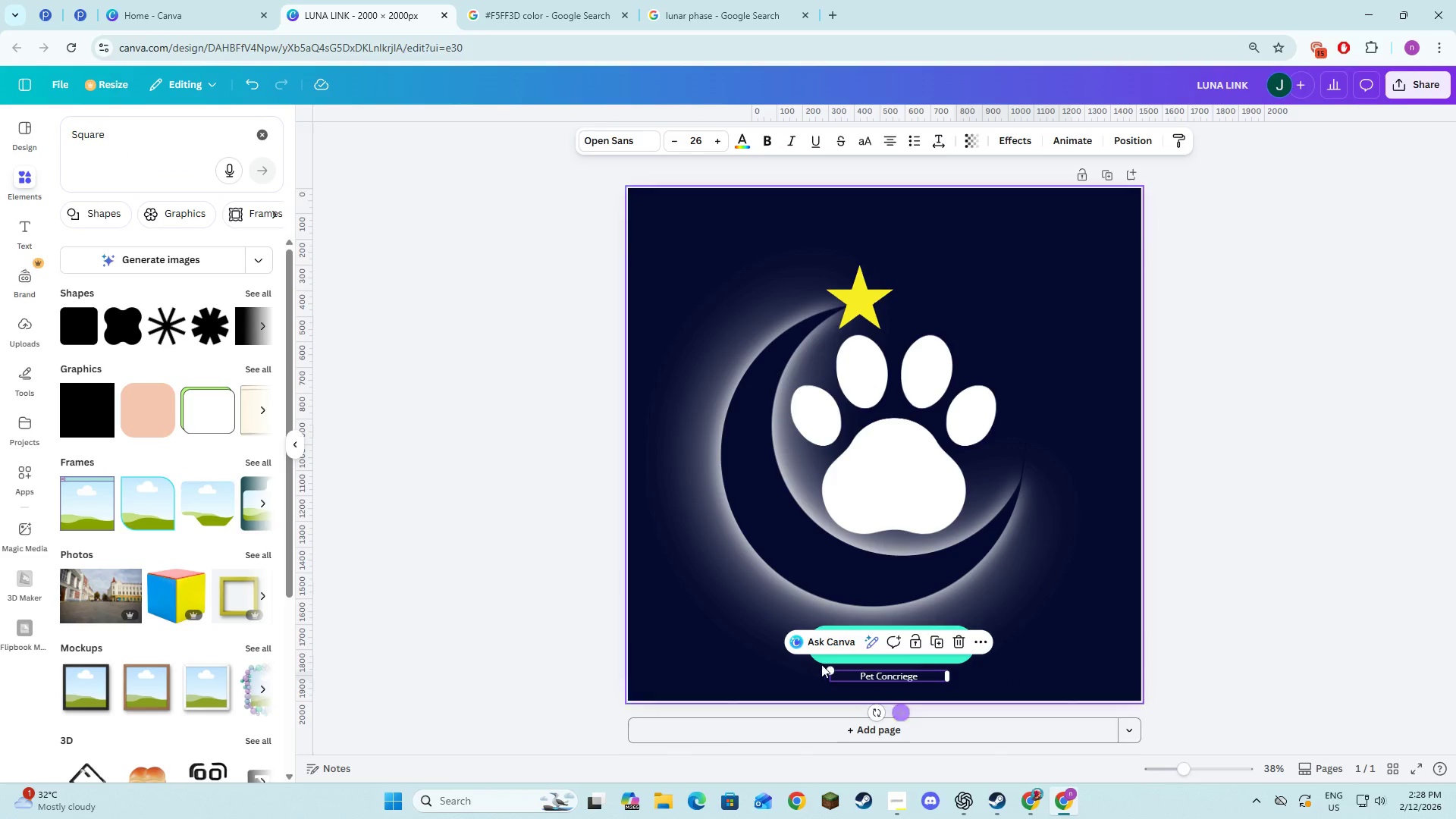 
left_click([819, 655])
 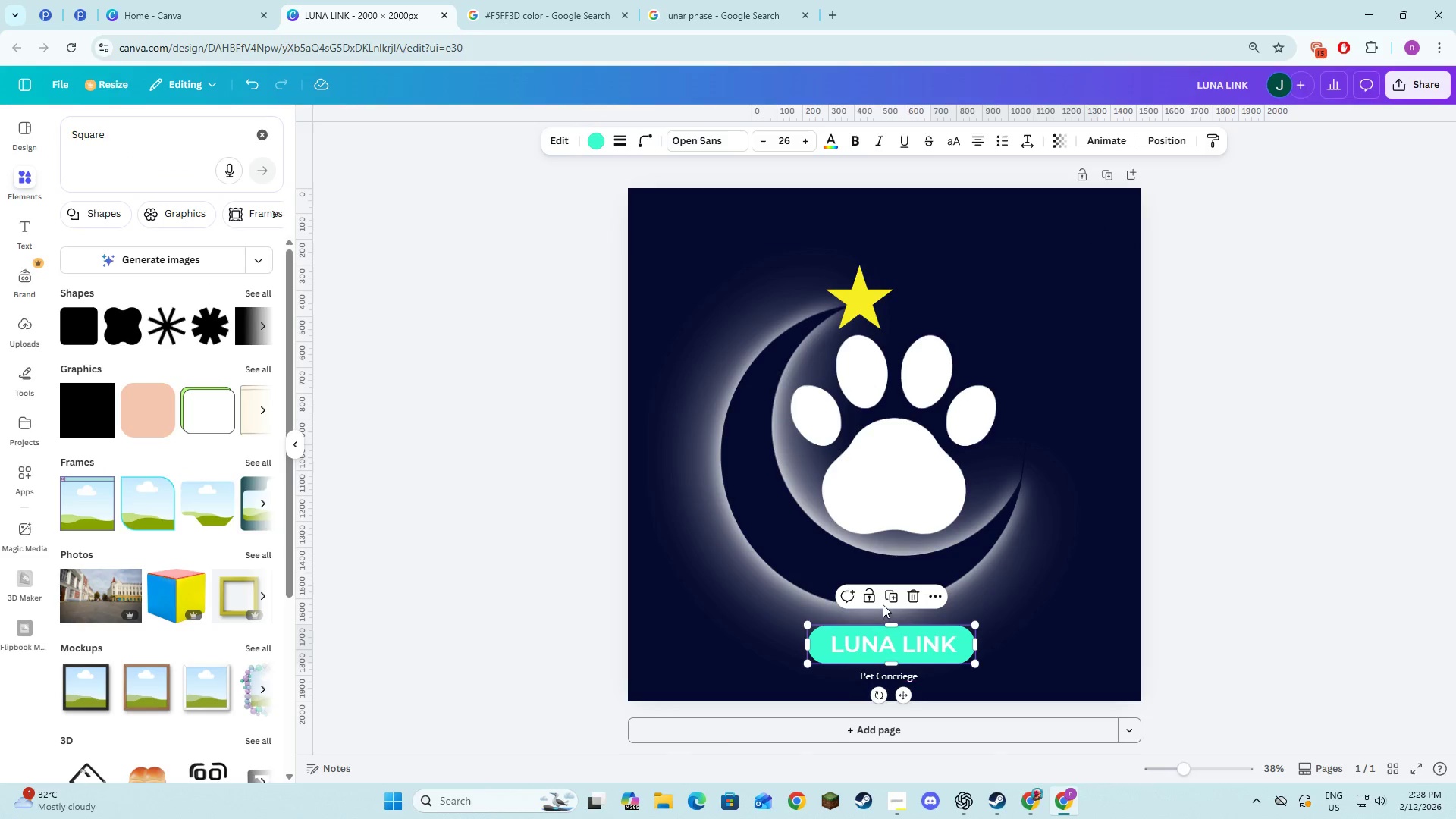 
left_click([890, 596])
 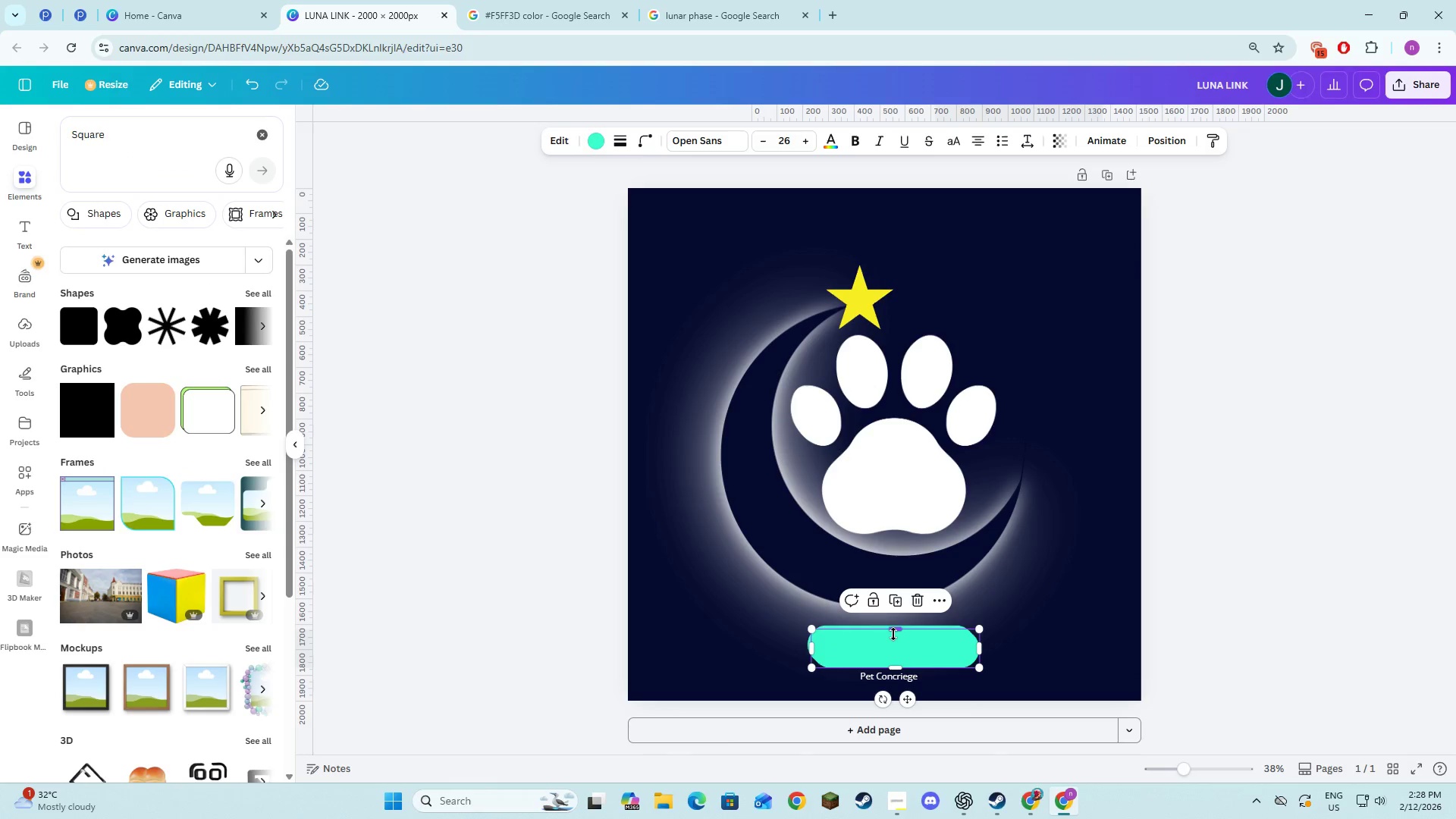 
left_click_drag(start_coordinate=[893, 634], to_coordinate=[896, 659])
 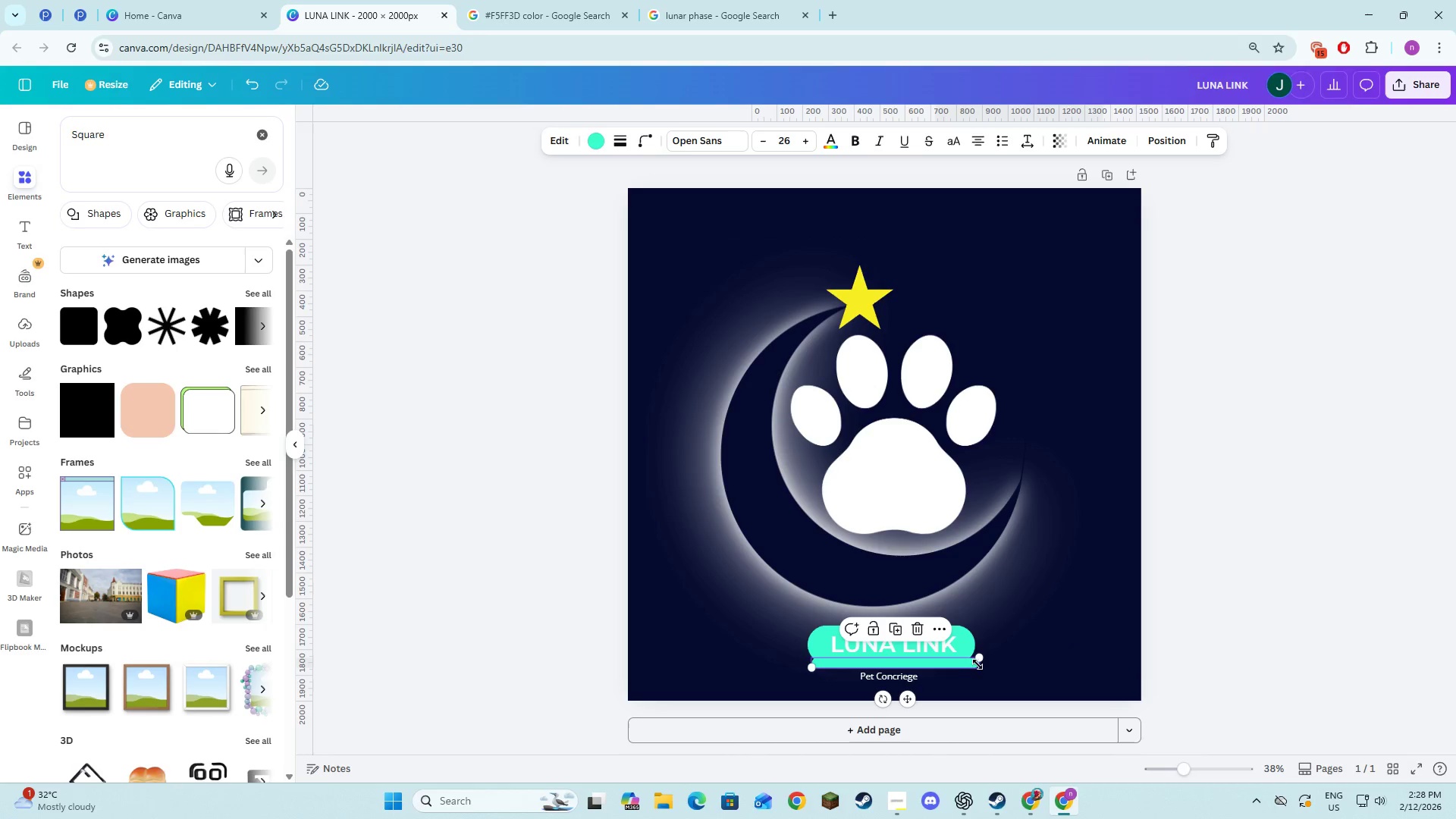 
left_click_drag(start_coordinate=[980, 661], to_coordinate=[930, 659])
 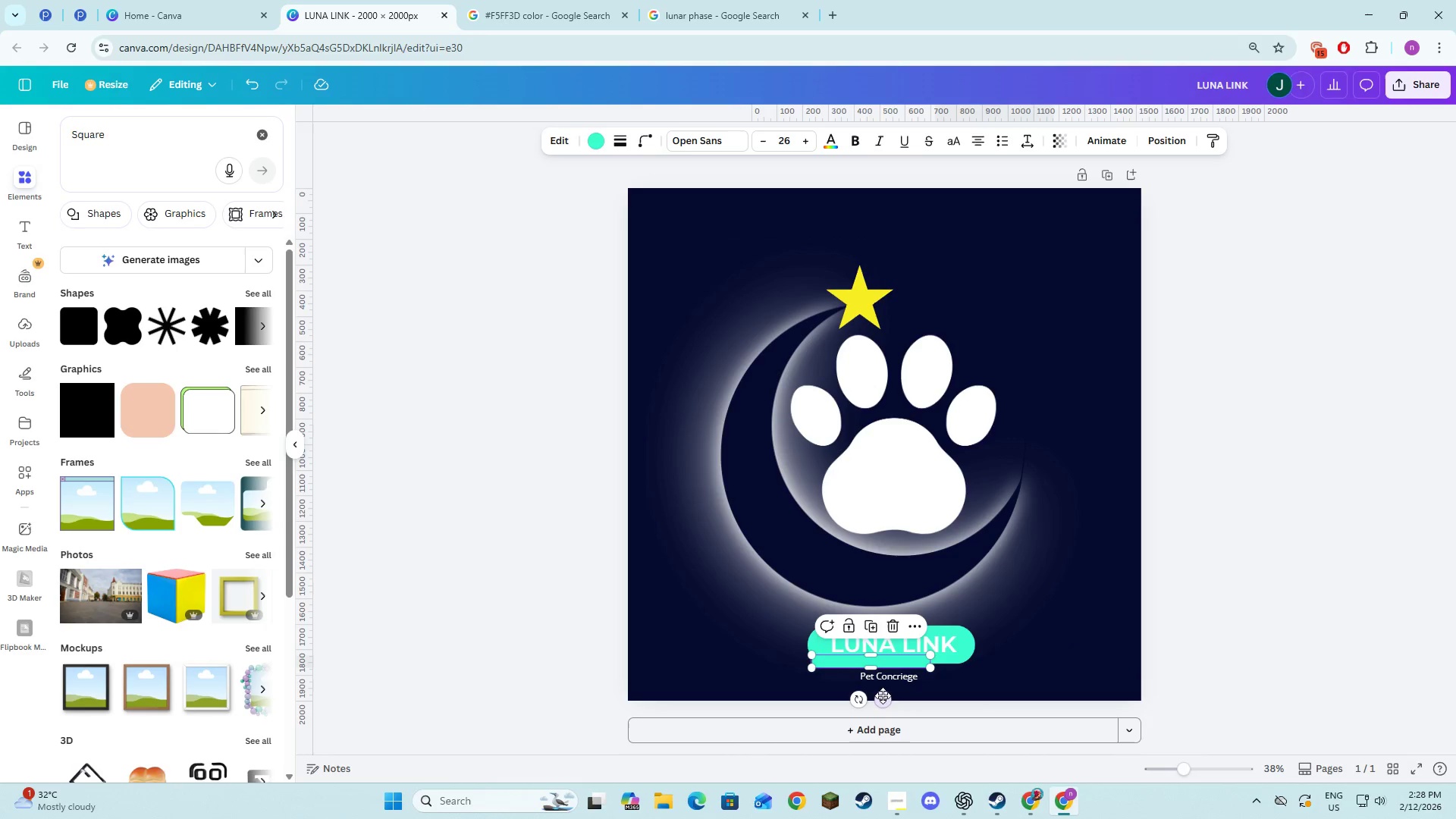 
left_click_drag(start_coordinate=[884, 696], to_coordinate=[905, 713])
 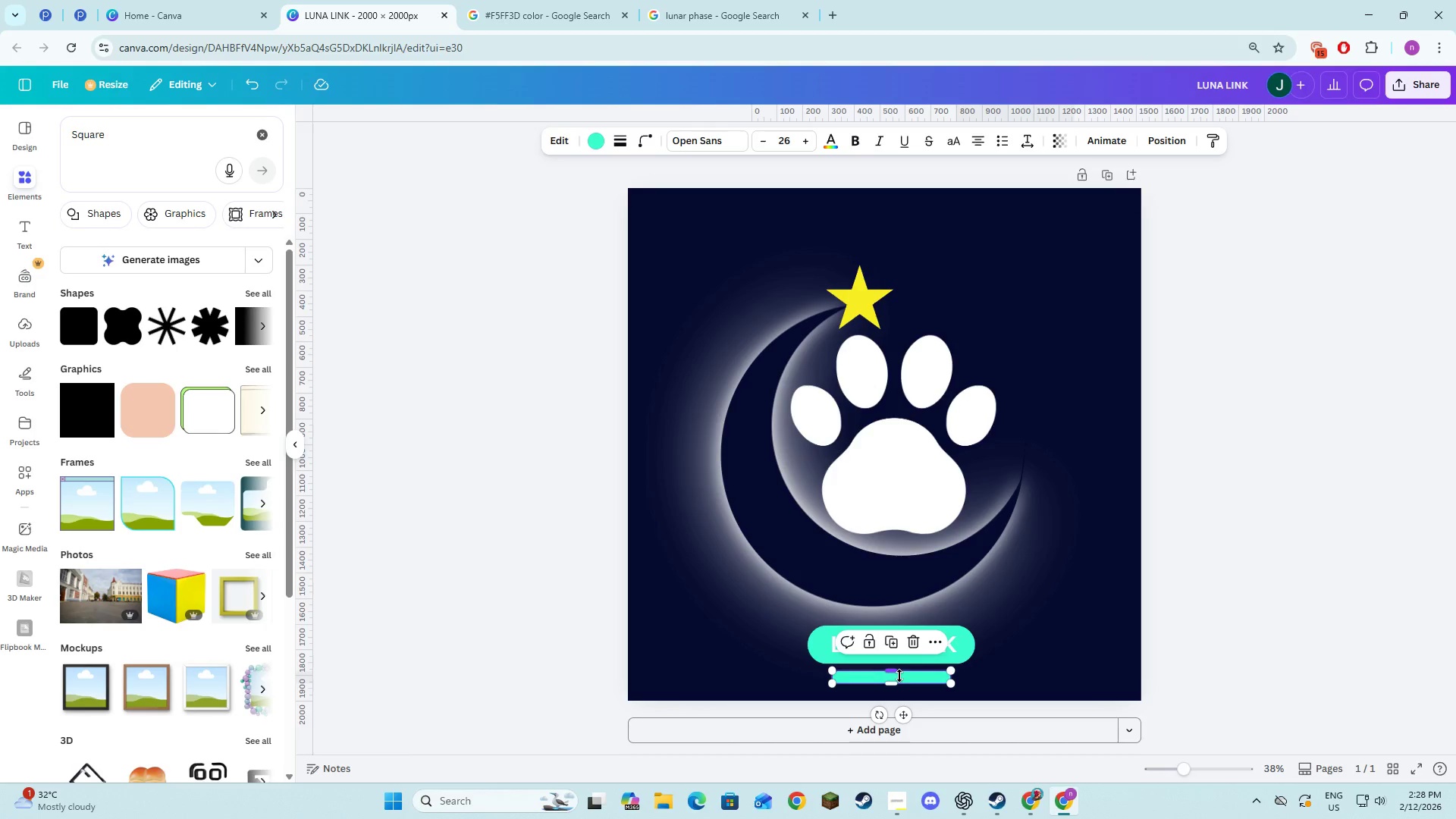 
right_click([899, 676])
 